 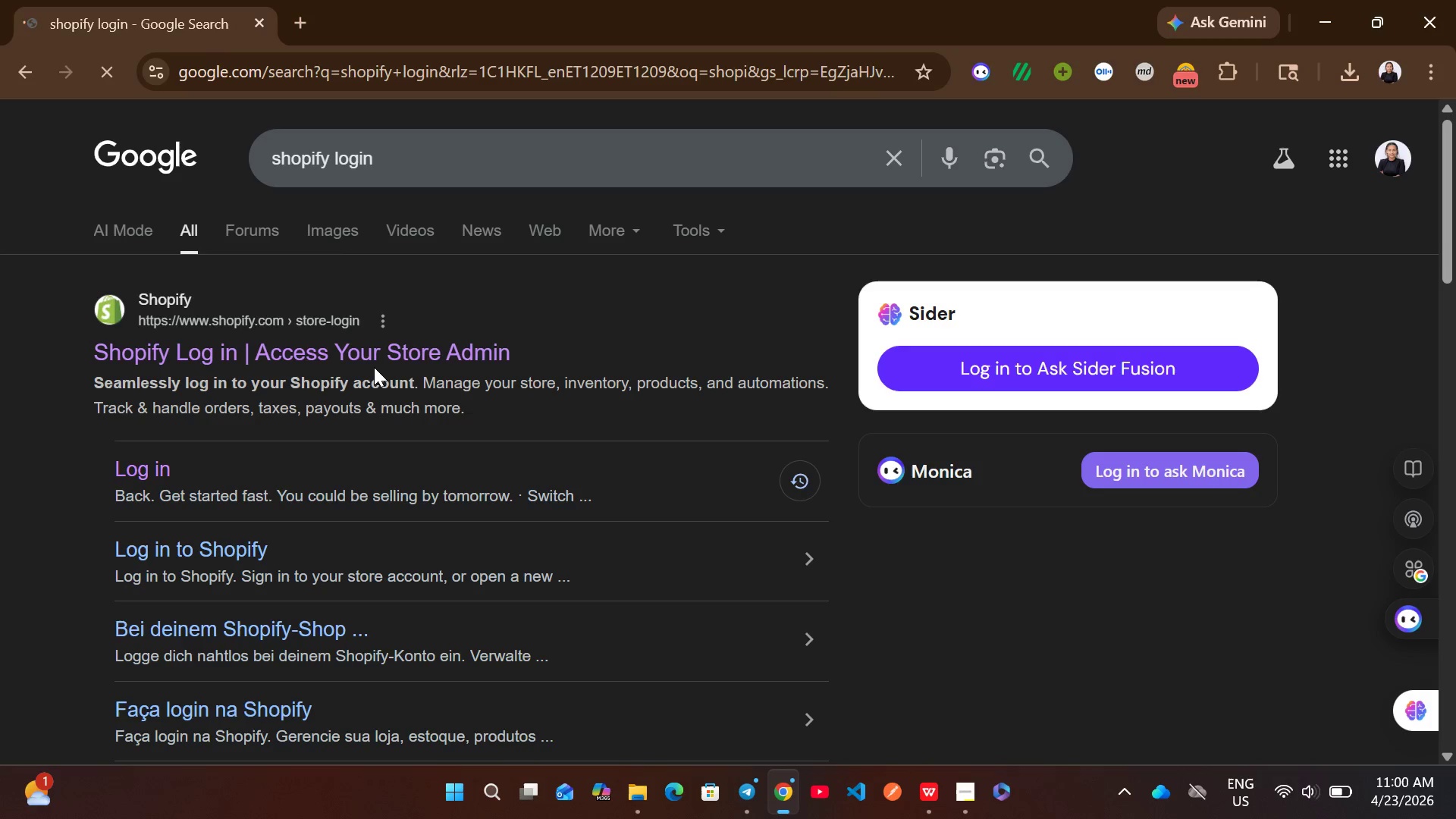 
left_click([377, 351])
 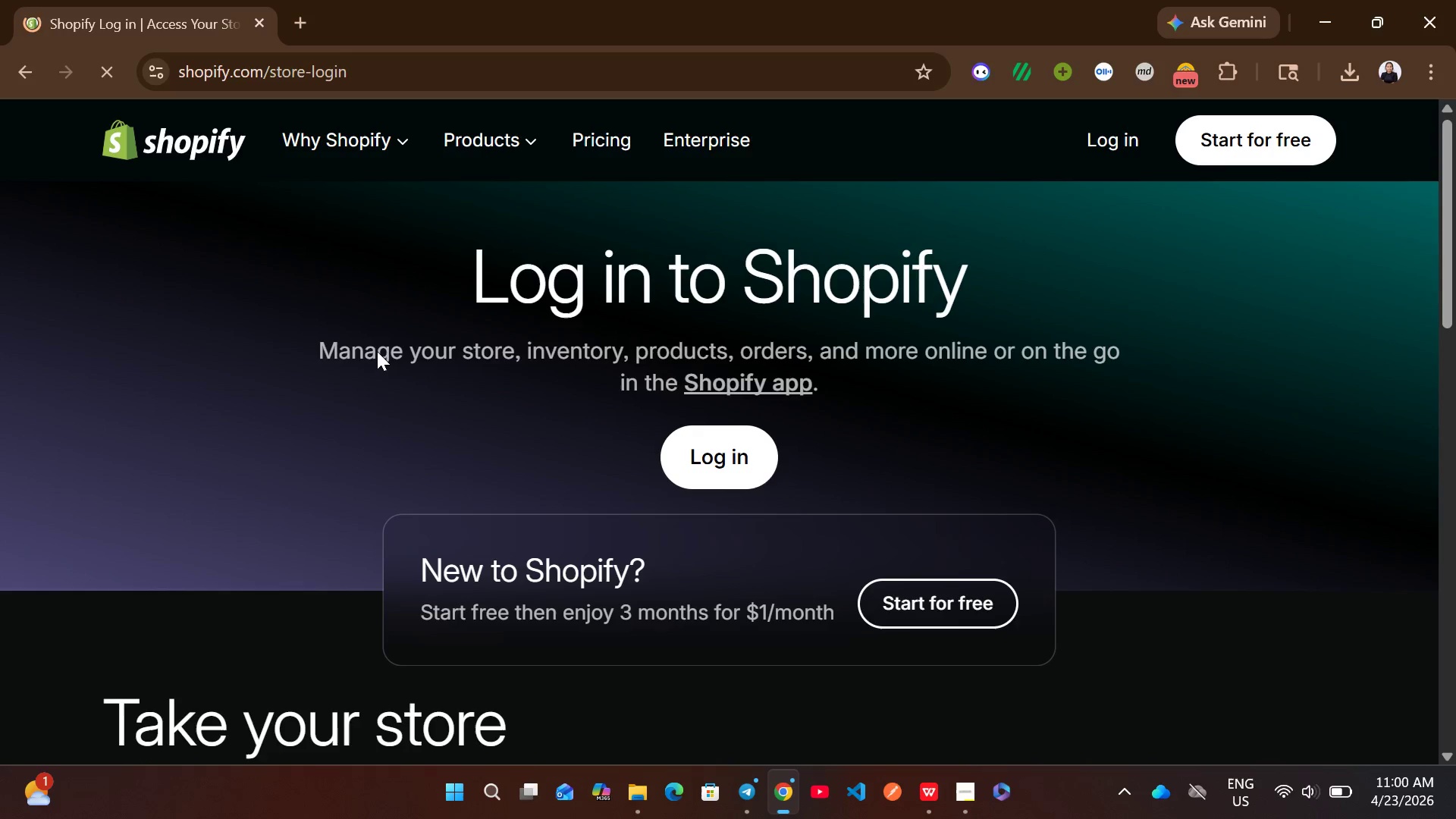 
left_click([708, 472])
 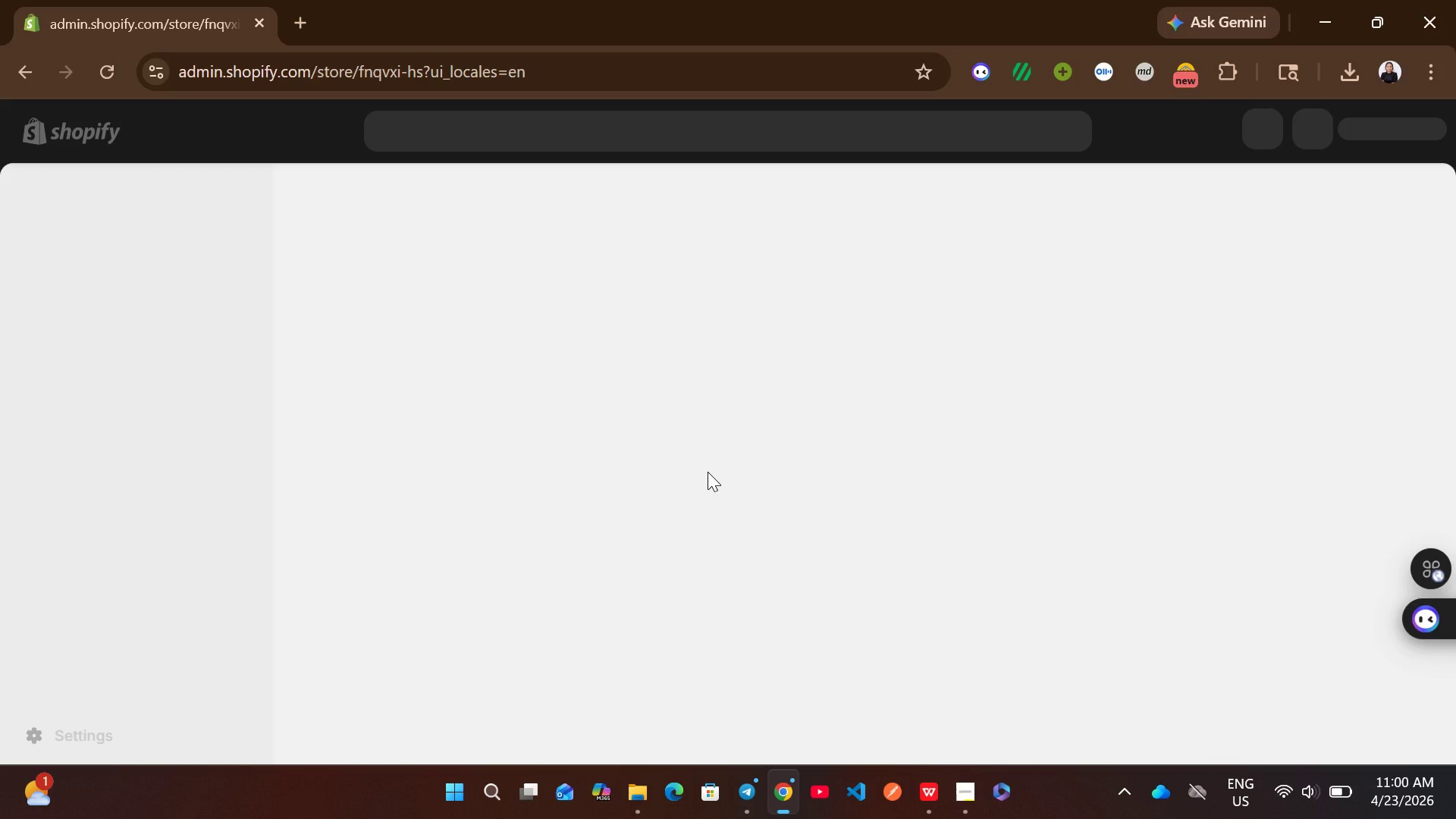 
wait(19.88)
 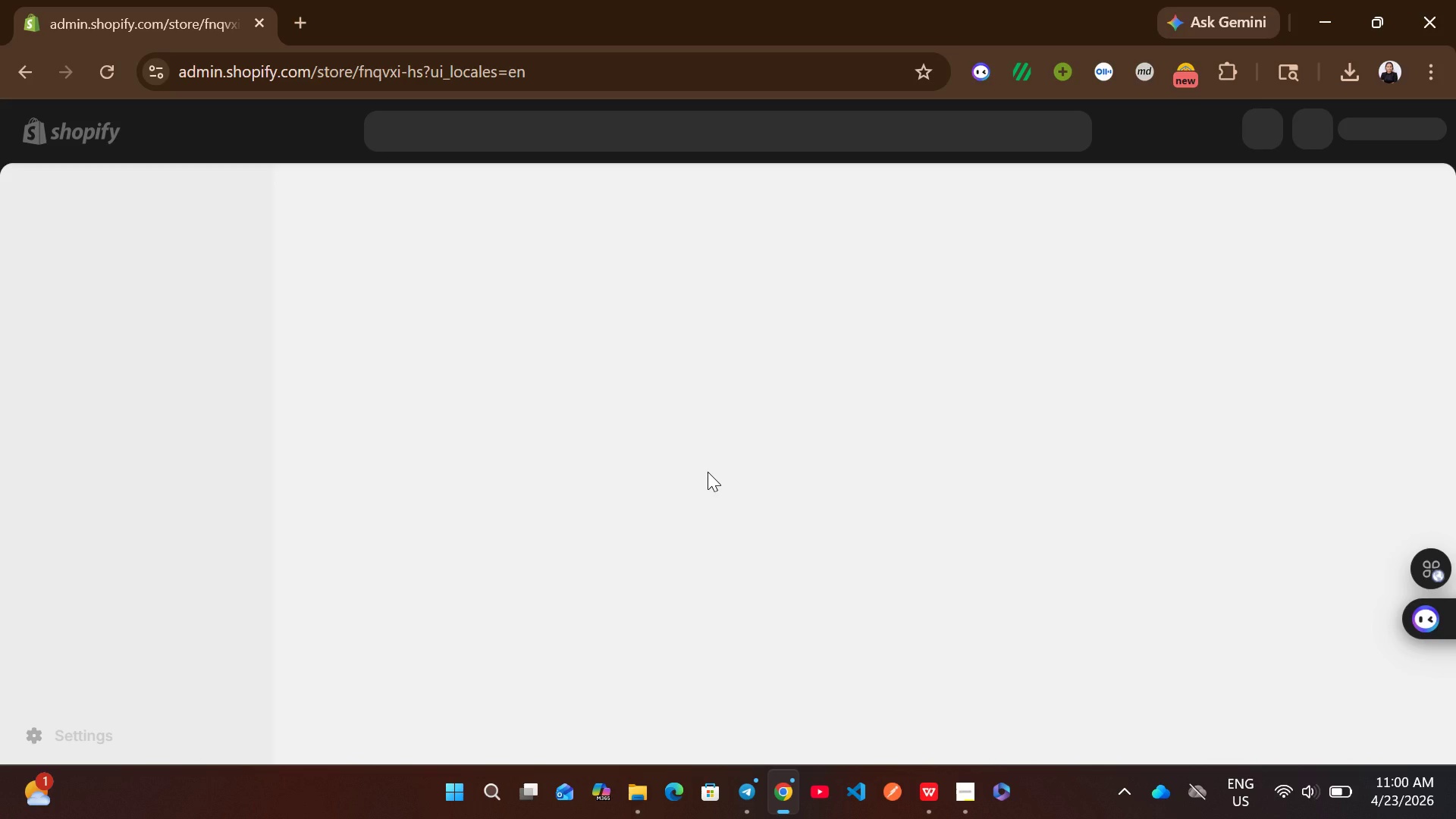 
left_click([98, 249])
 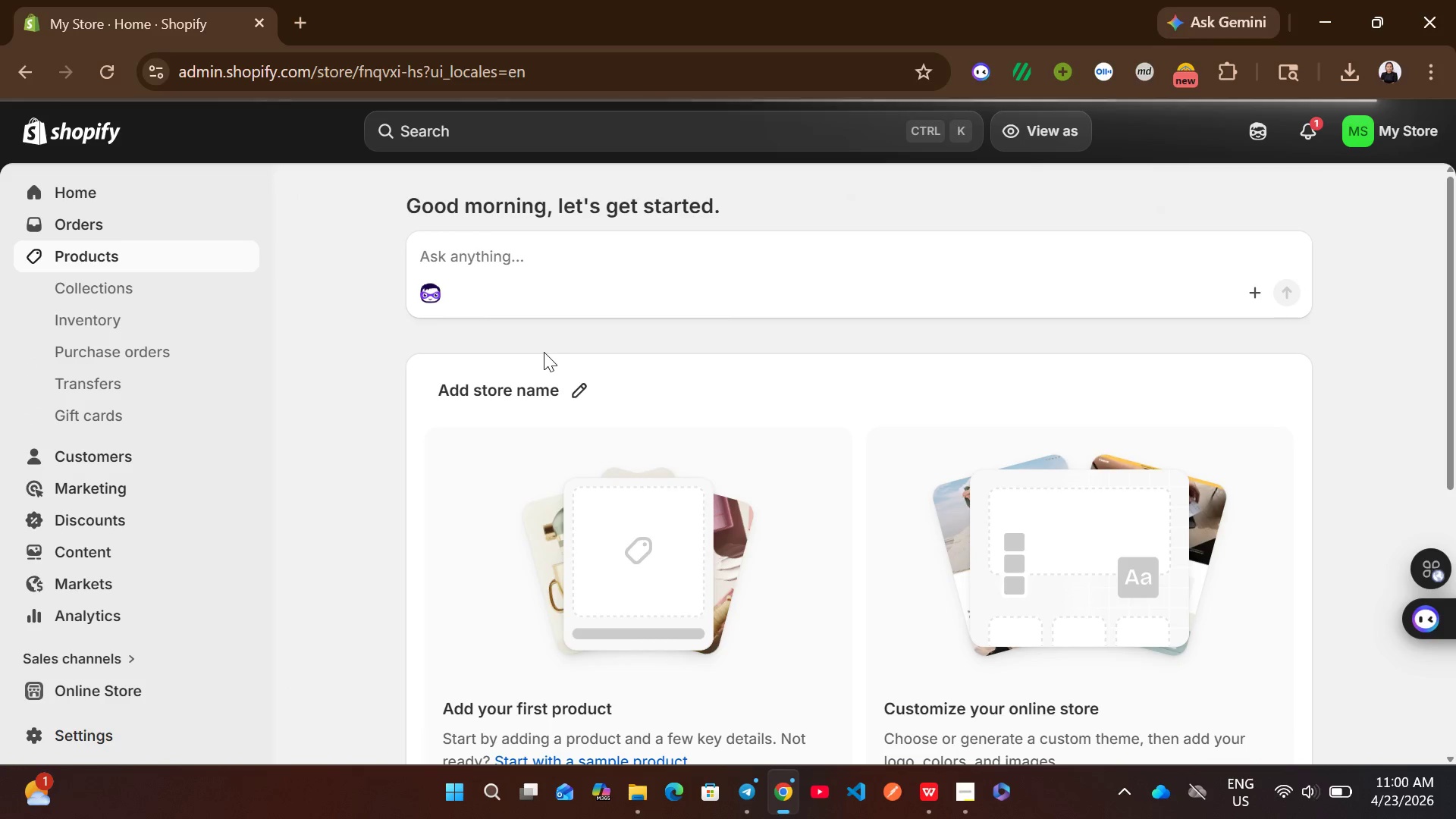 
wait(11.08)
 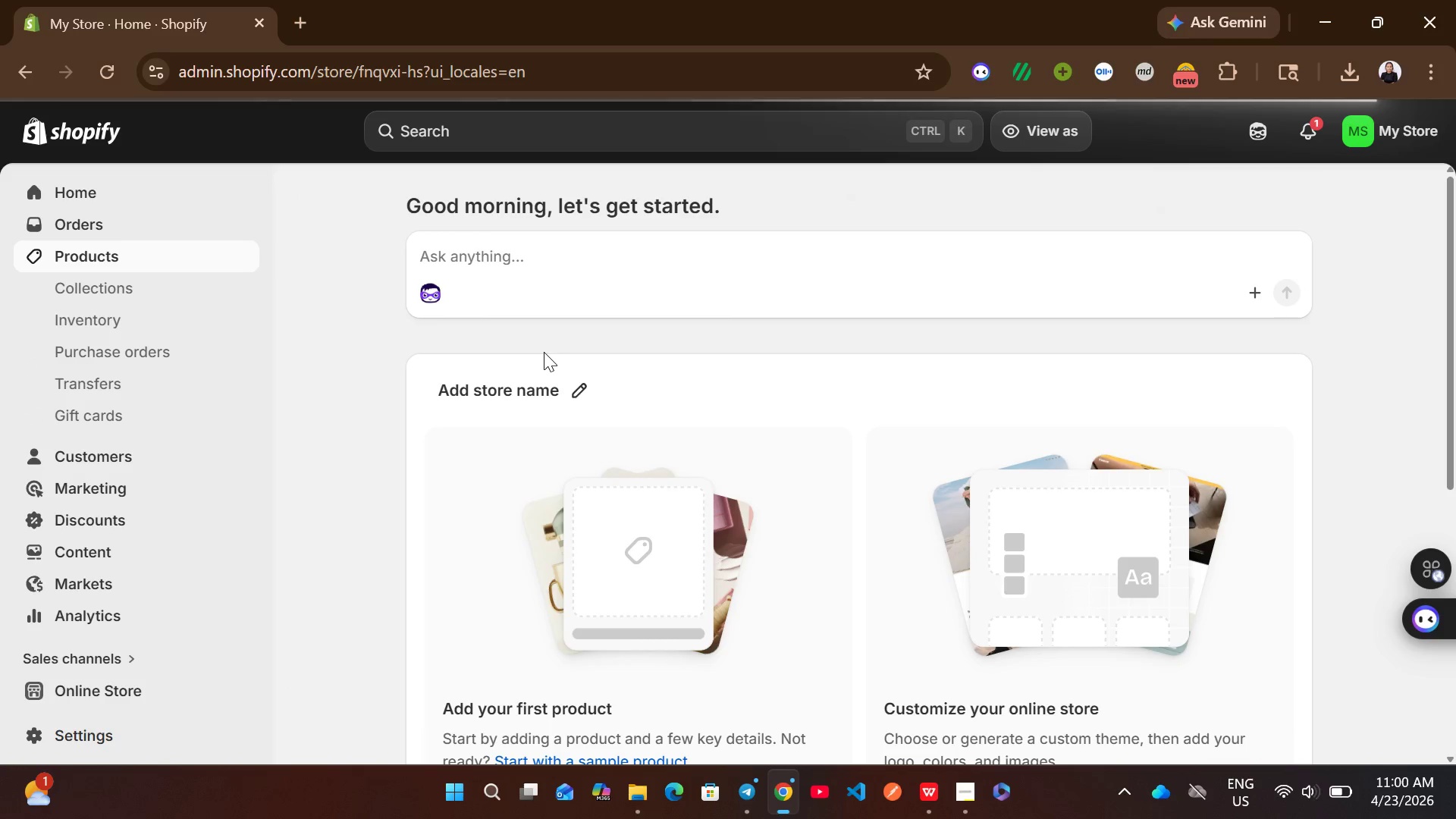 
left_click([412, 427])
 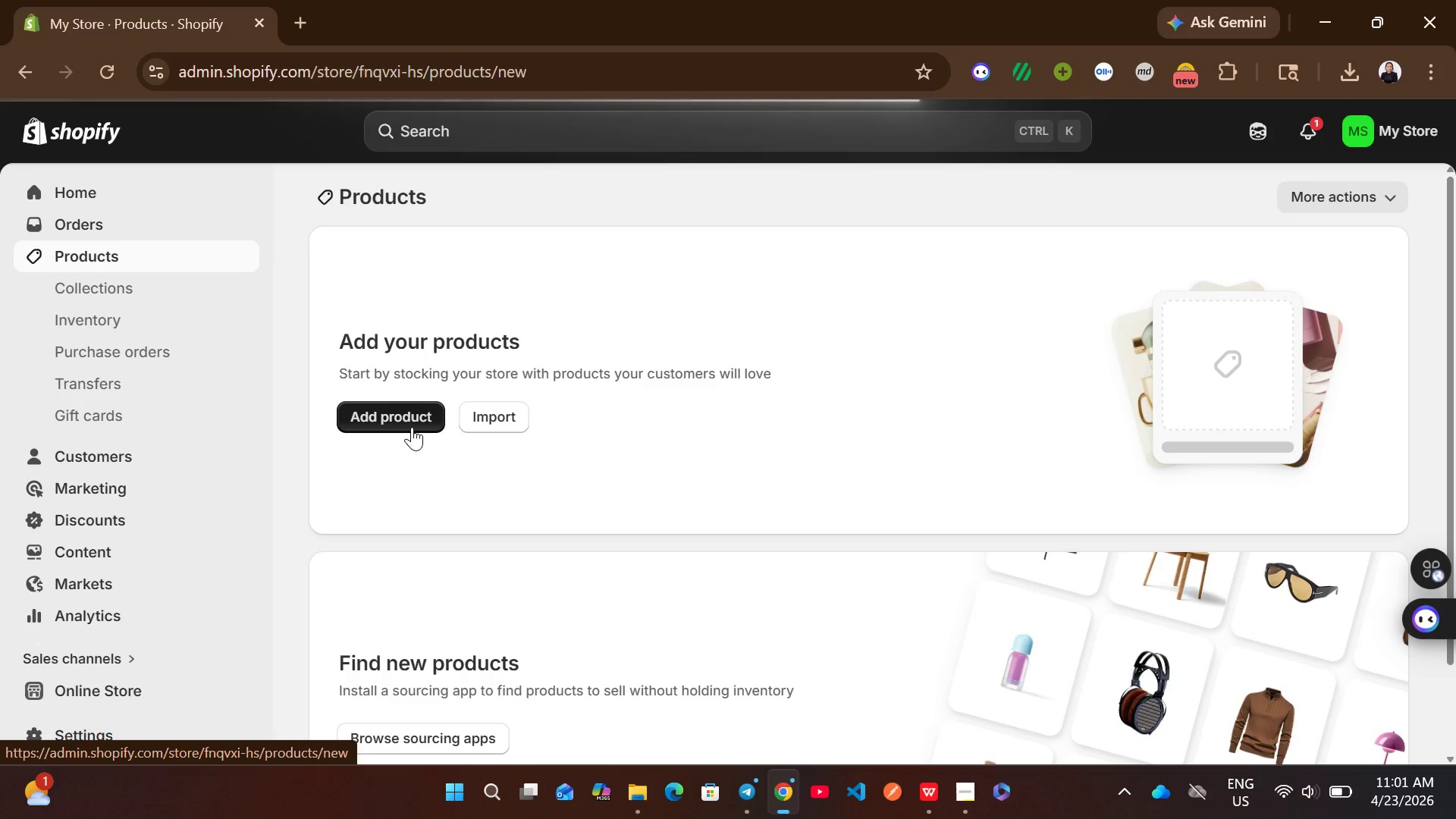 
wait(8.42)
 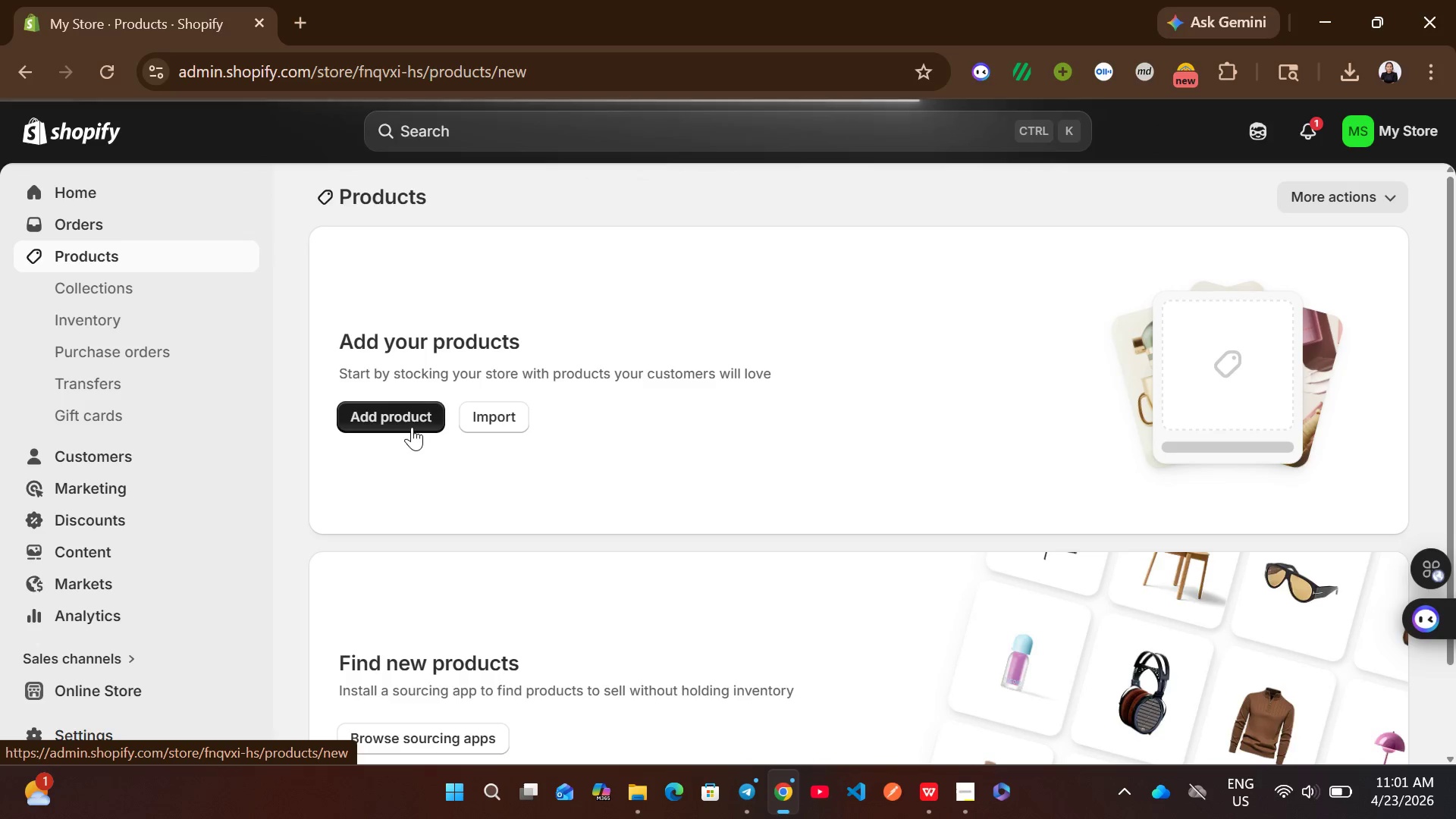 
left_click([412, 427])
 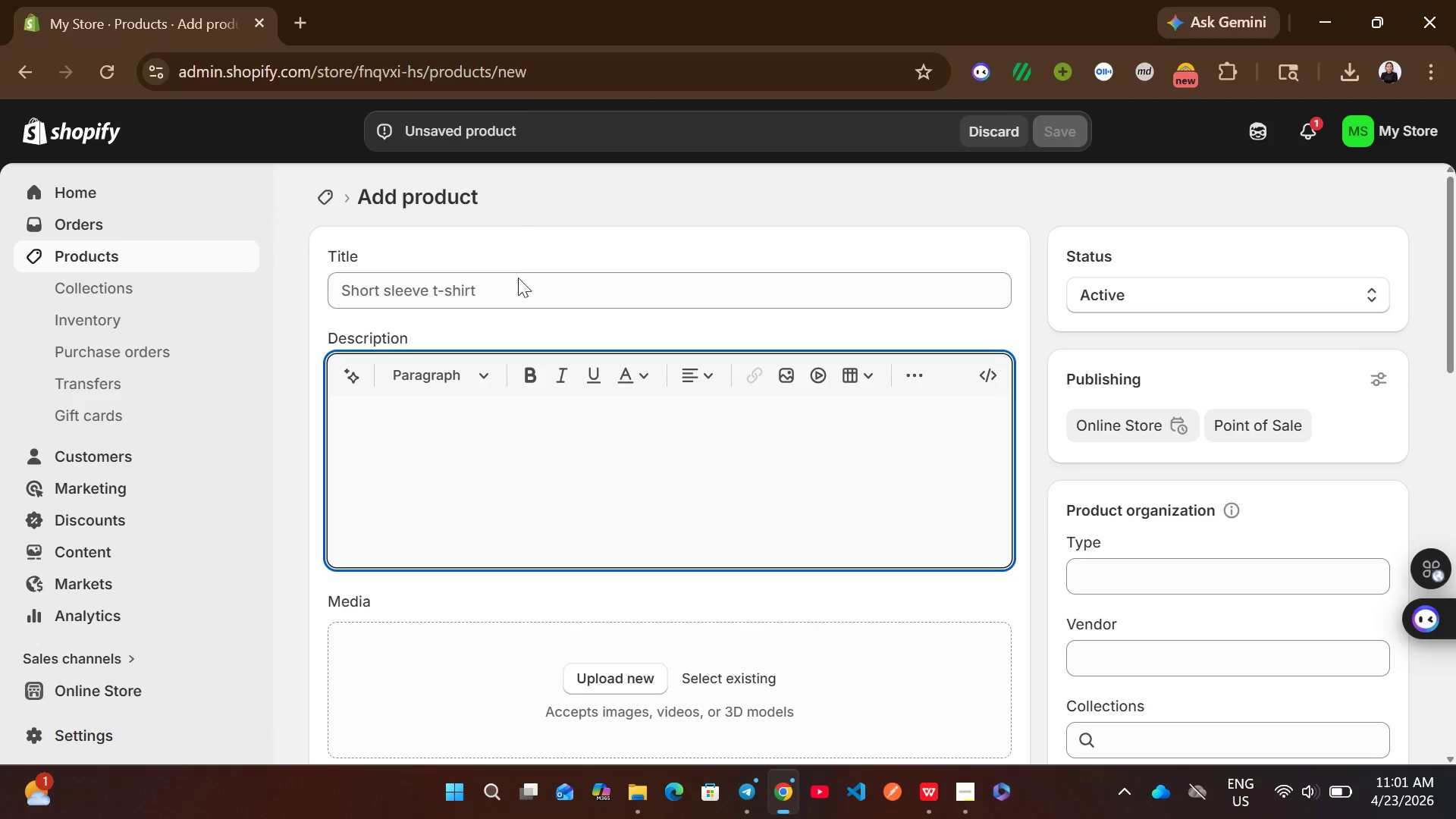 
left_click([516, 284])
 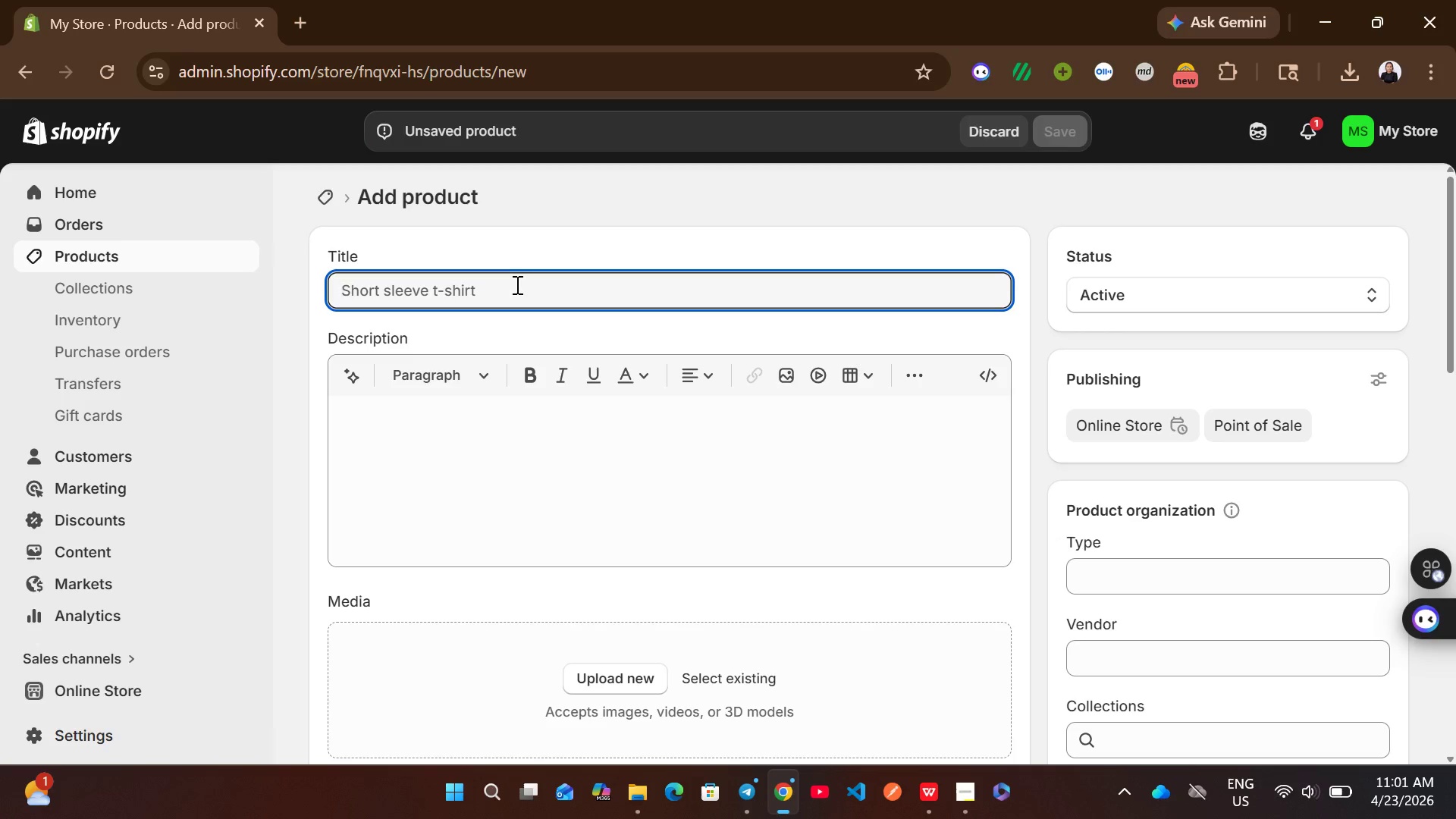 
type(Standard Field o)
key(Backspace)
type(Office )
 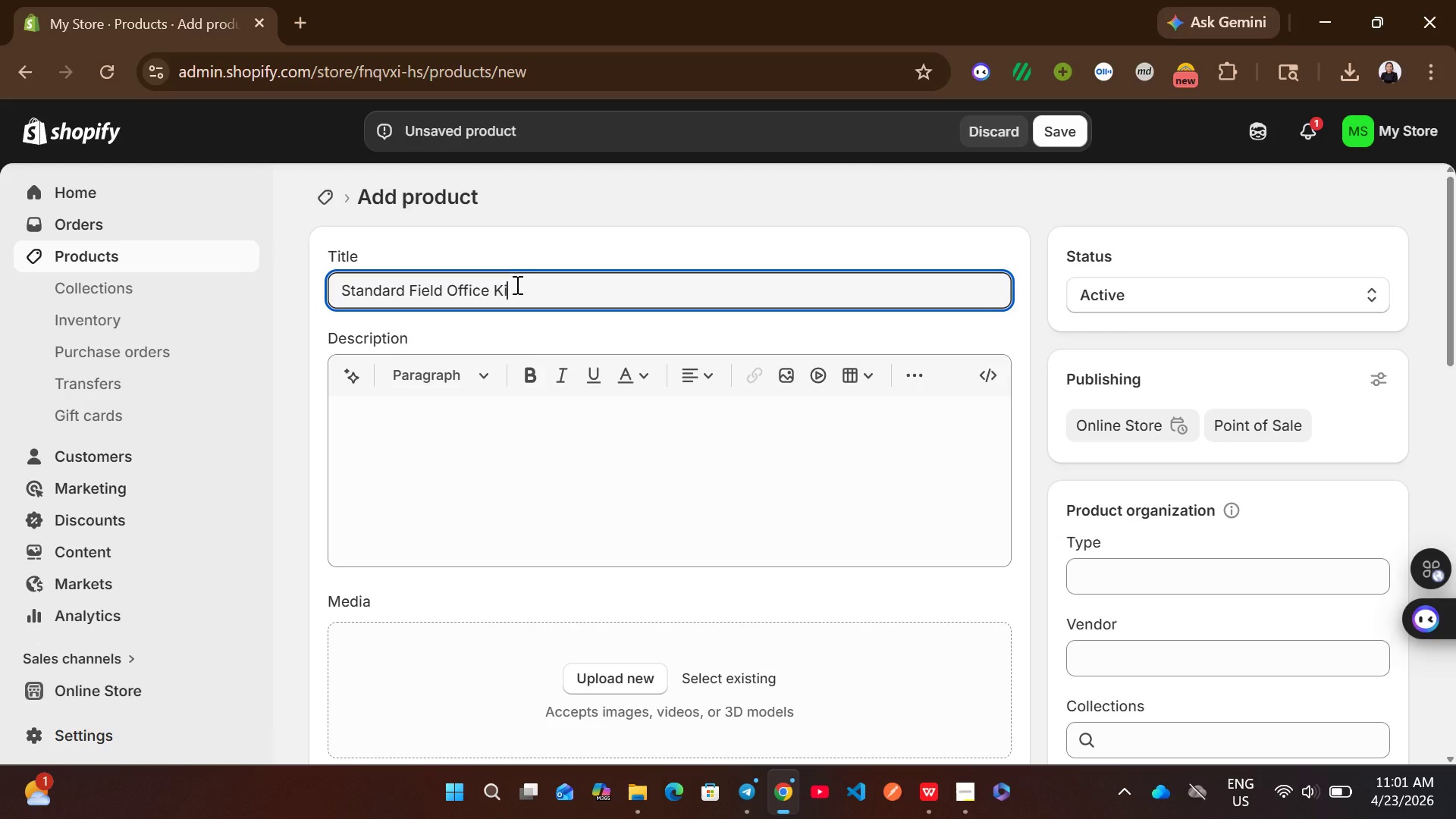 
key(ArrowDown)
 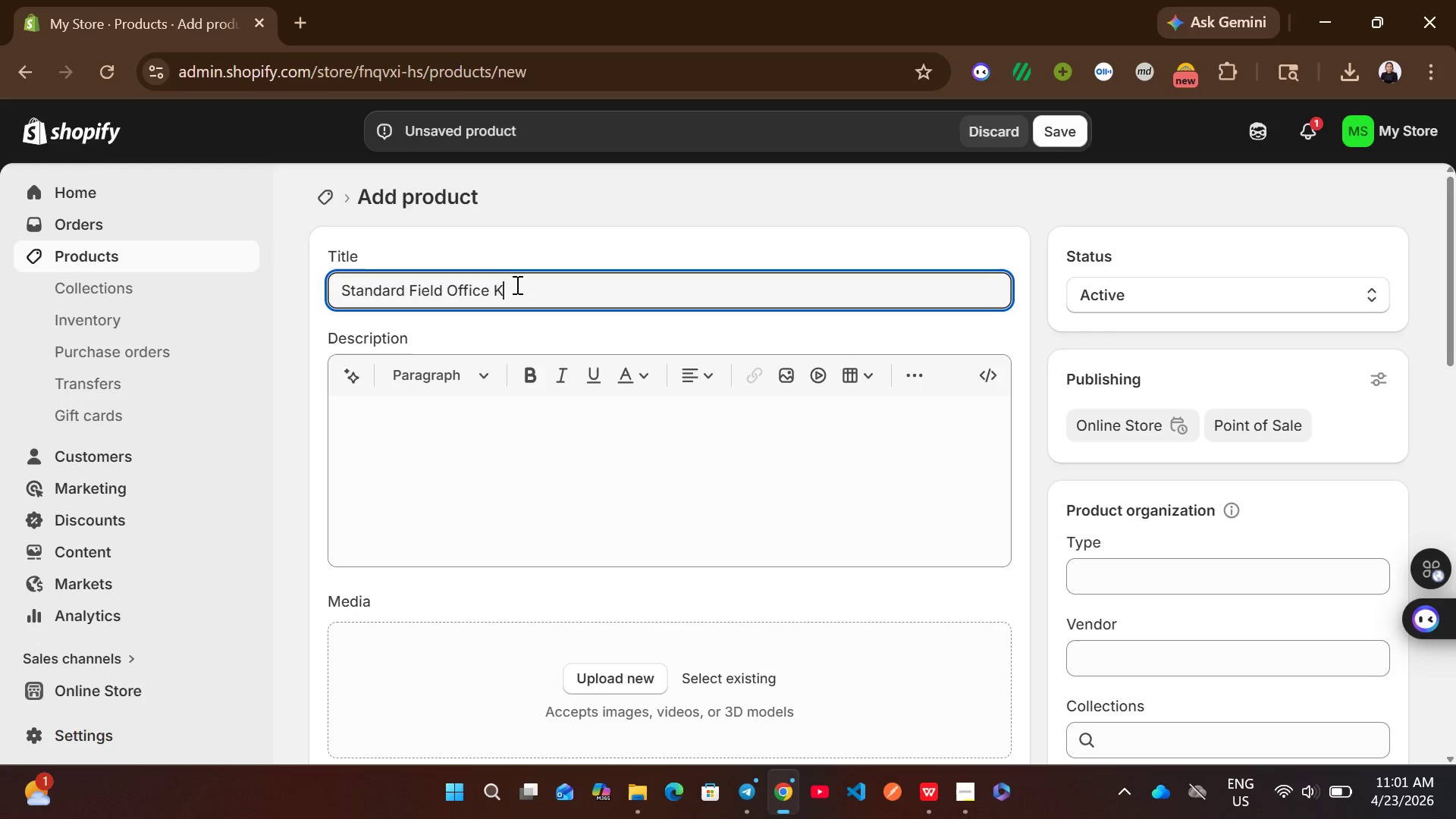 
type(Kit - Rugged laptop )
 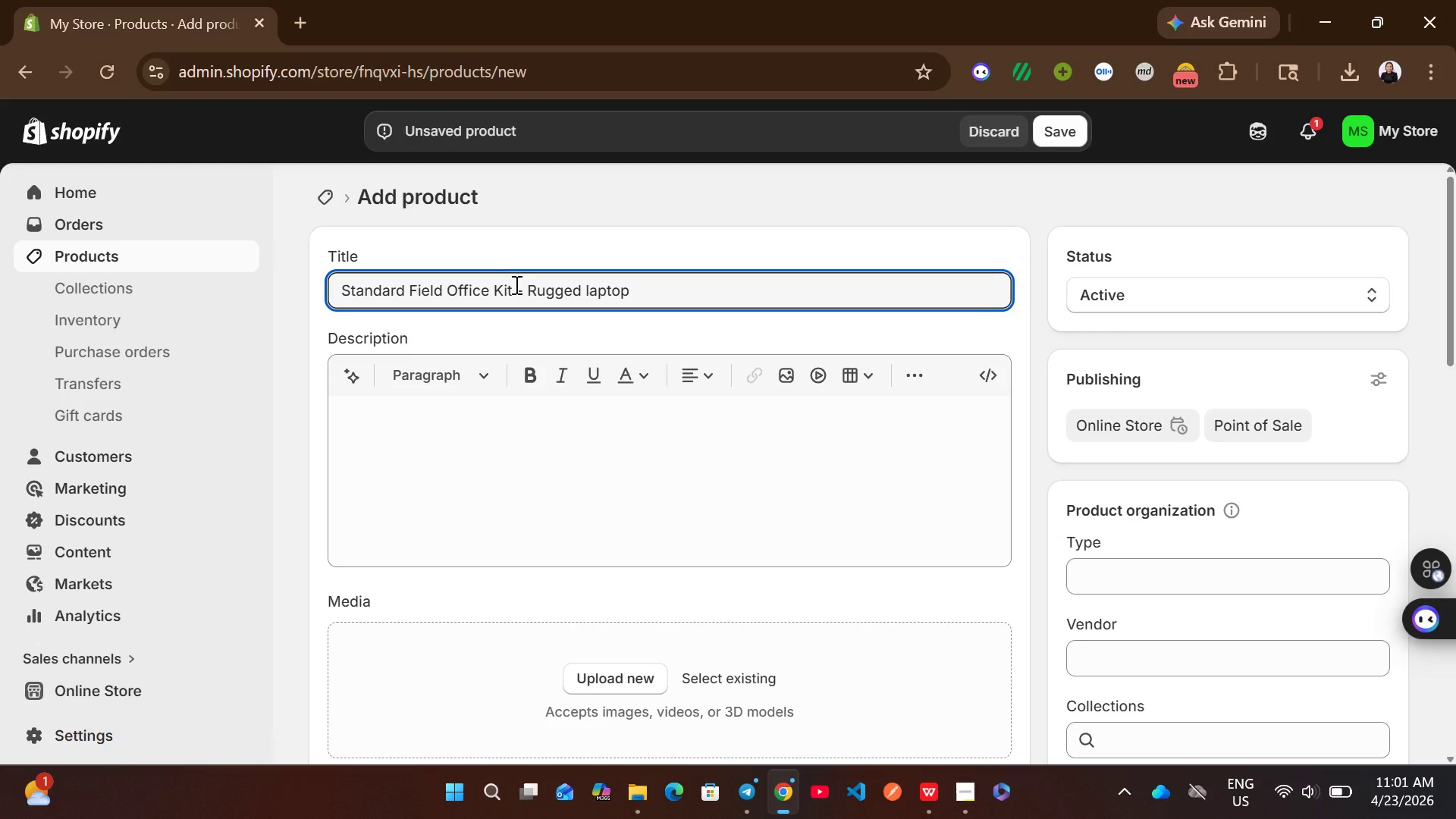 
type(+ Job site )
 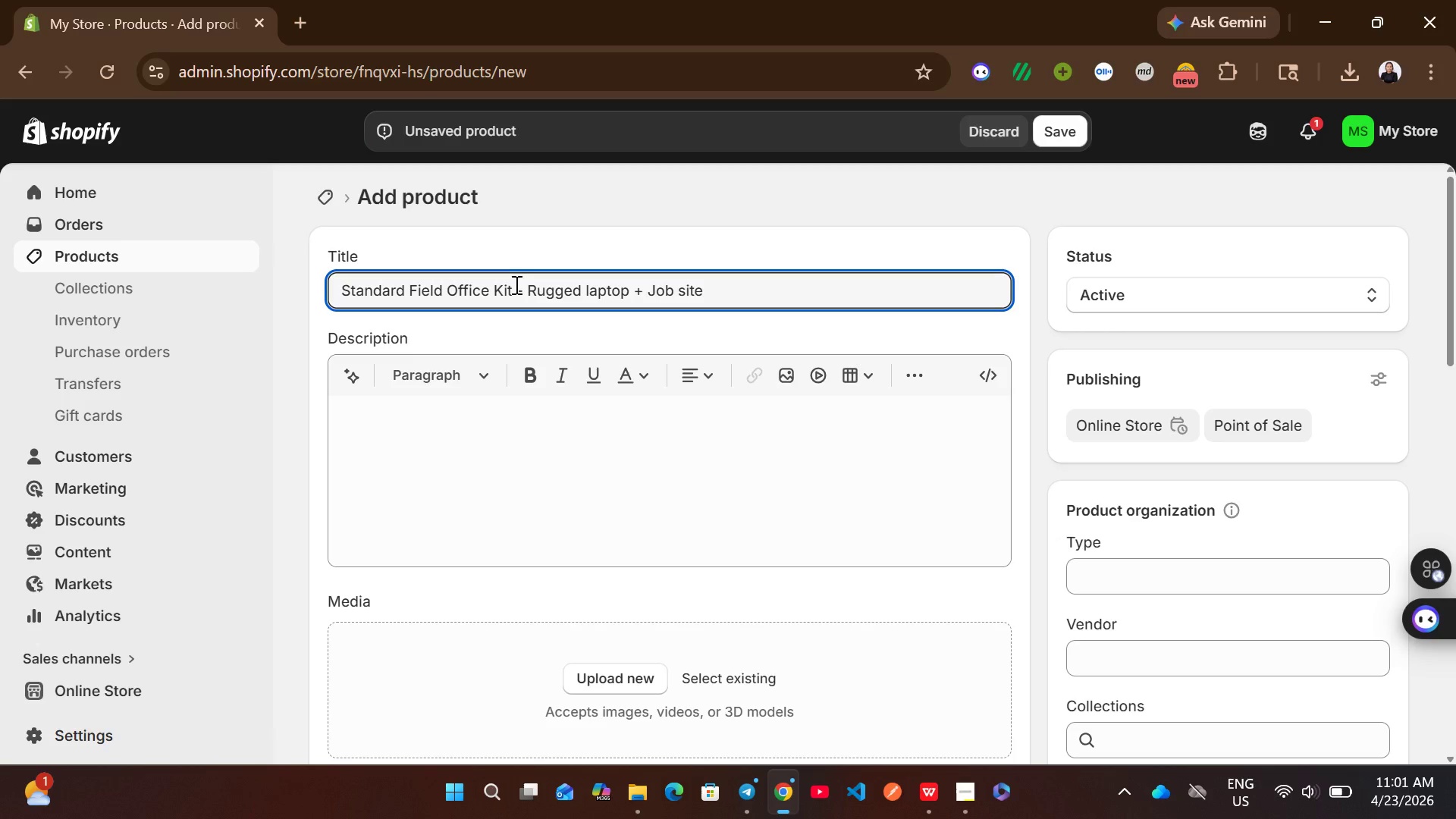 
wait(7.27)
 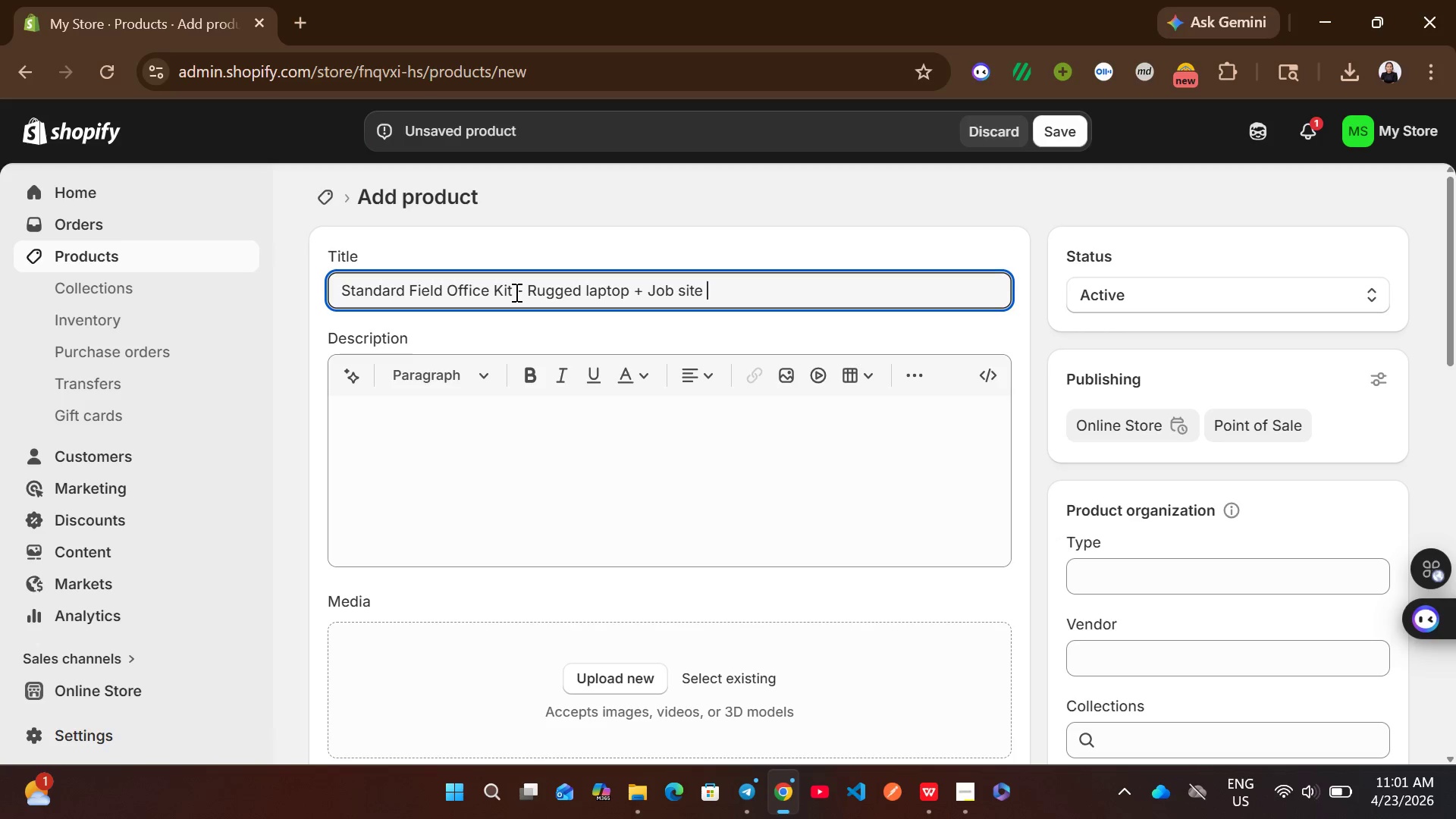 
type(Network set up)
 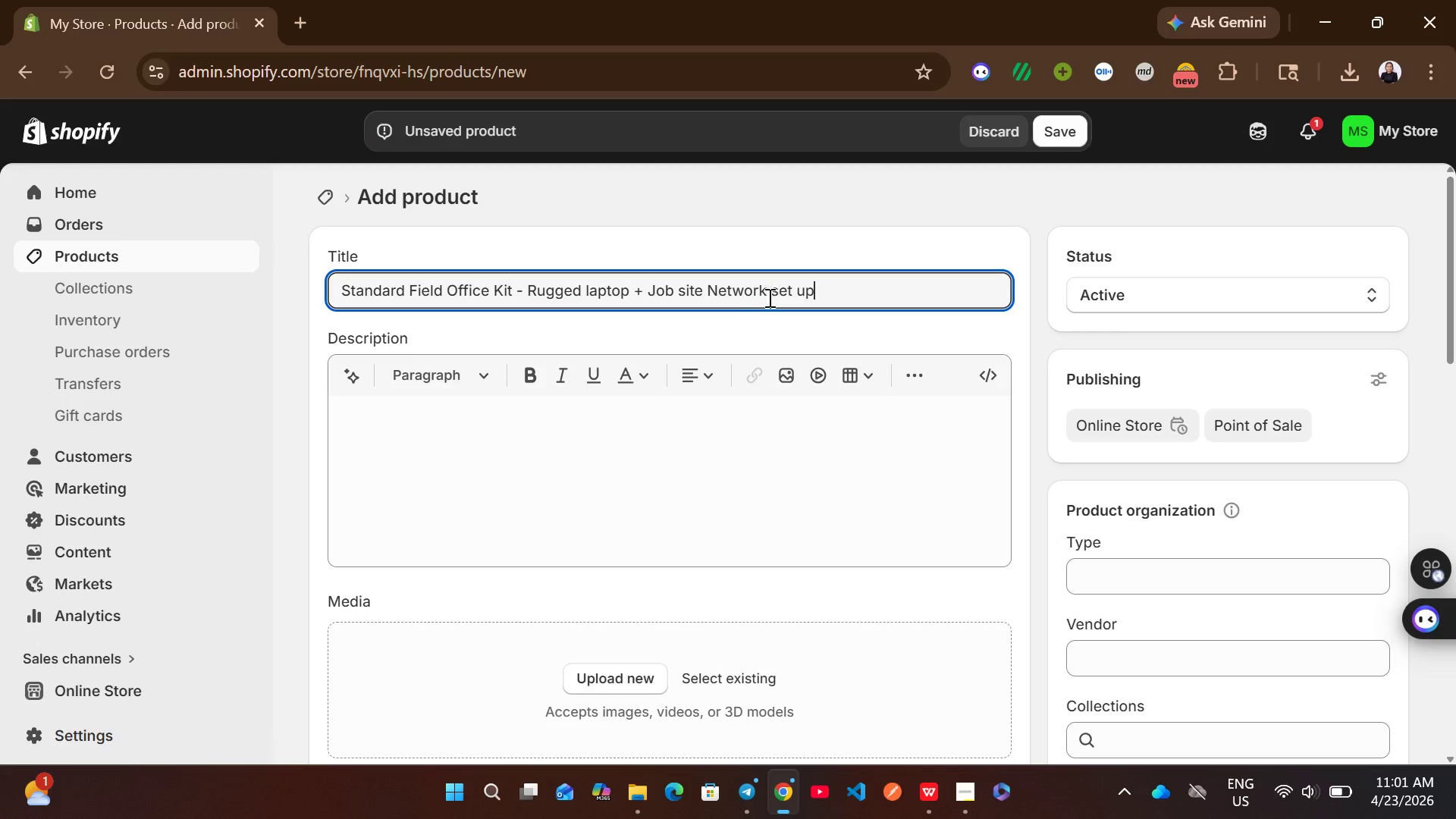 
left_click([775, 289])
 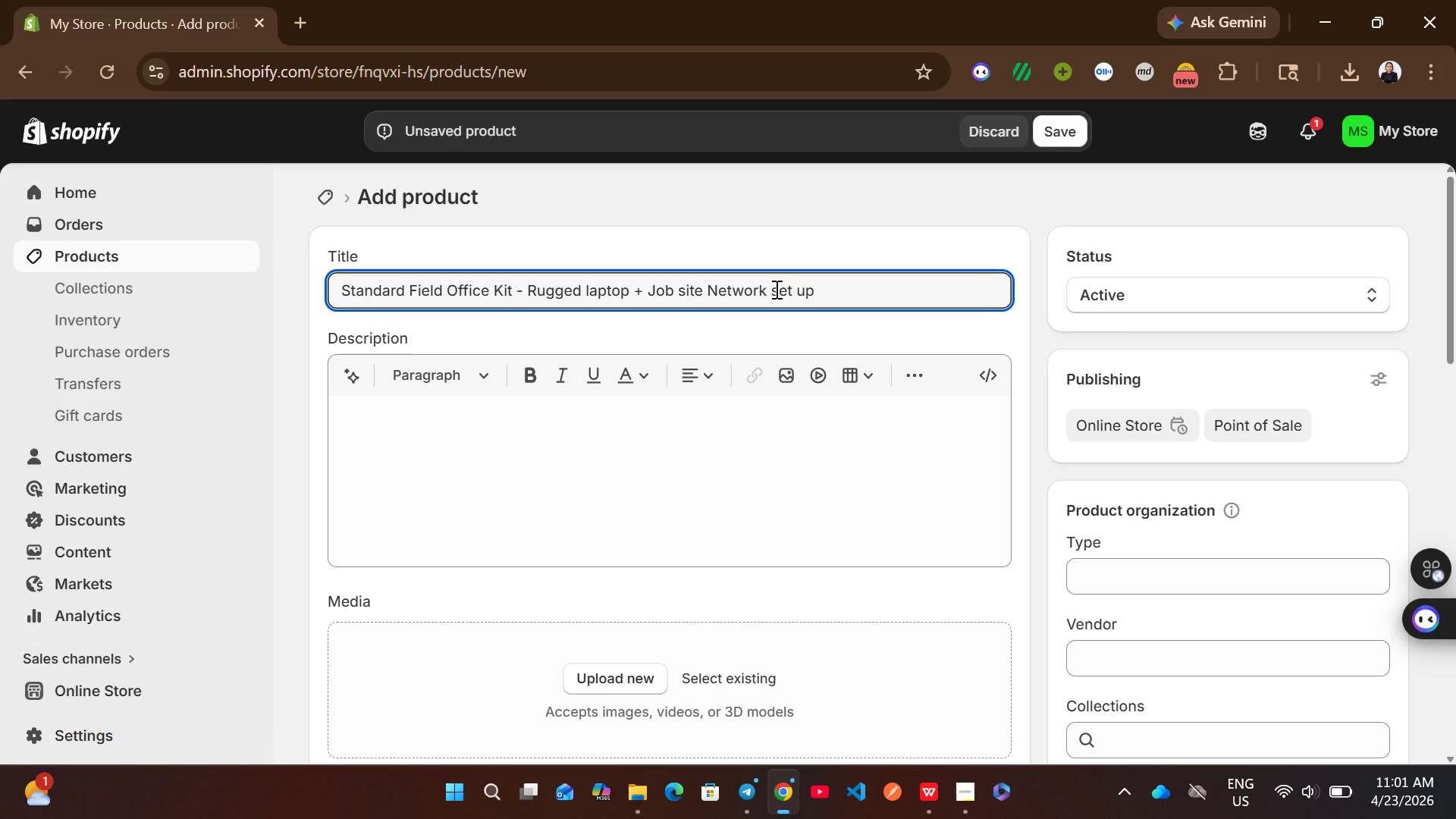 
key(Backspace)
 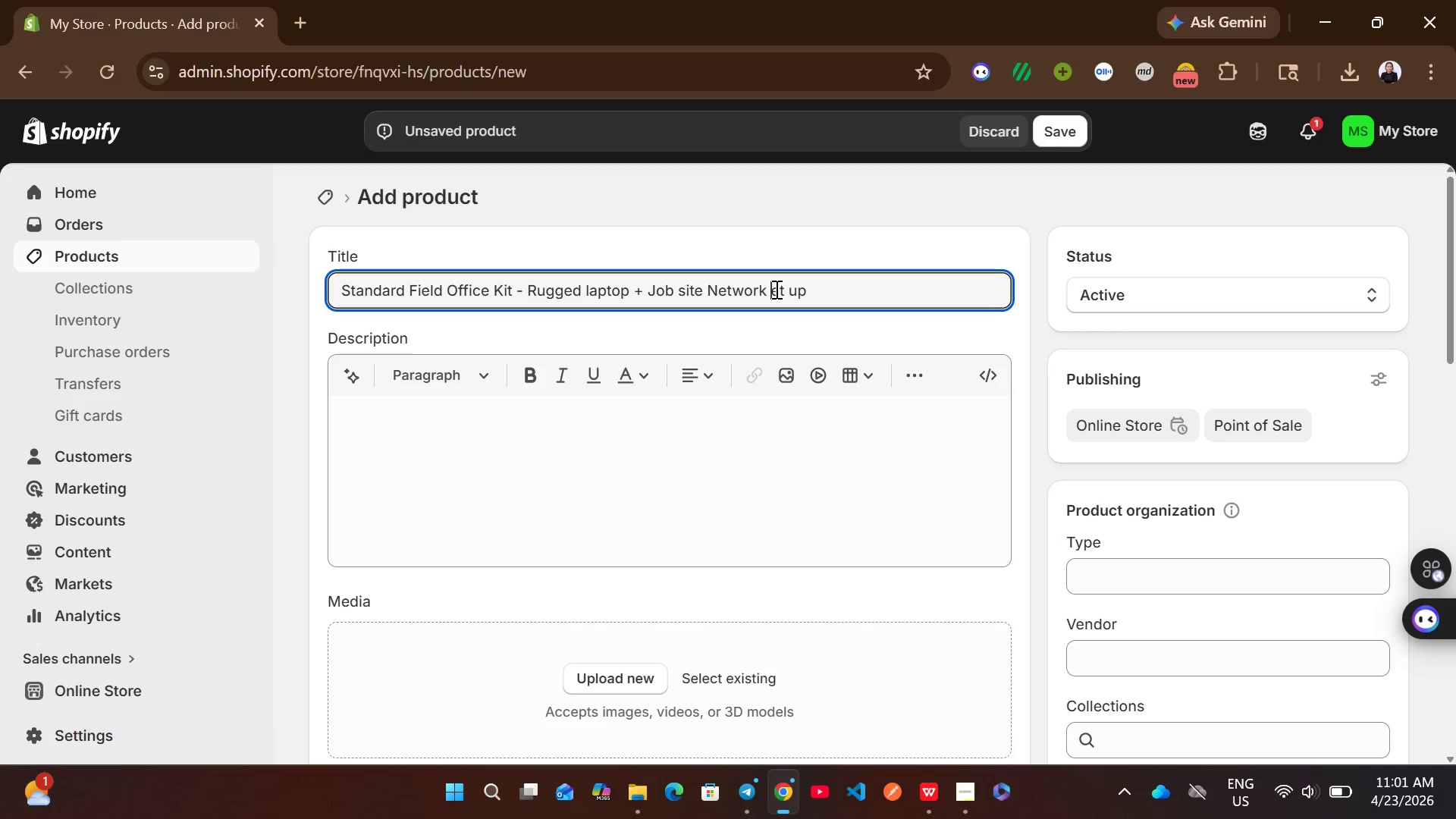 
hold_key(key=ShiftLeft, duration=0.7)
 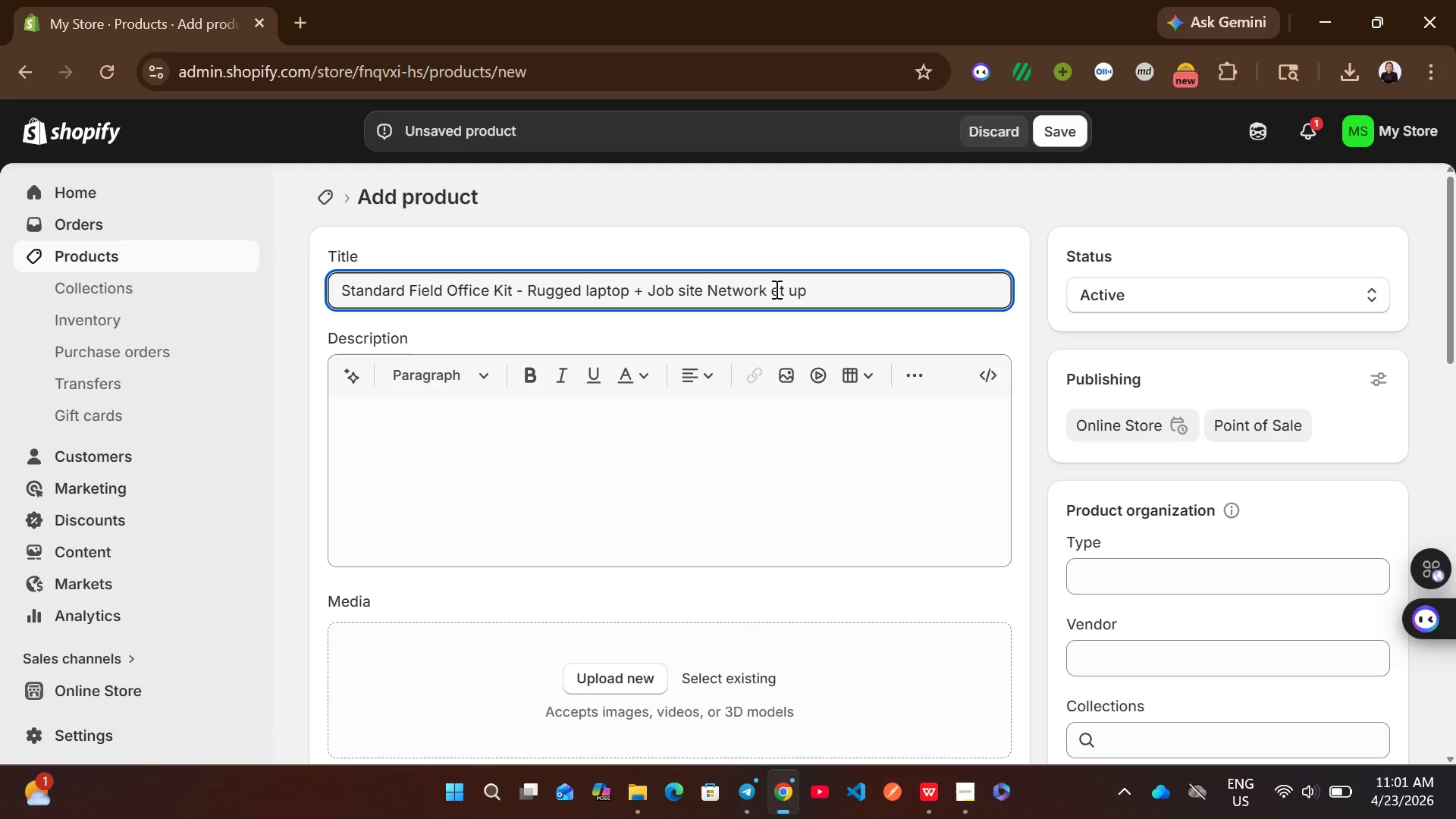 
key(Shift+ShiftLeft)
 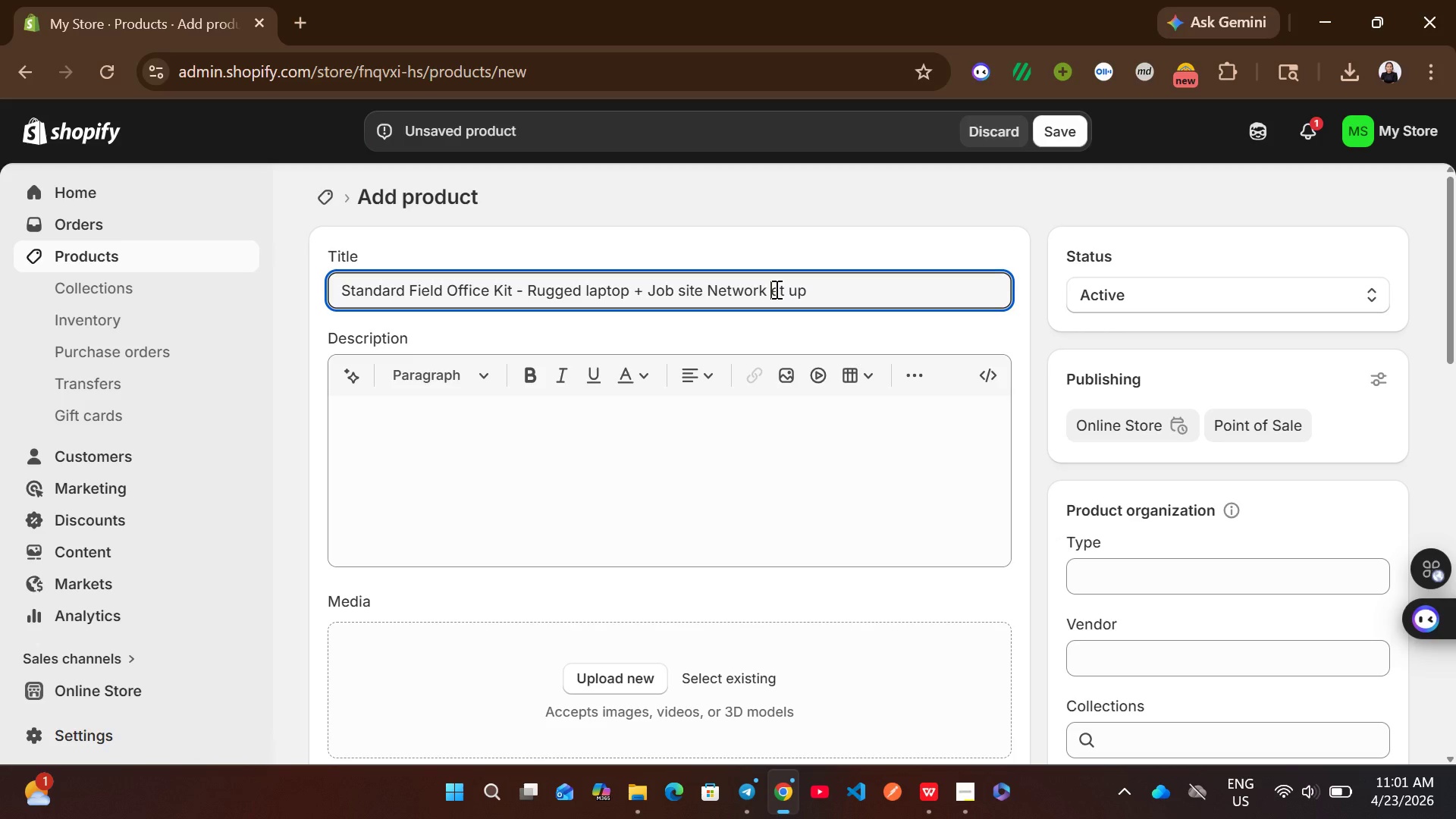 
key(Shift+S)
 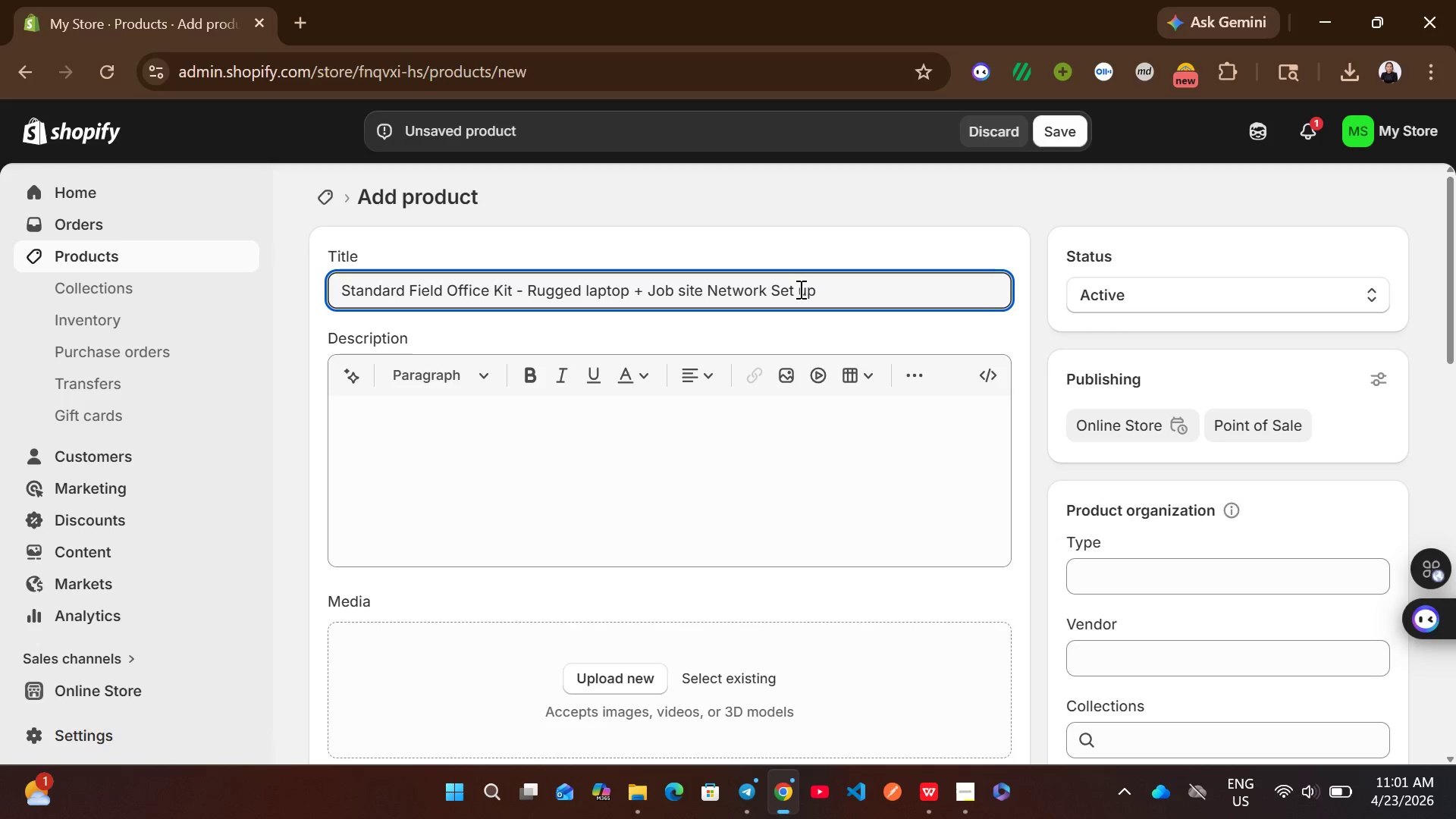 
left_click([802, 289])
 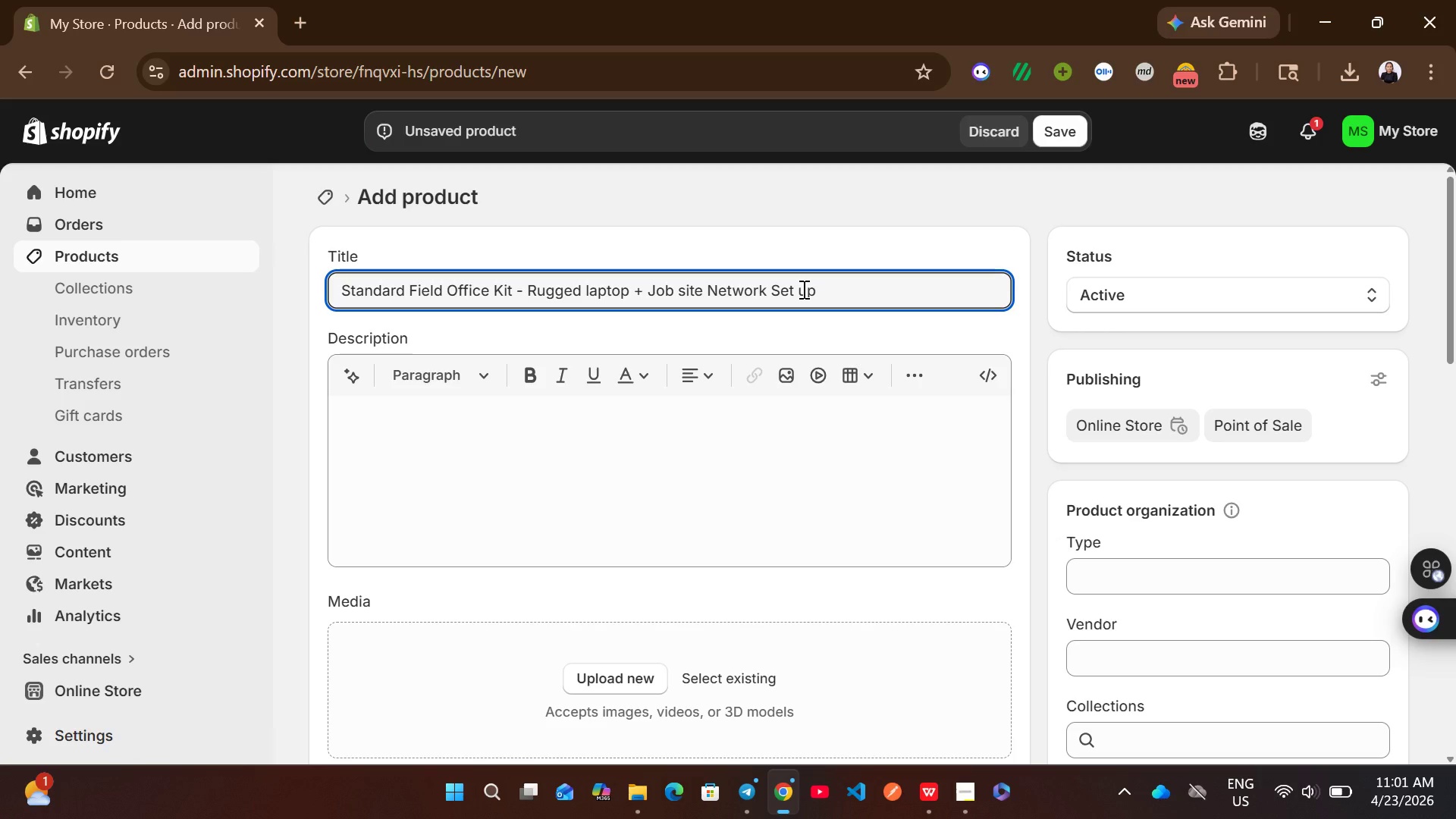 
key(Shift+Backspace)
 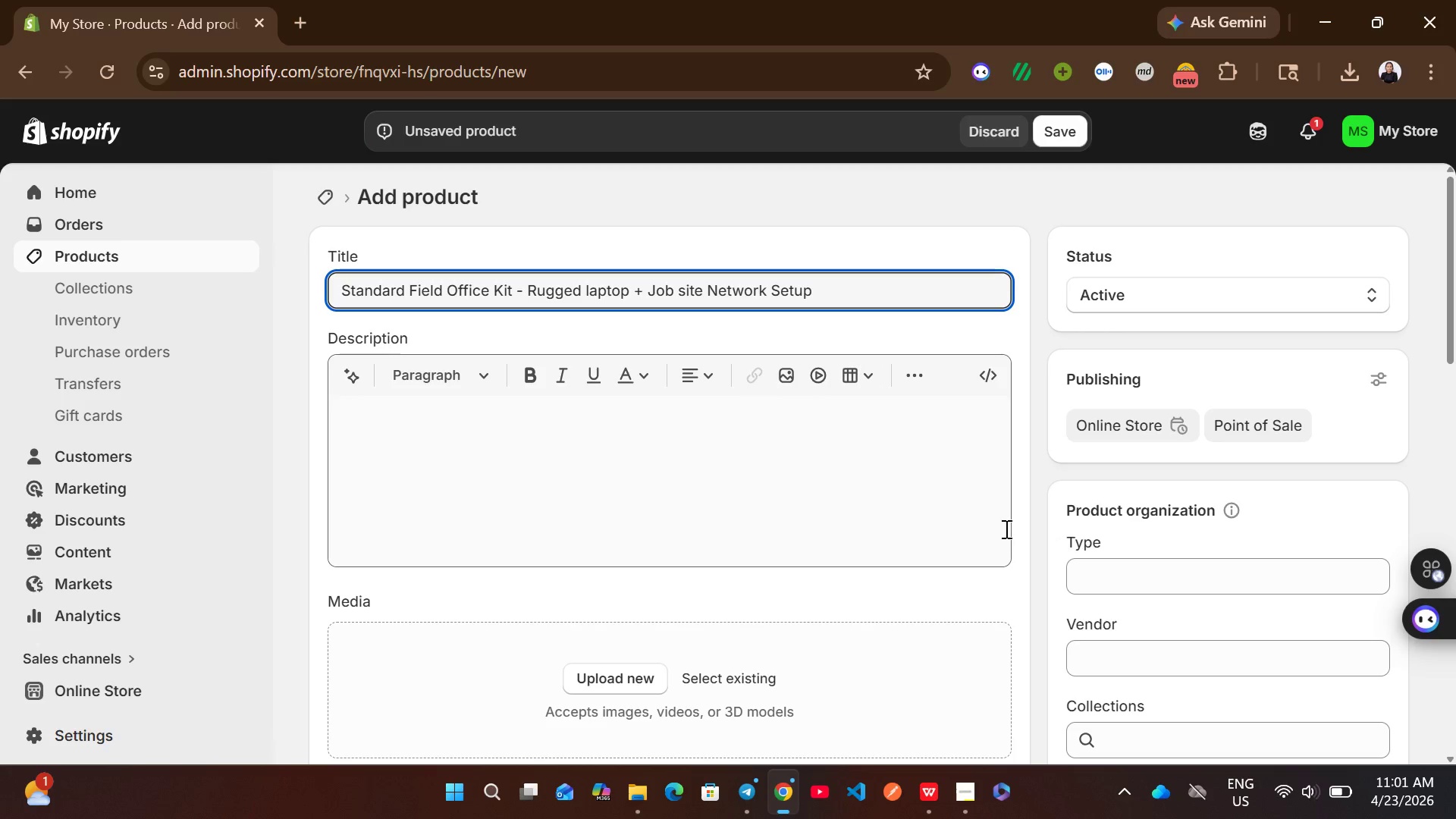 
left_click([1106, 648])
 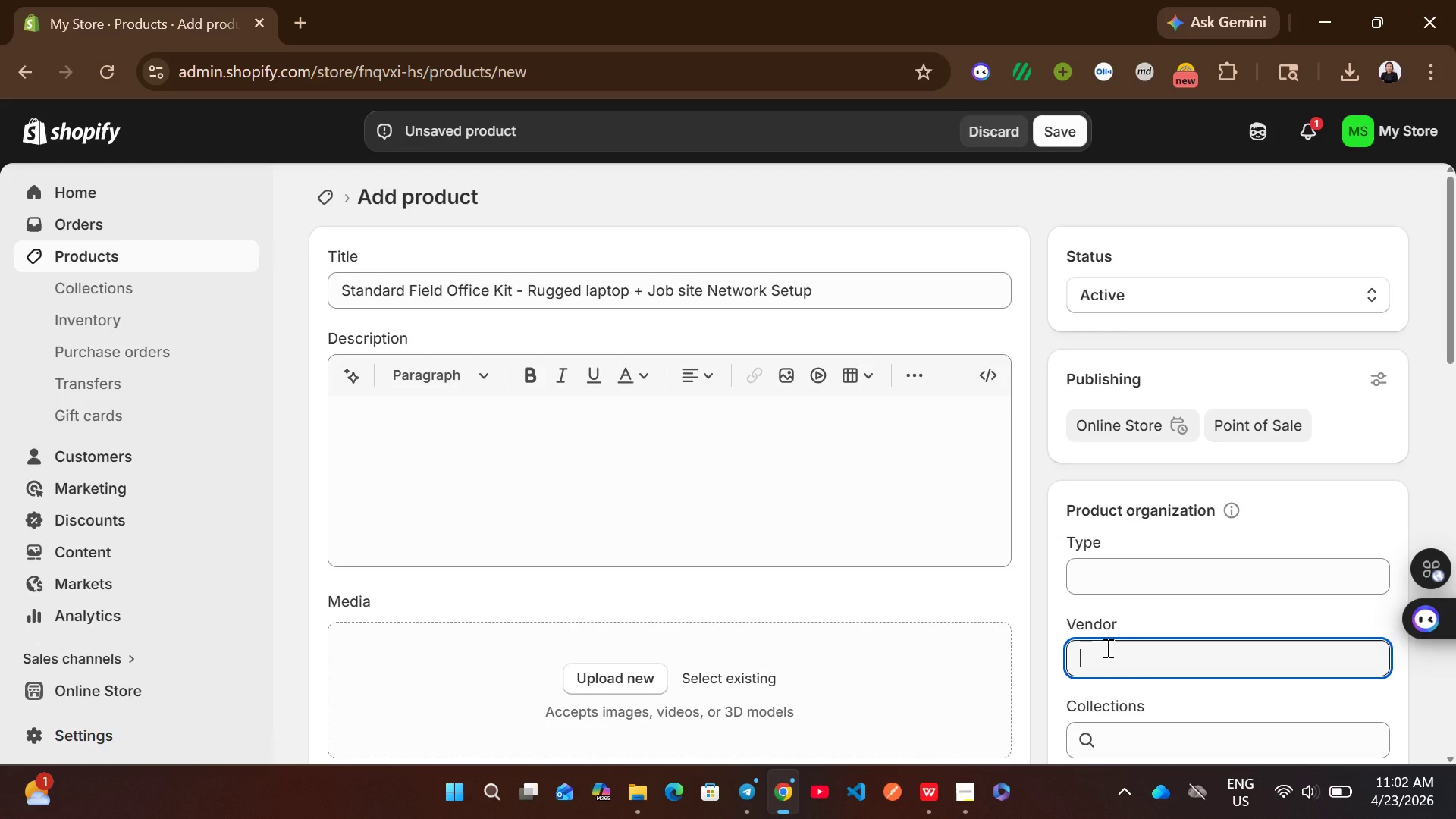 
key(Control+Shift+ControlLeft)
 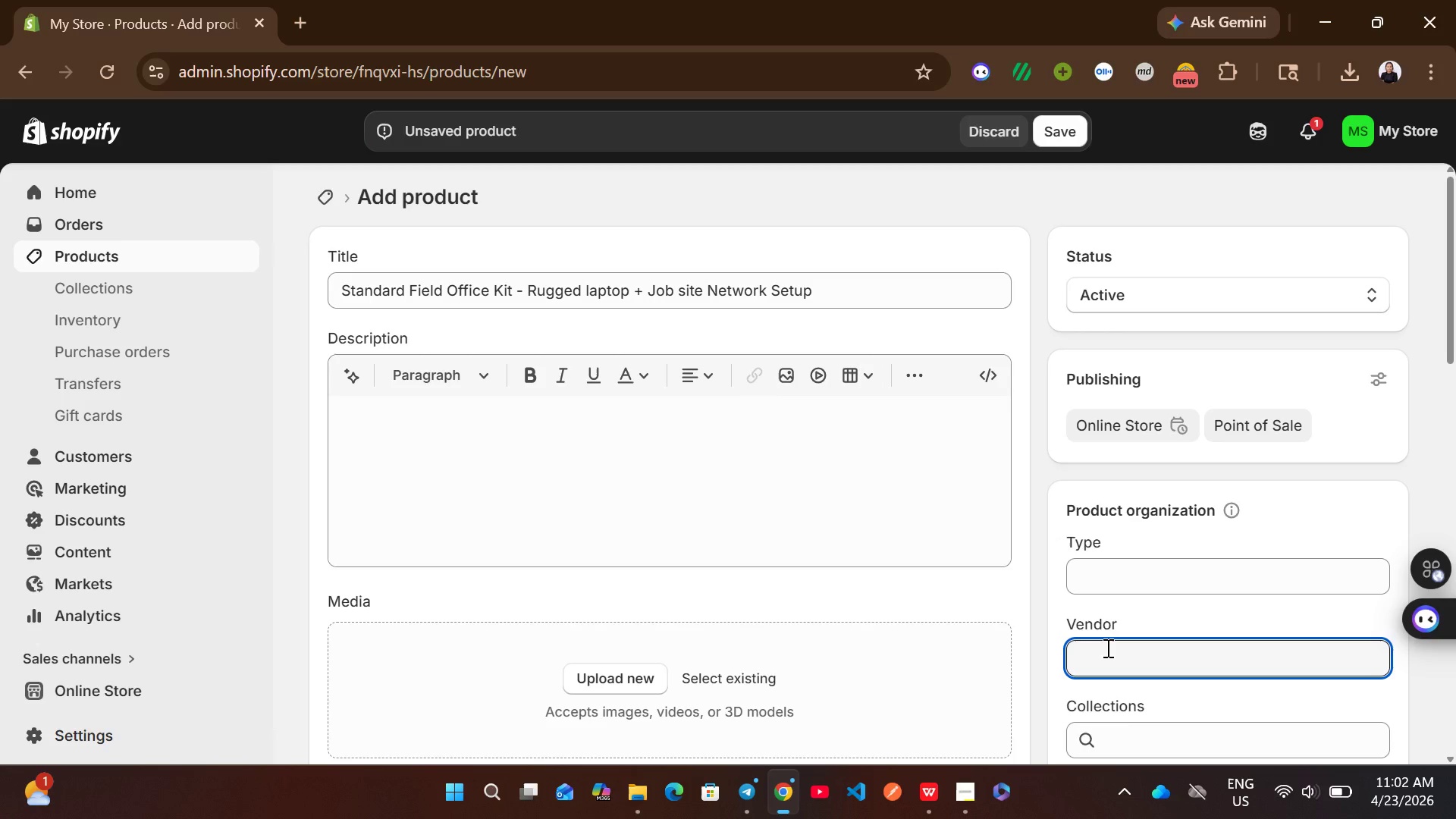 
key(Control+Shift+V)
 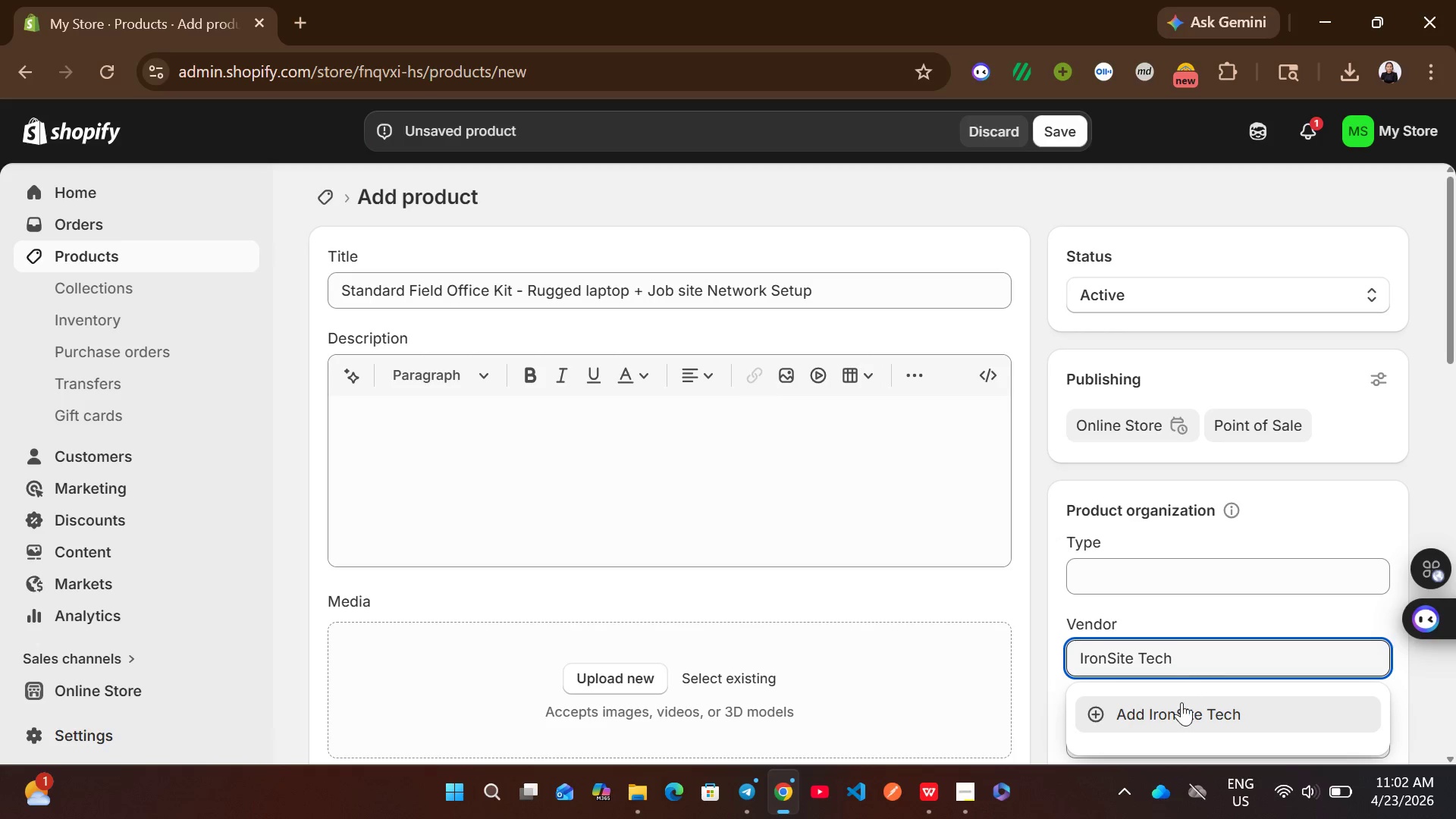 
left_click([1181, 706])
 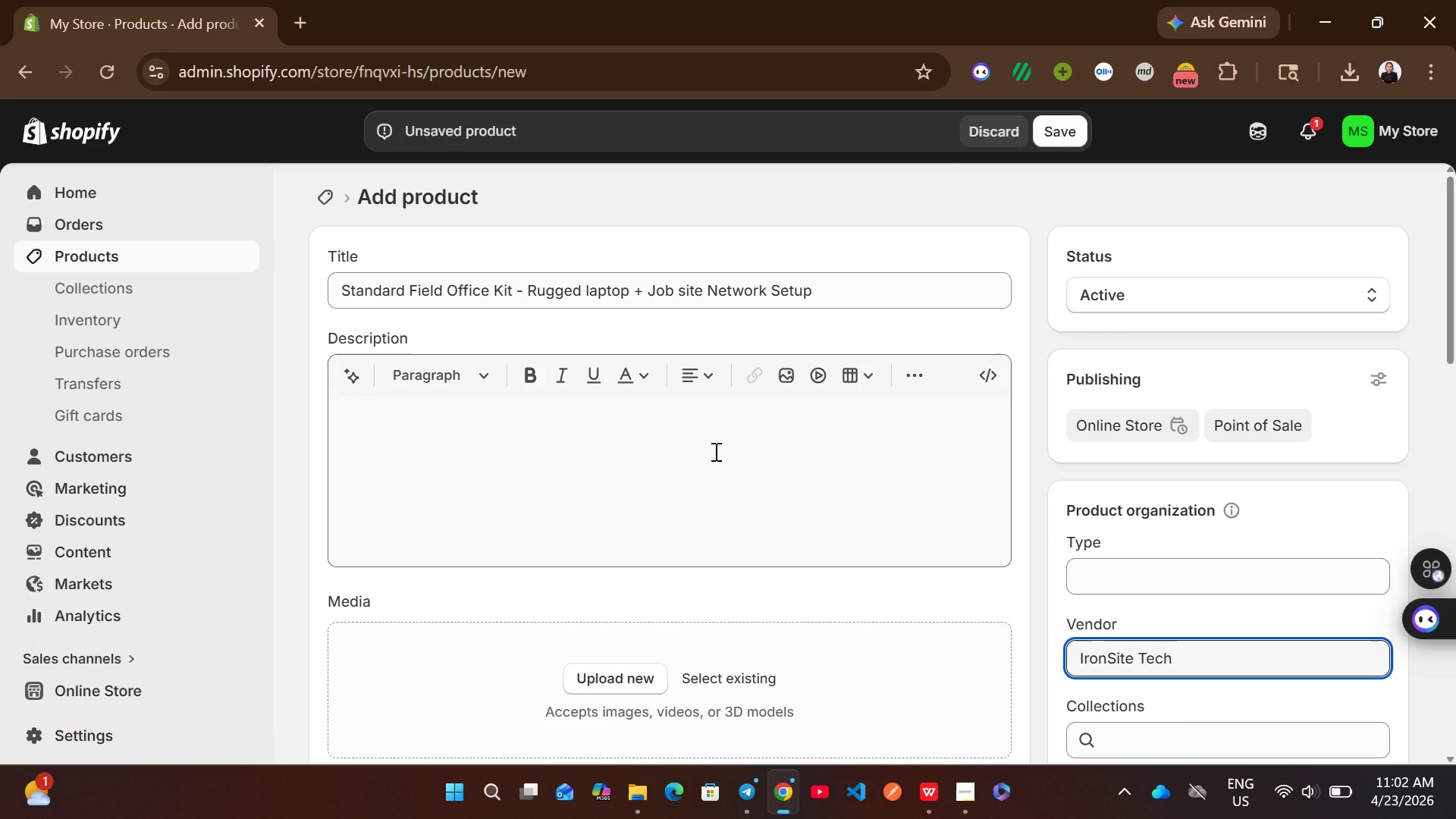 
left_click([714, 451])
 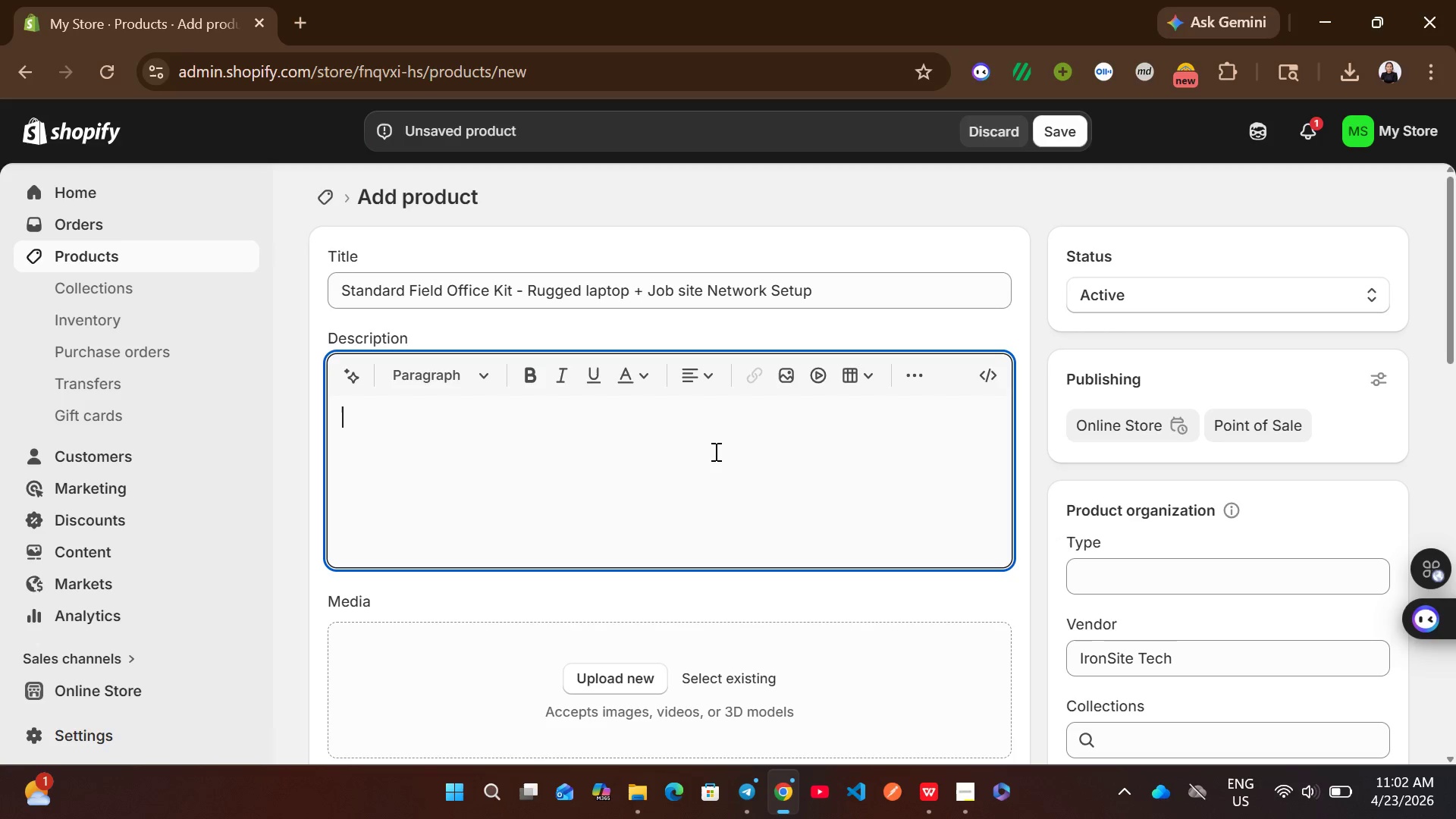 
wait(9.33)
 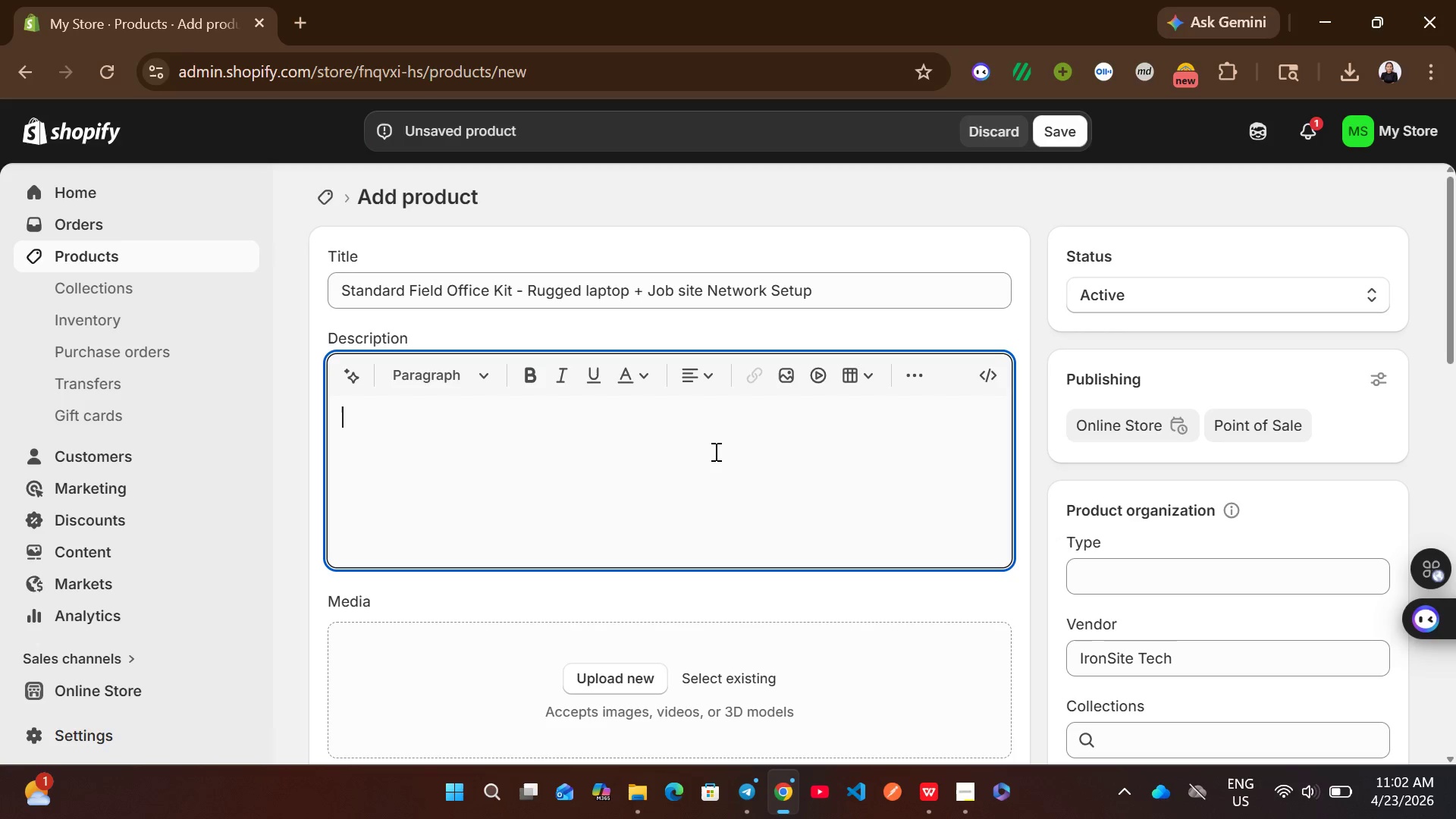 
left_click([447, 376])
 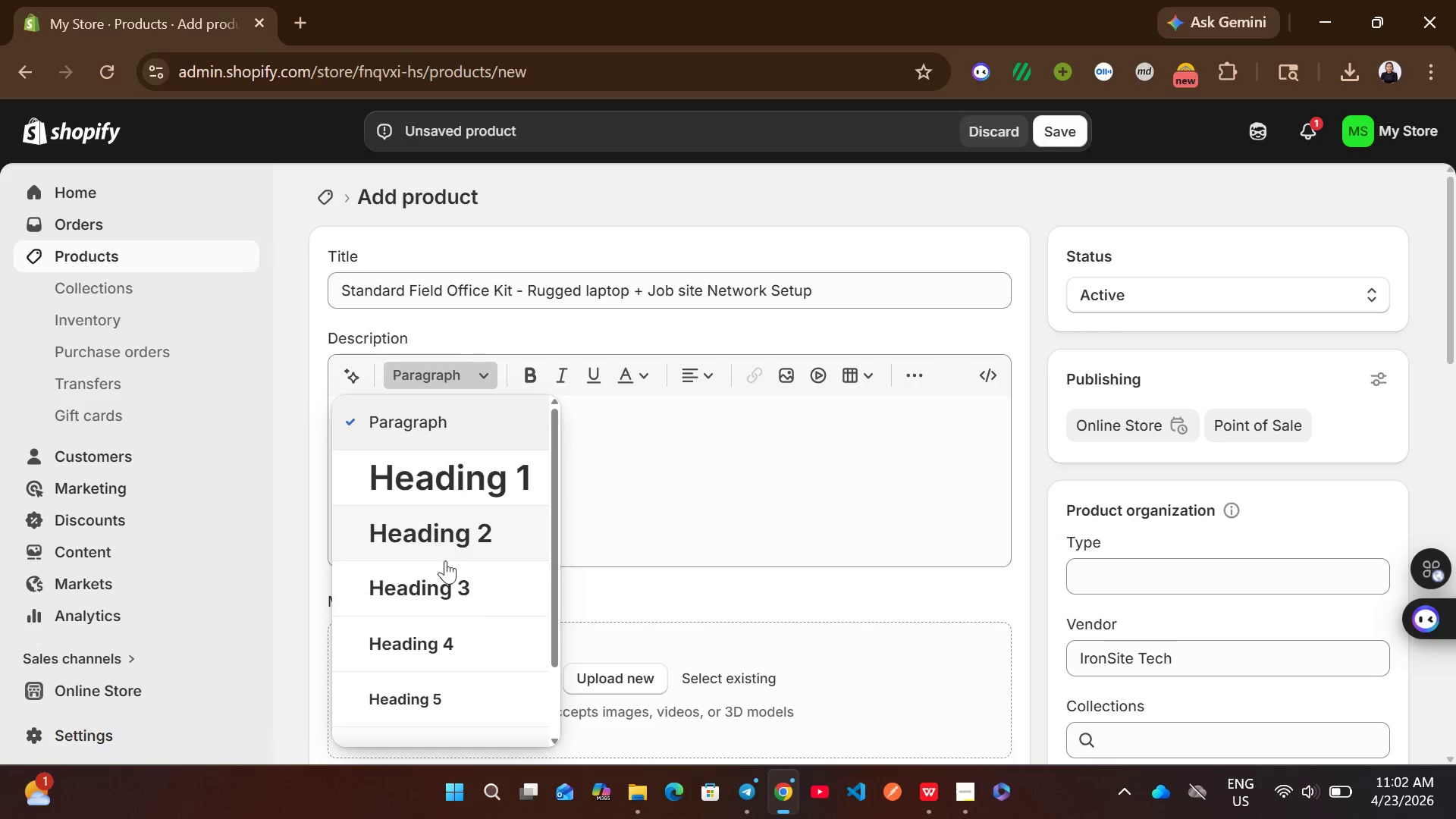 
left_click([447, 573])
 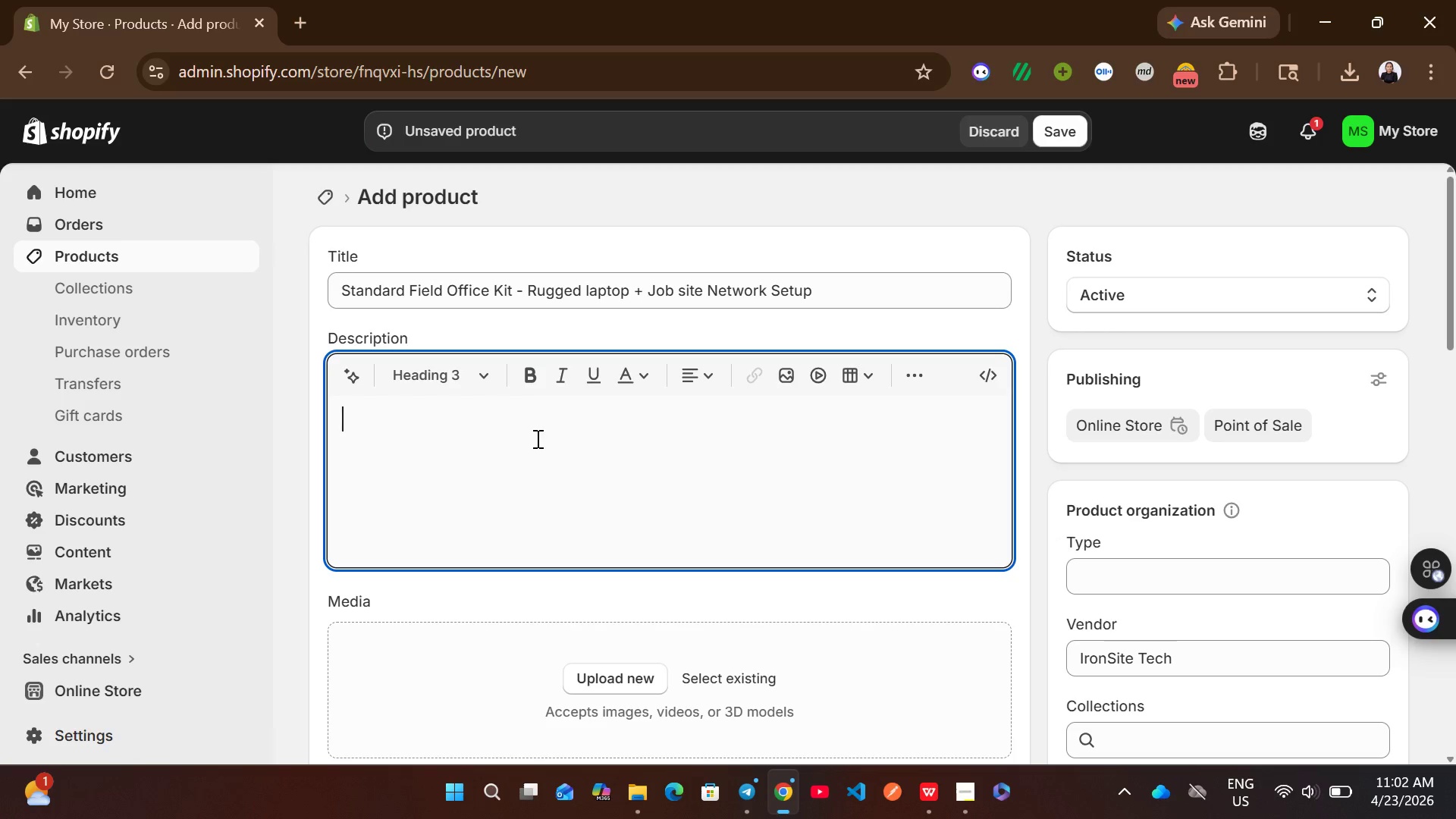 
type(Tech Support)
 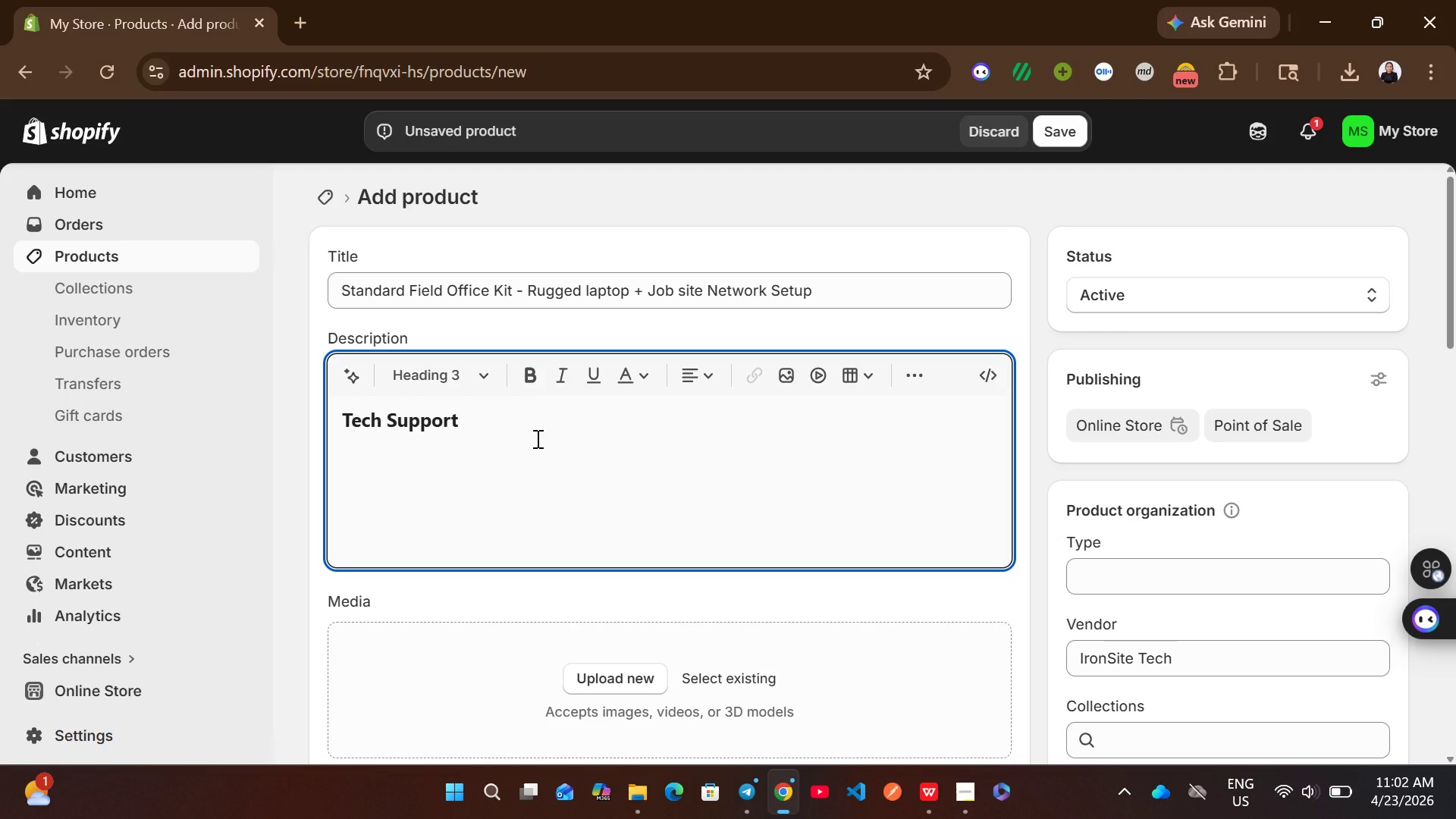 
key(Enter)
 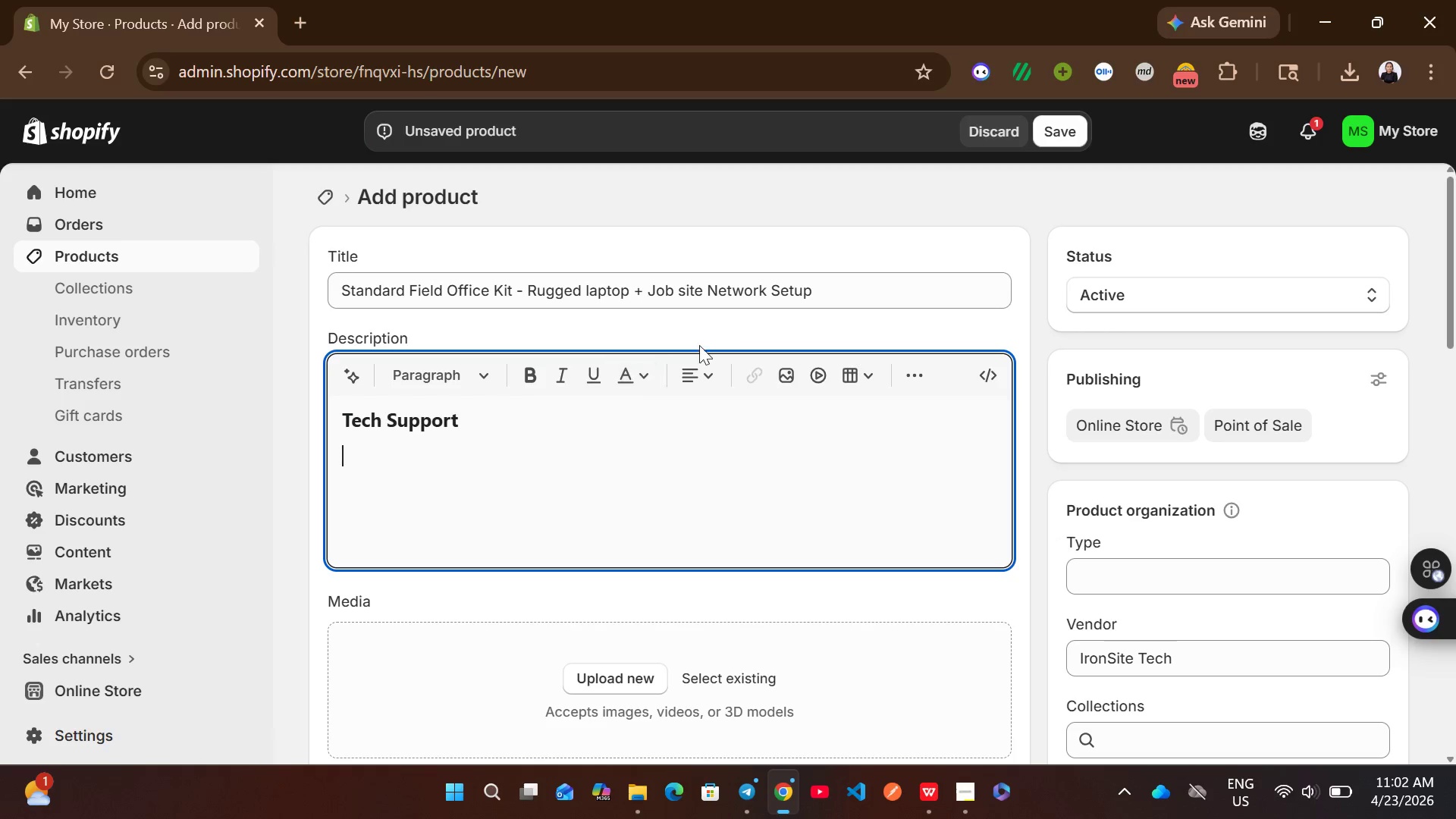 
left_click([909, 364])
 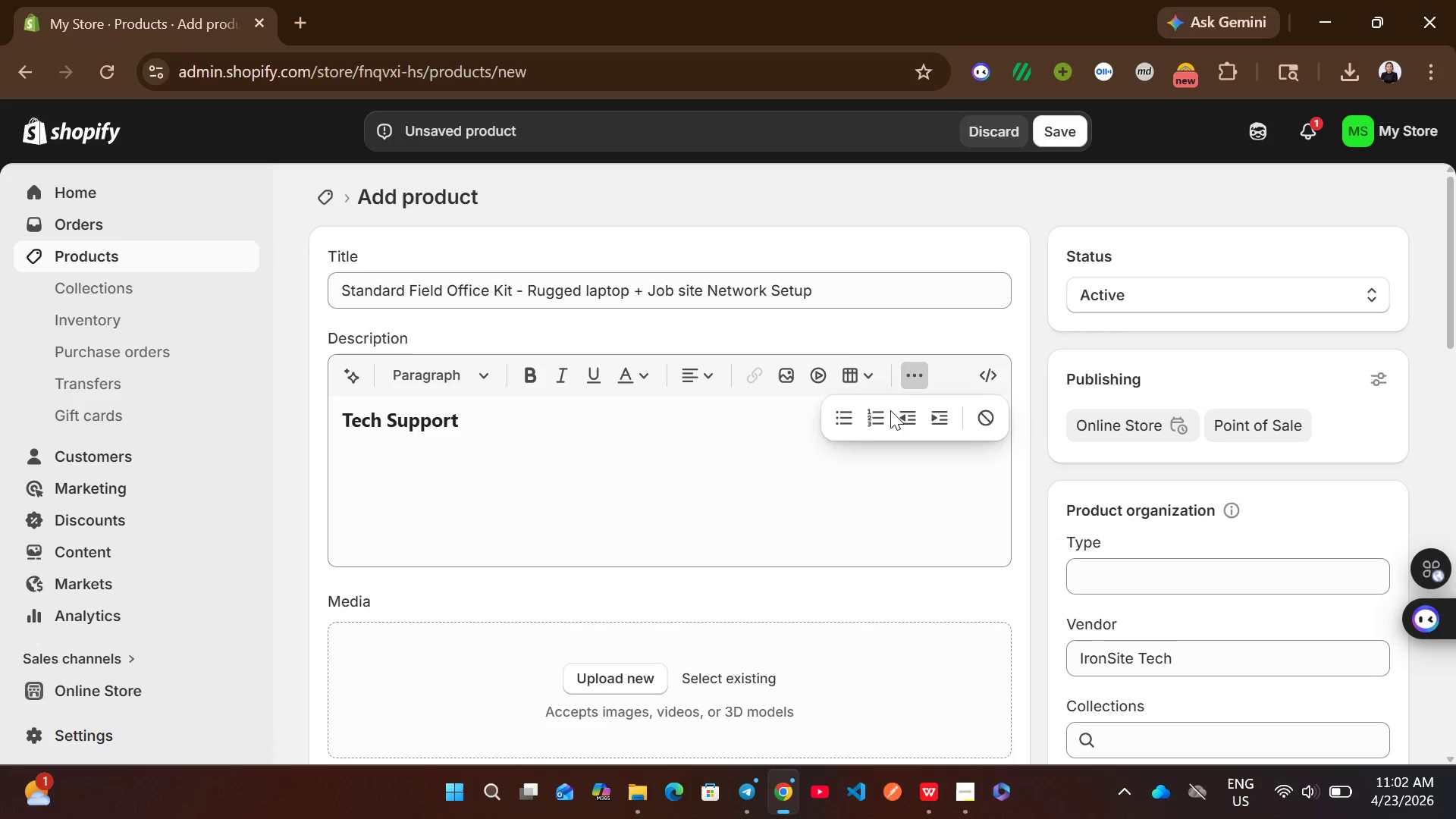 
left_click([833, 418])
 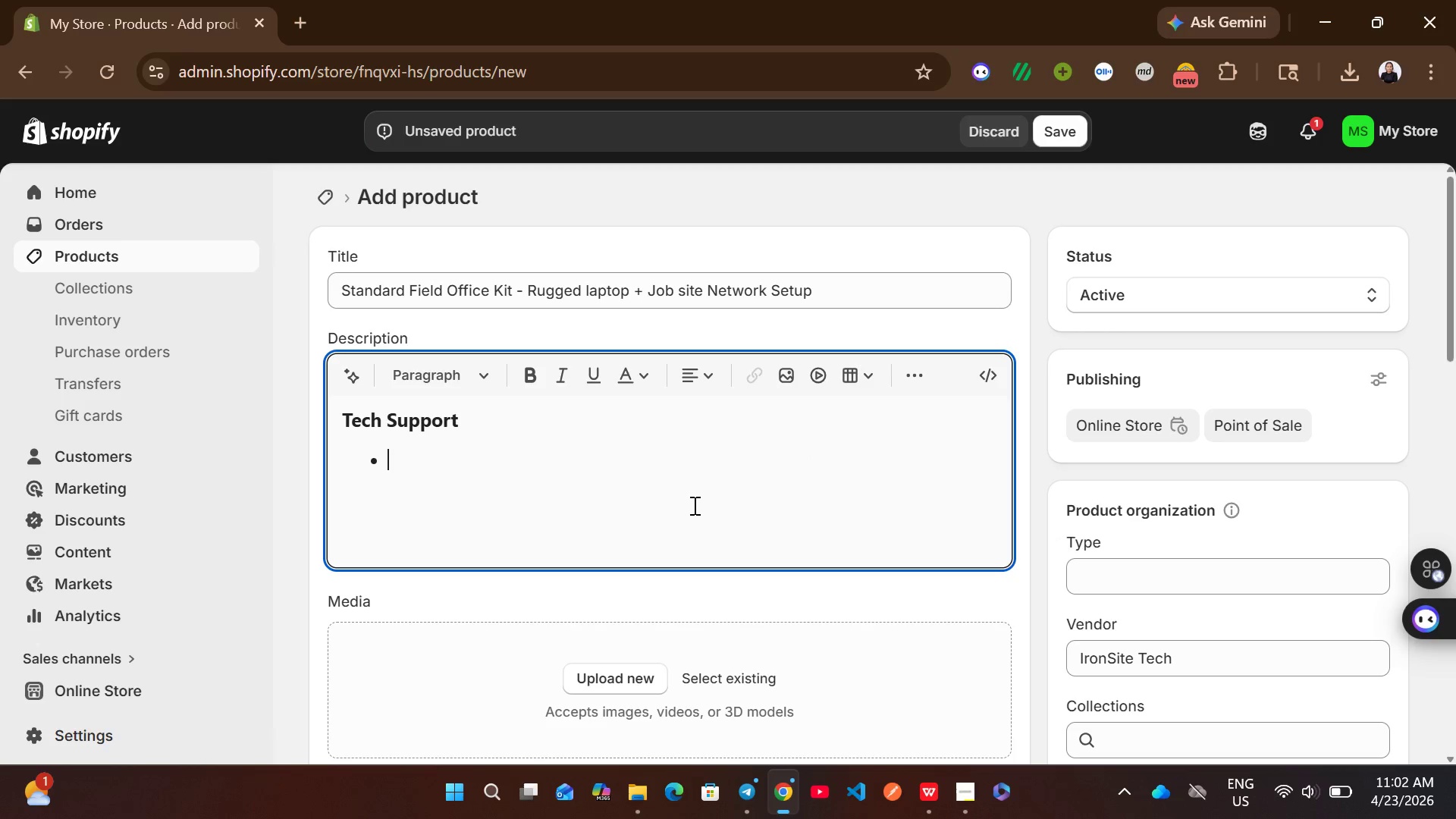 
type(remote )
 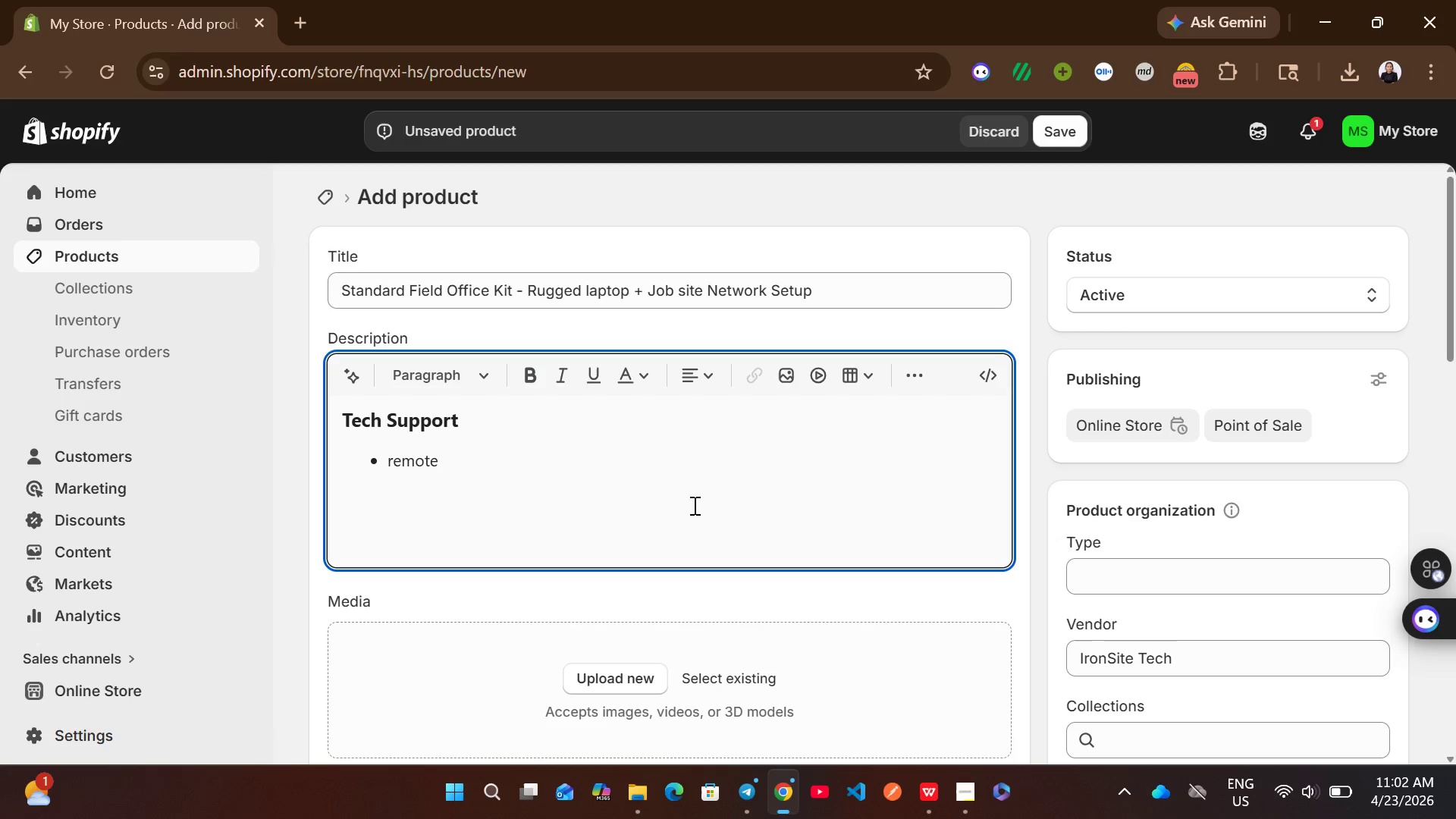 
wait(15.86)
 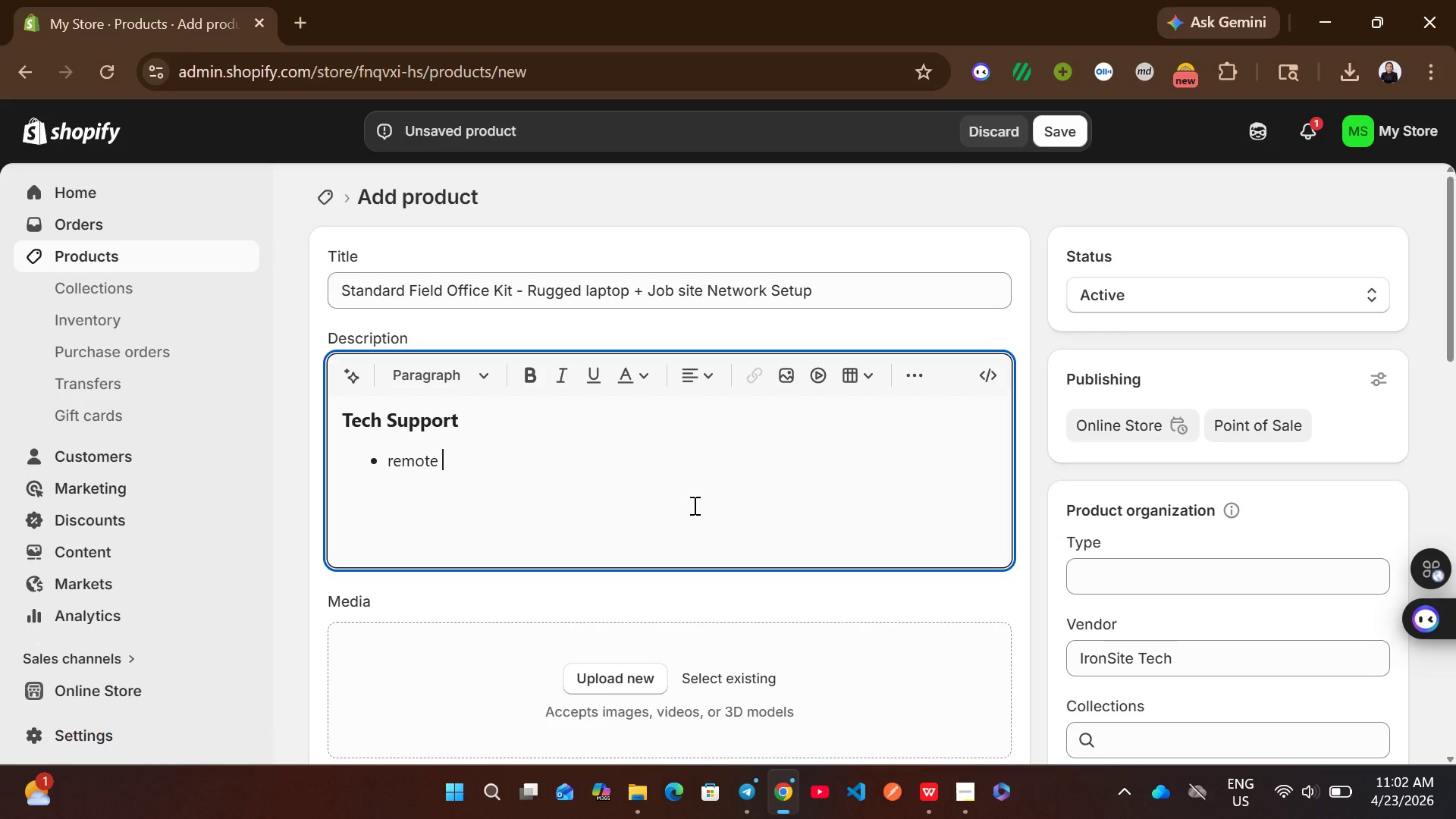 
key(Control+A)
 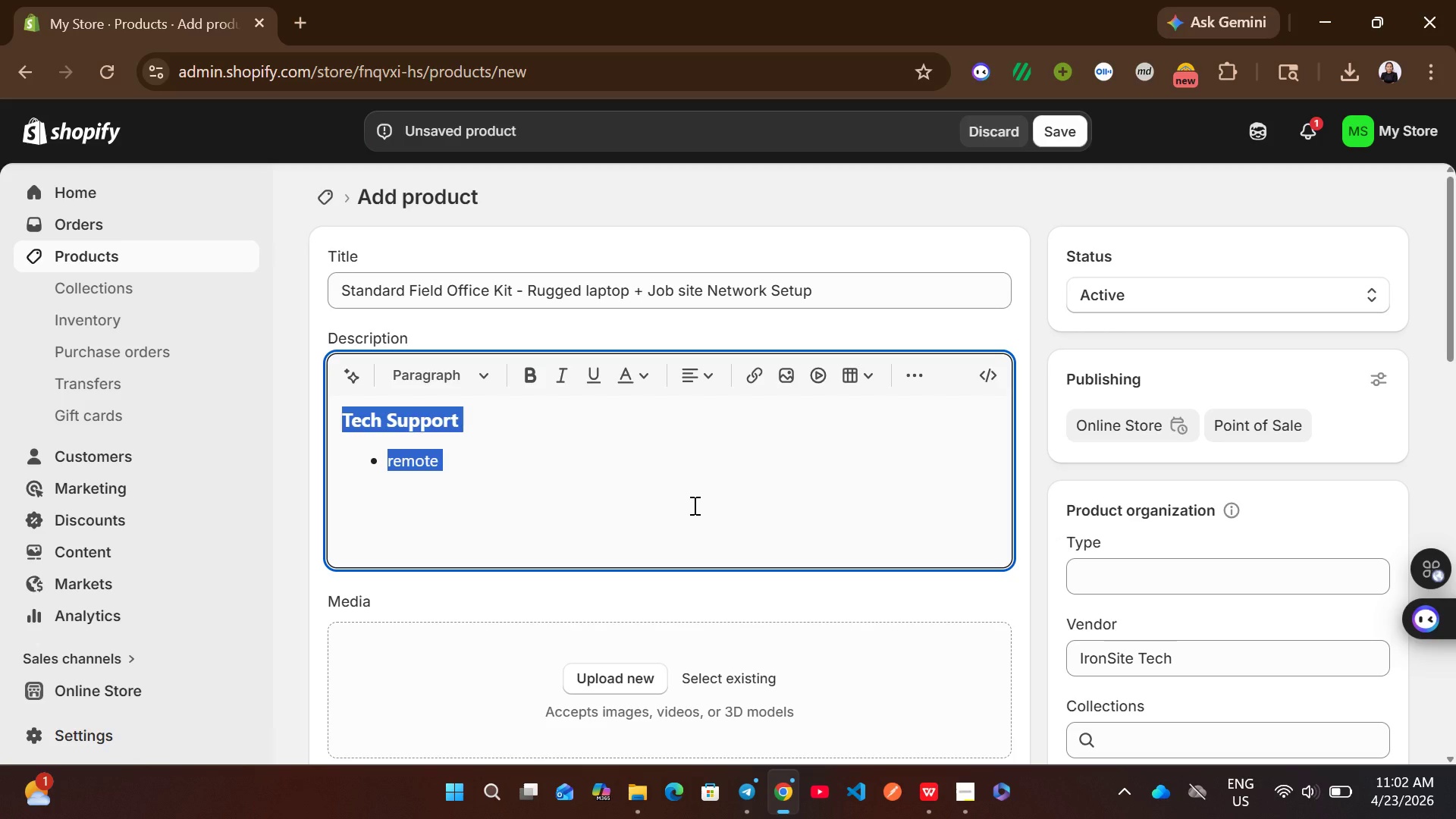 
key(Backspace)
 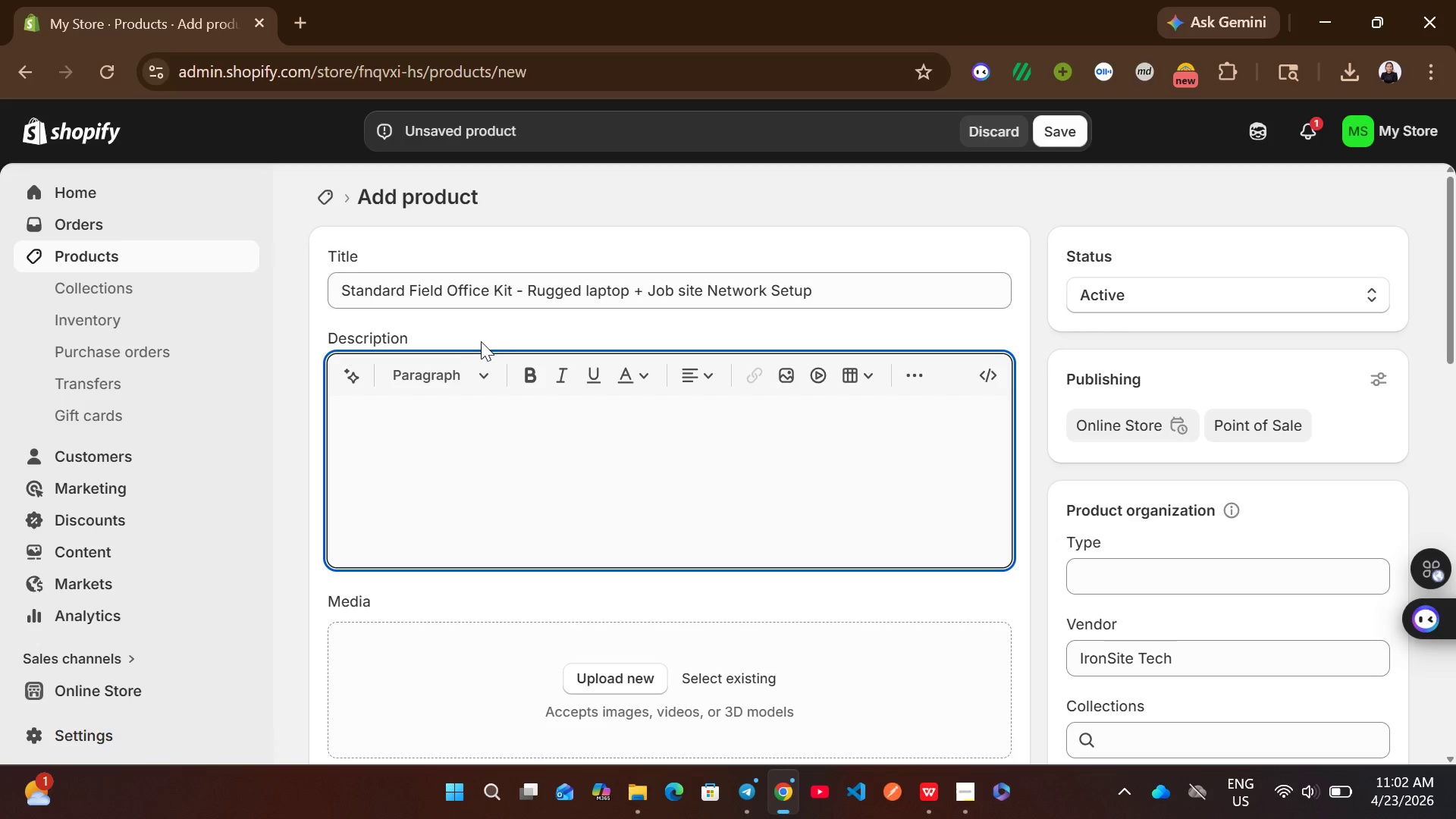 
left_click([465, 366])
 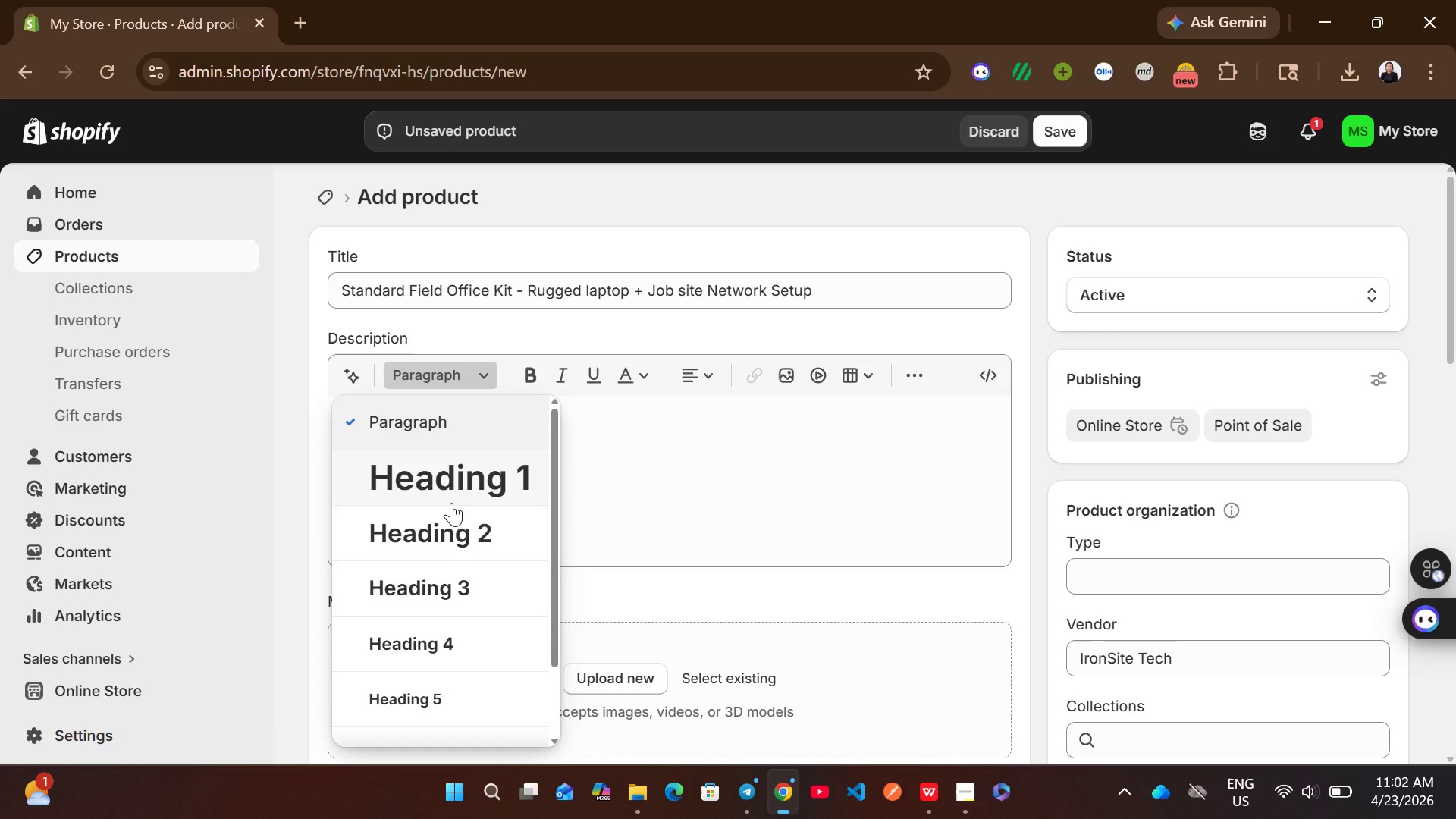 
left_click([450, 526])
 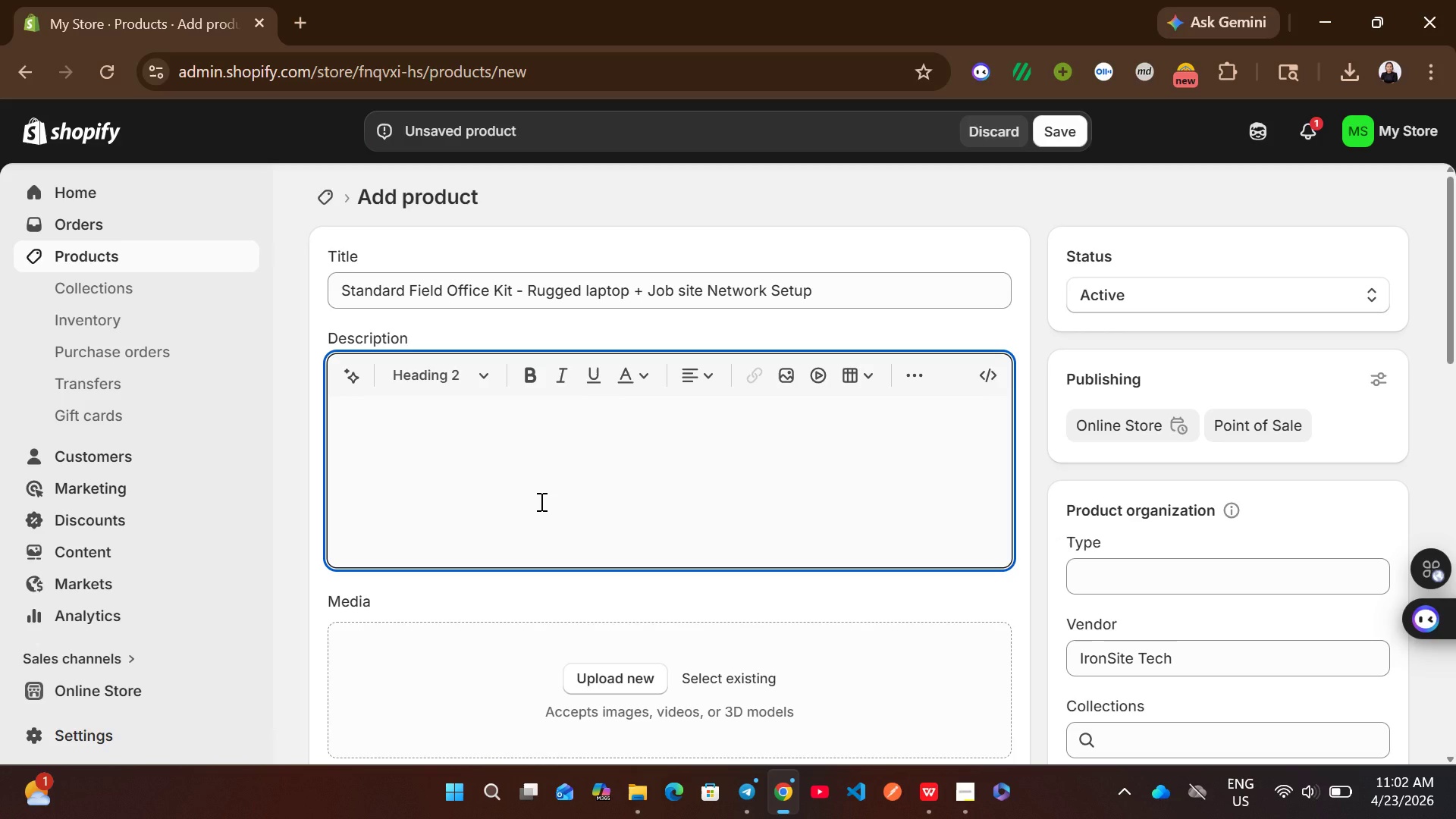 
type(s)
key(Backspace)
type(Standard firls )
key(Backspace)
key(Backspace)
key(Backspace)
key(Backspace)
type(eld kit )
 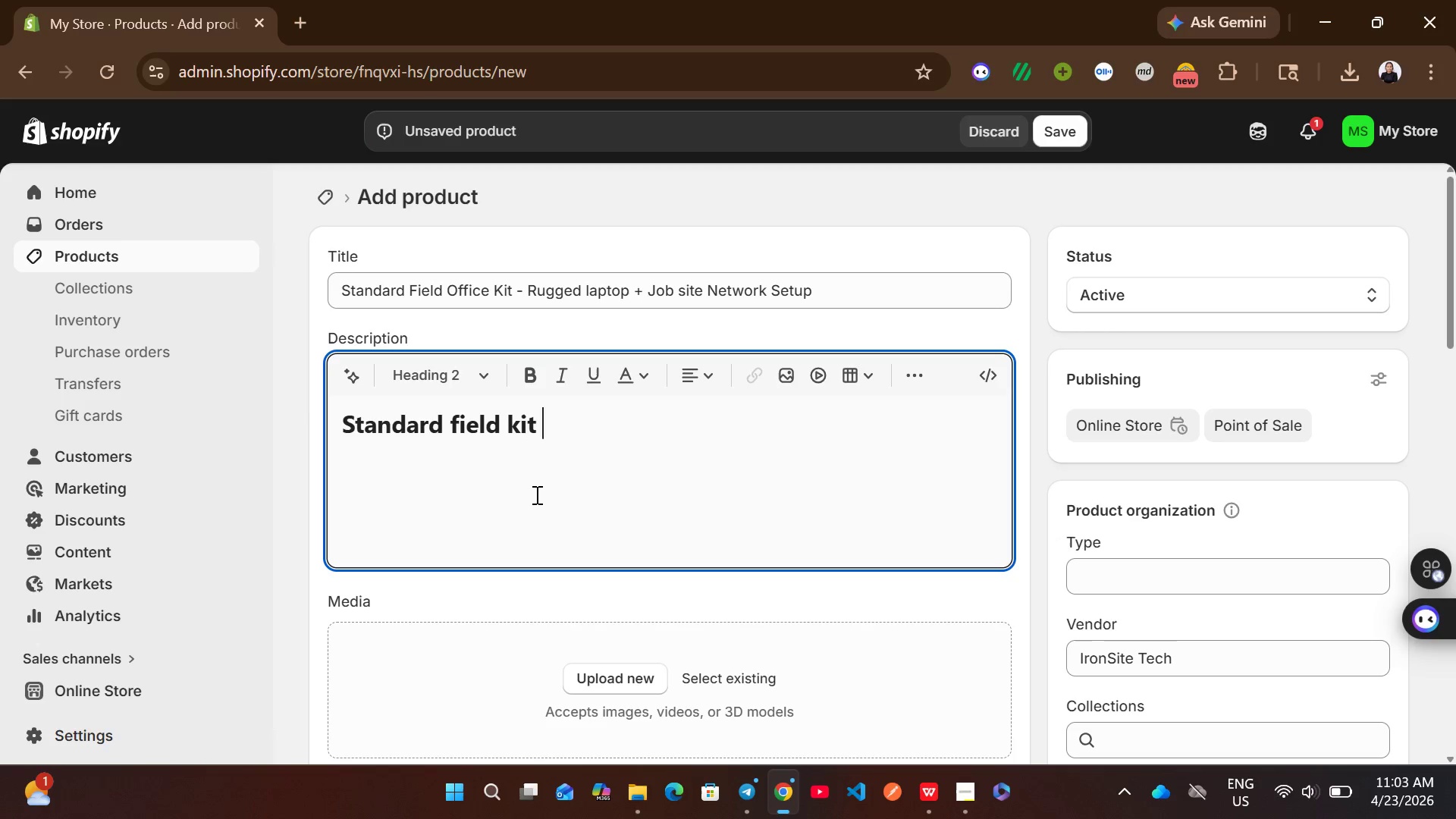 
key(Backspace)
key(Backspace)
key(Backspace)
key(Backspace)
type(office kit )
 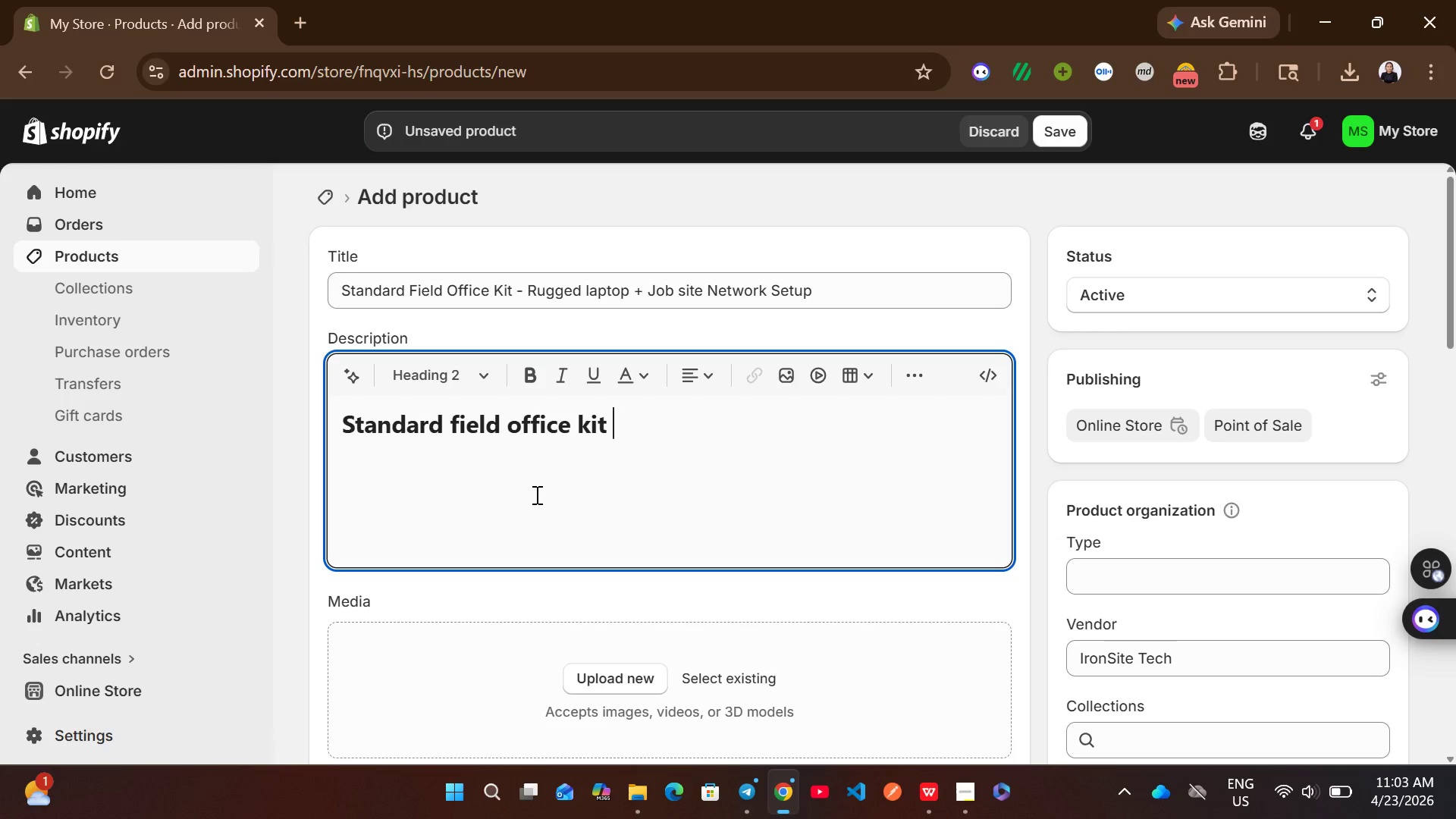 
wait(9.16)
 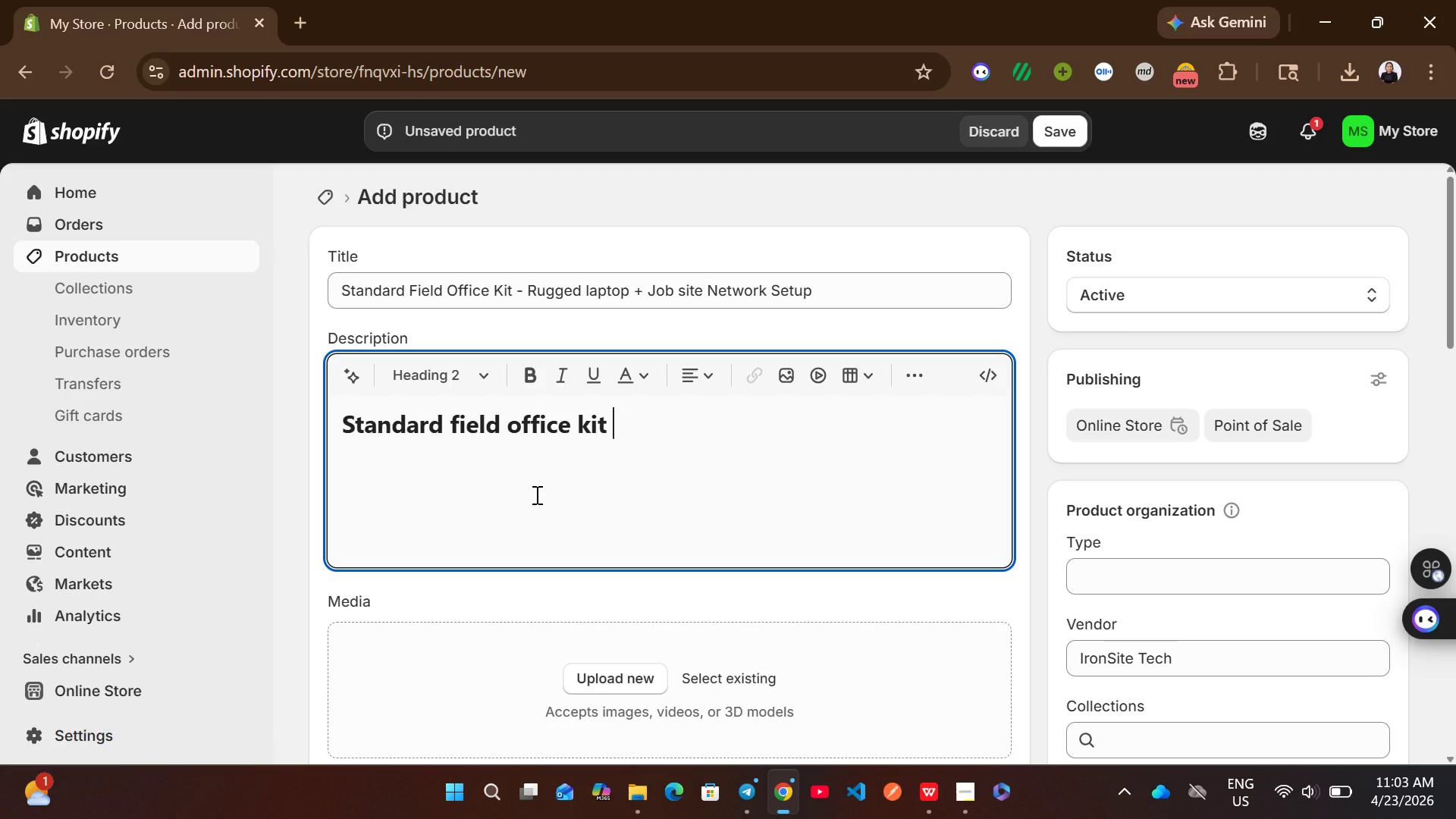 
left_click_drag(start_coordinate=[815, 284], to_coordinate=[516, 293])
 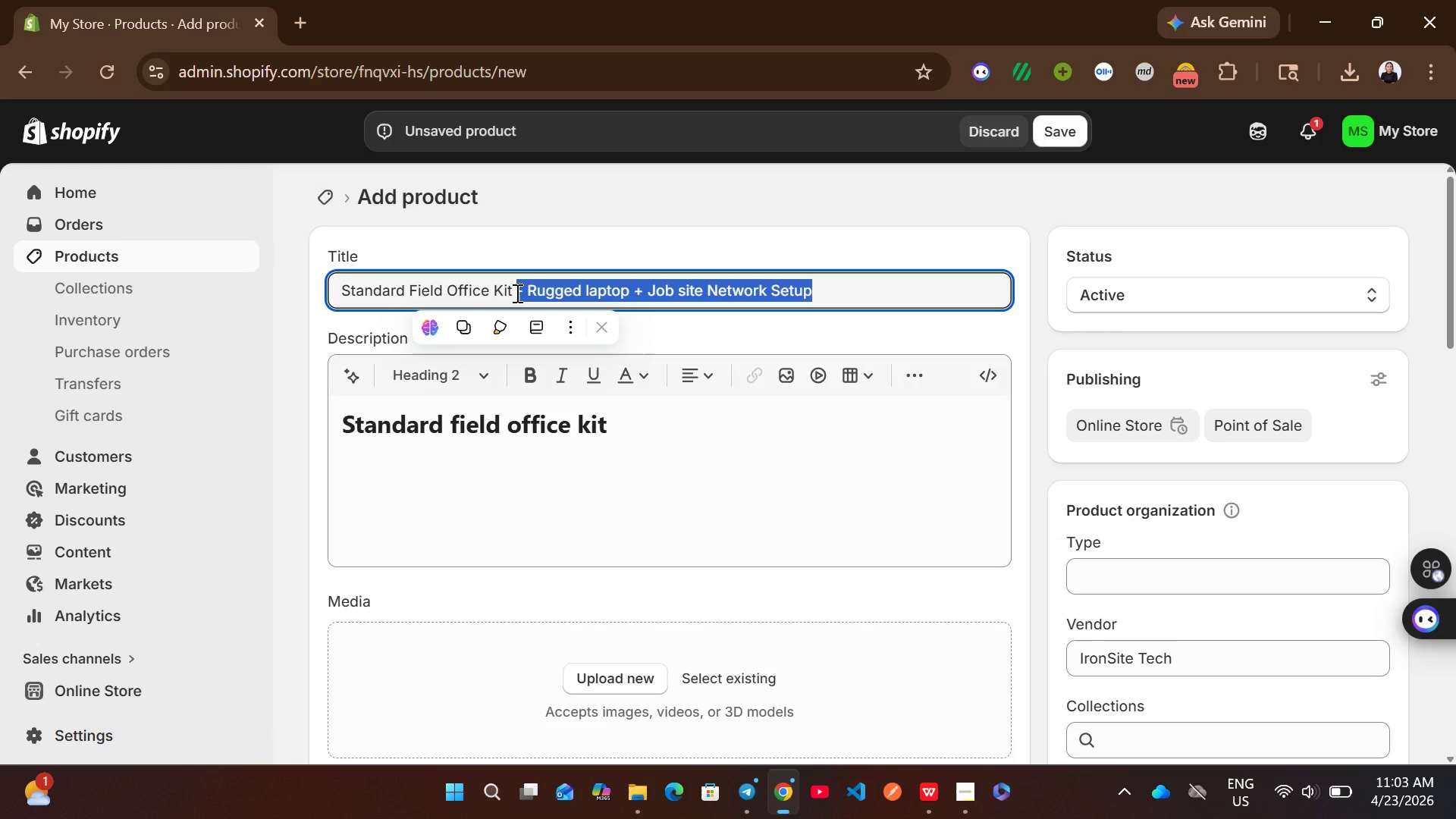 
key(Control+ControlLeft)
 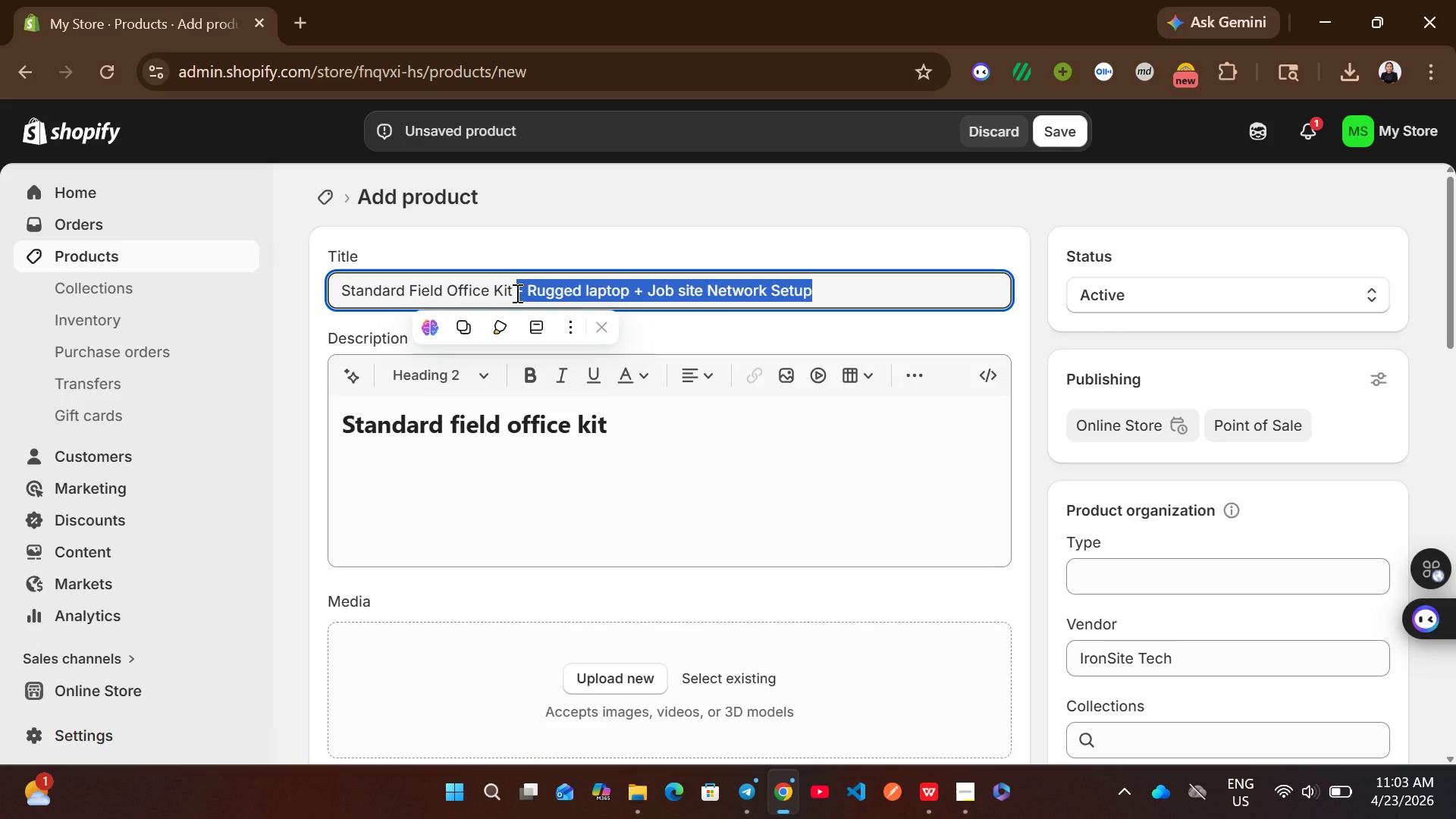 
key(Control+C)
 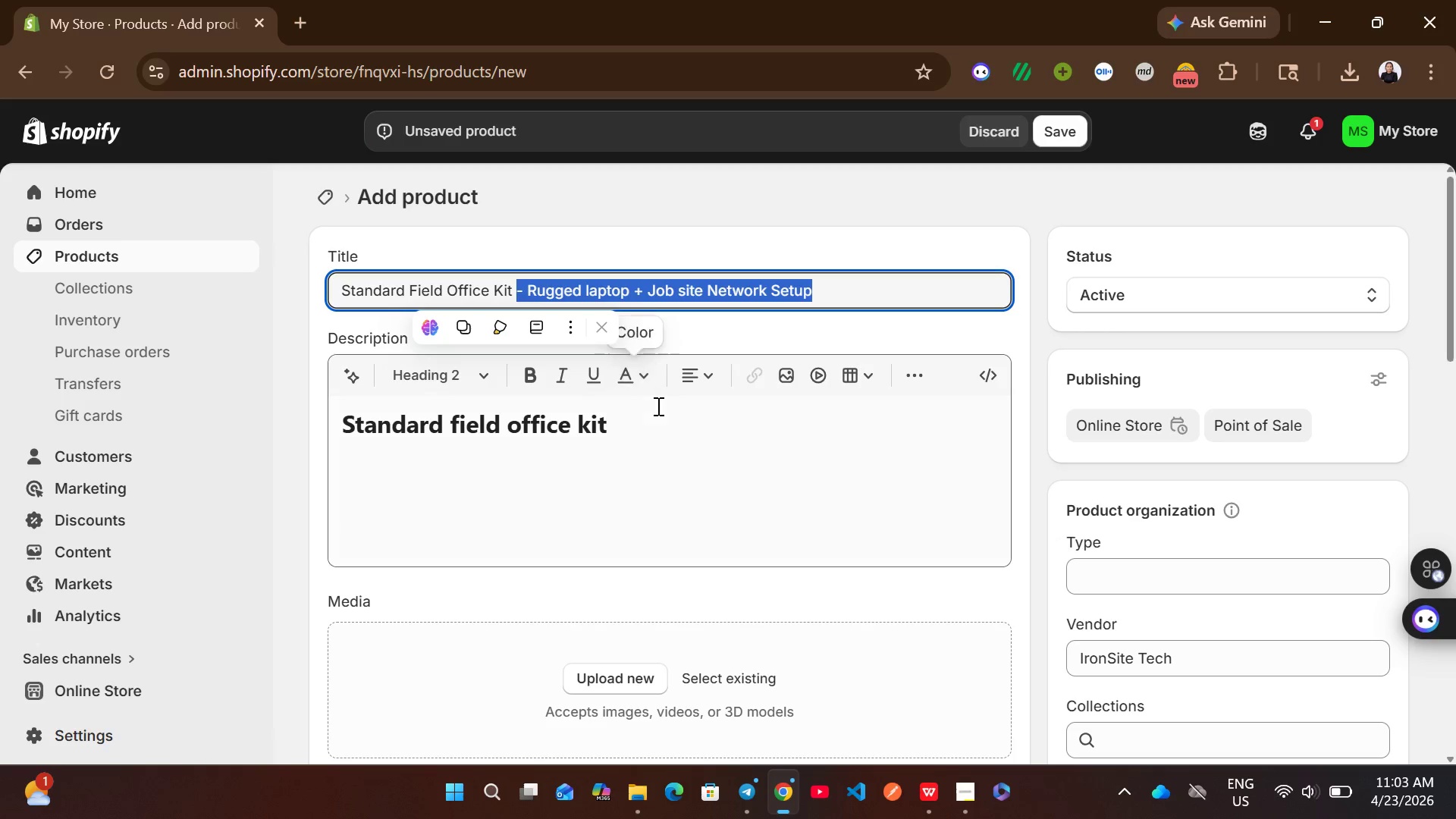 
left_click([657, 406])
 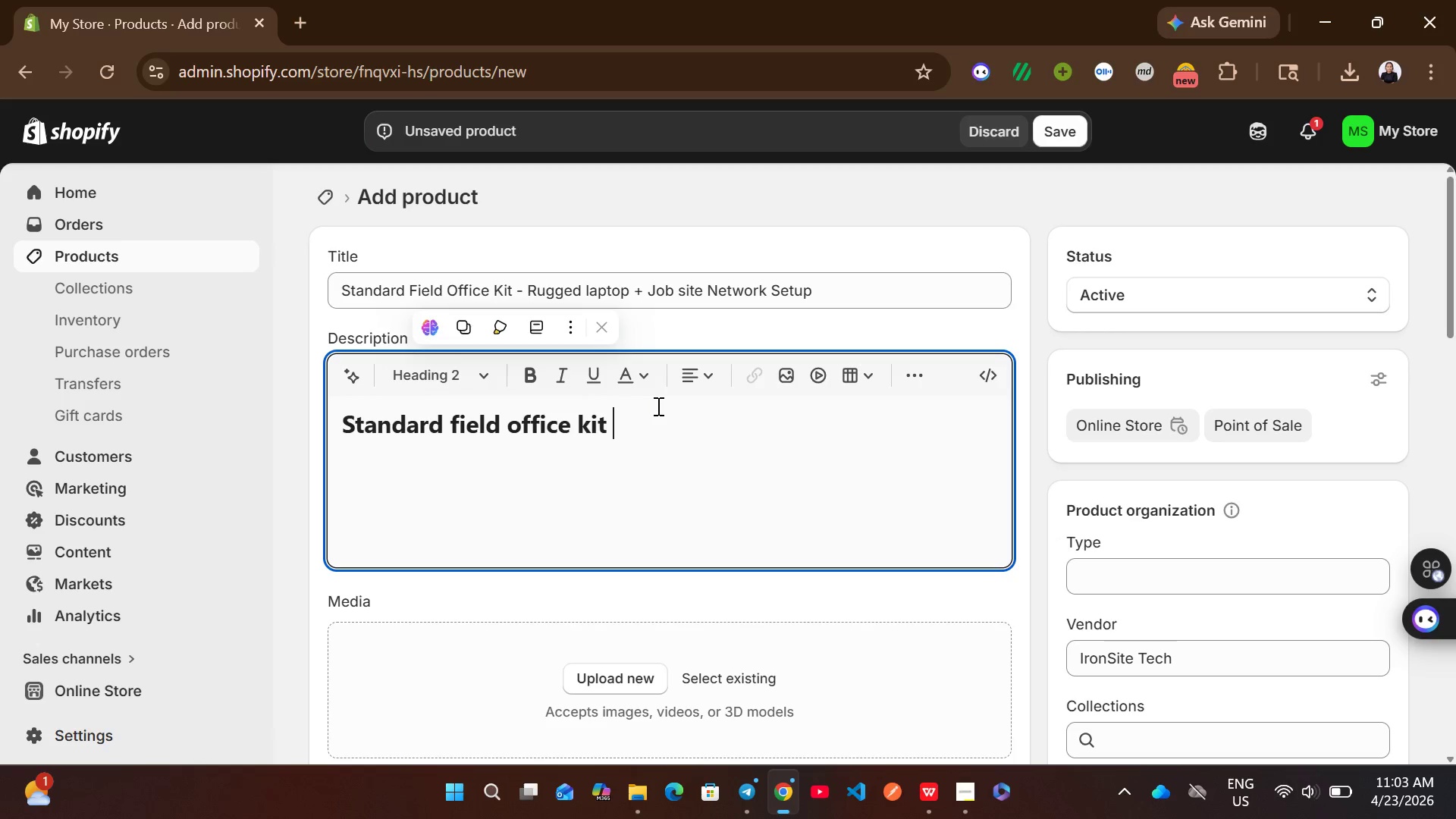 
key(Control+V)
 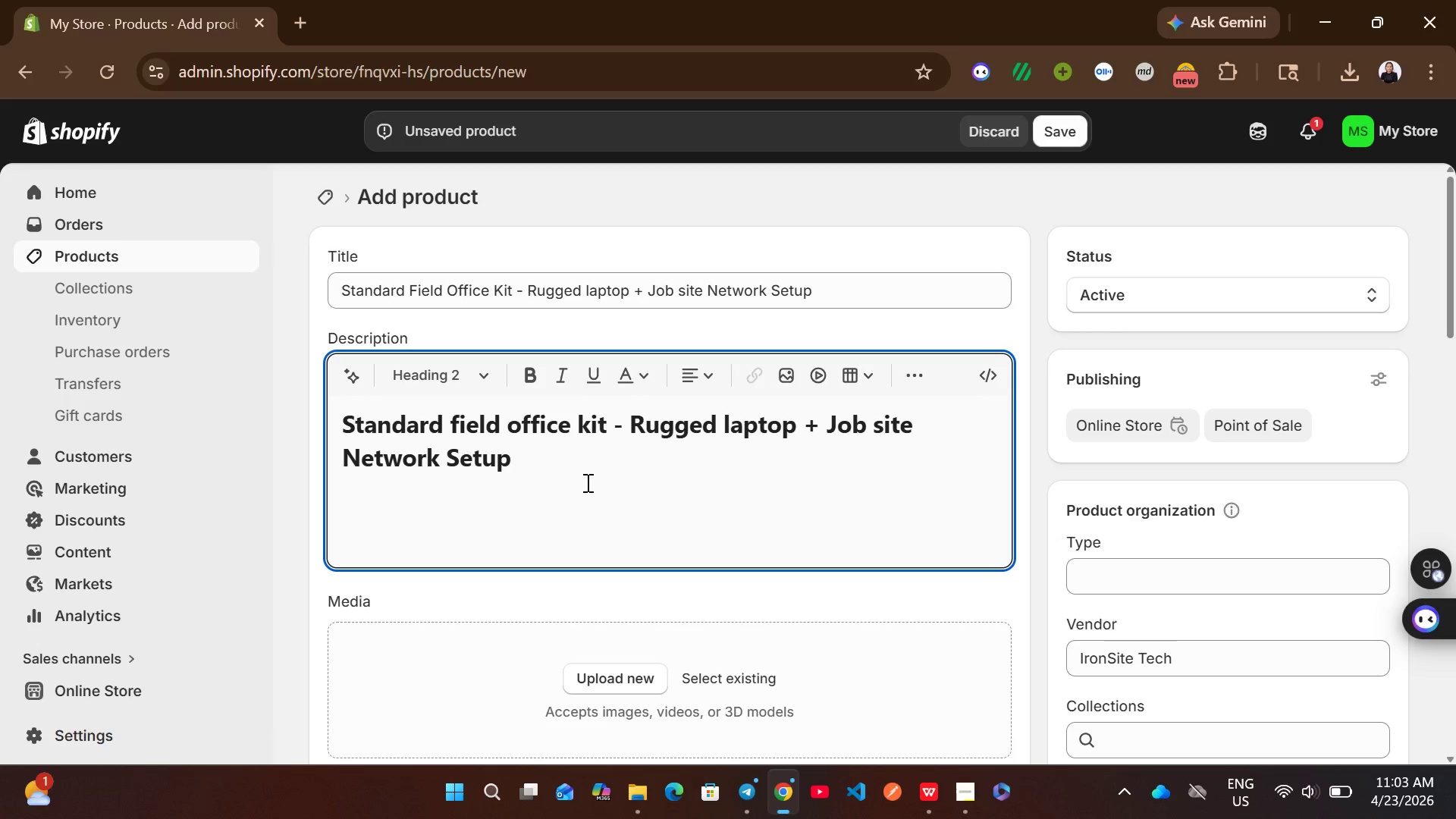 
key(Enter)
 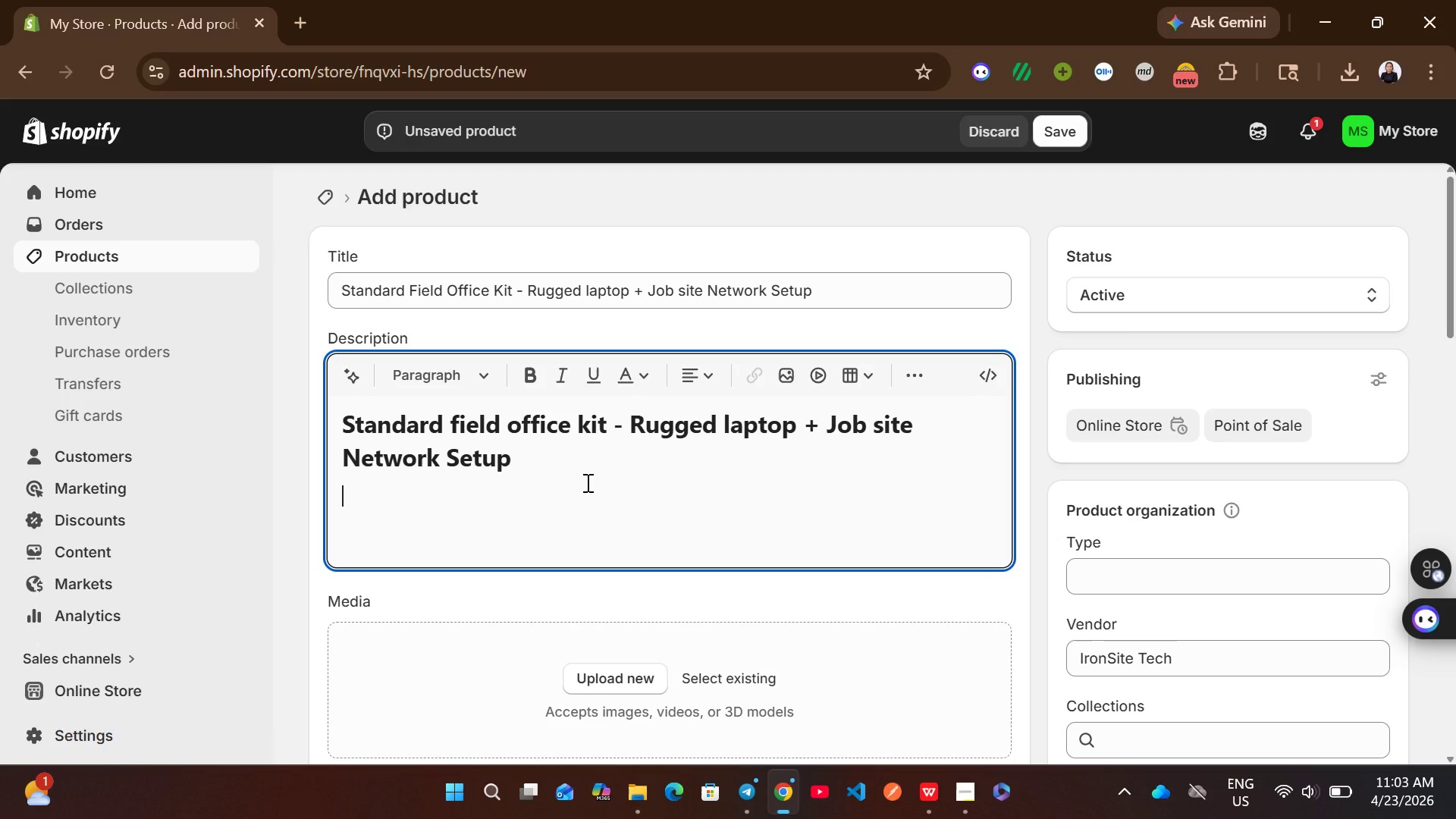 
key(Control+A)
 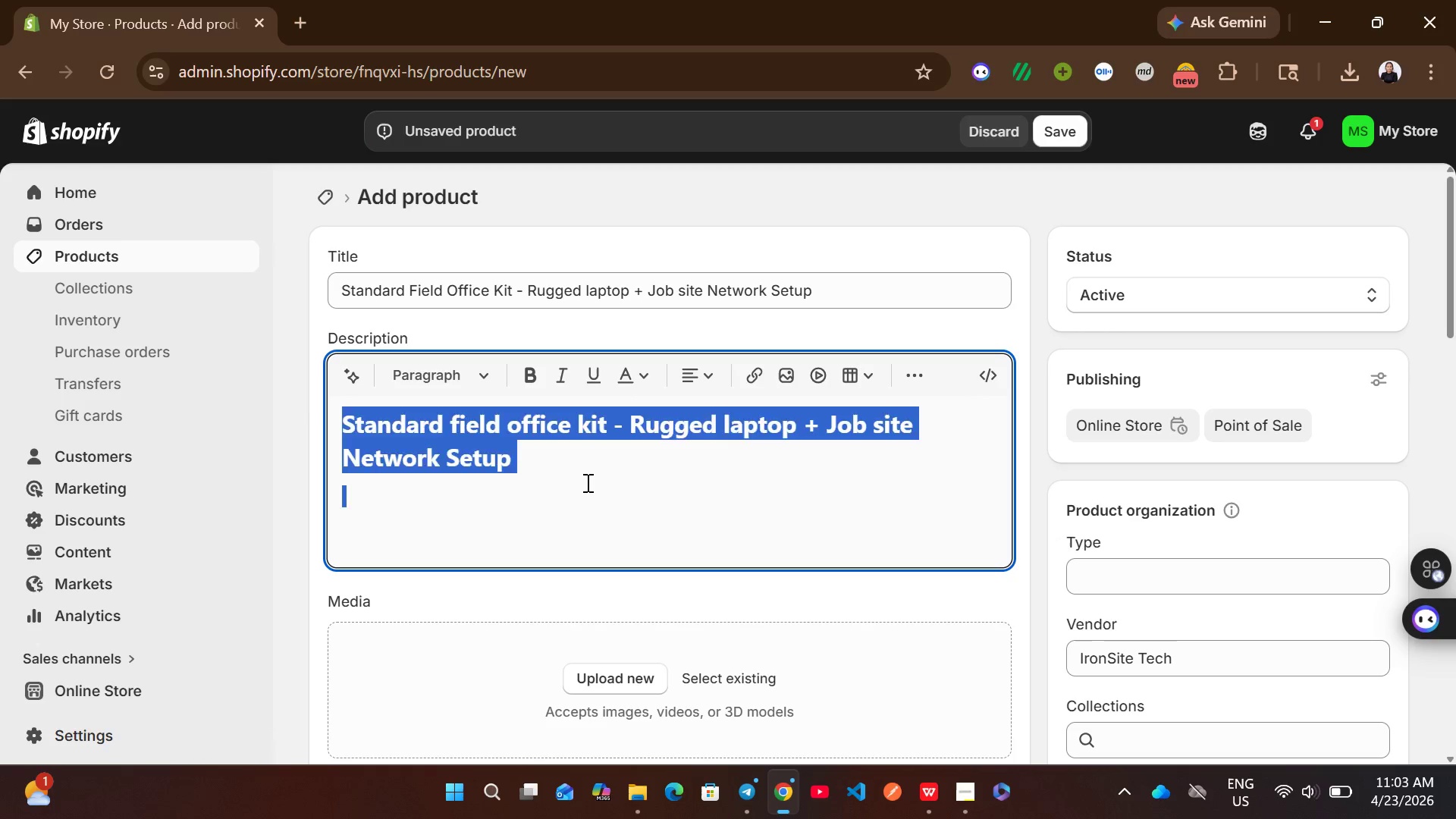 
key(Backspace)
 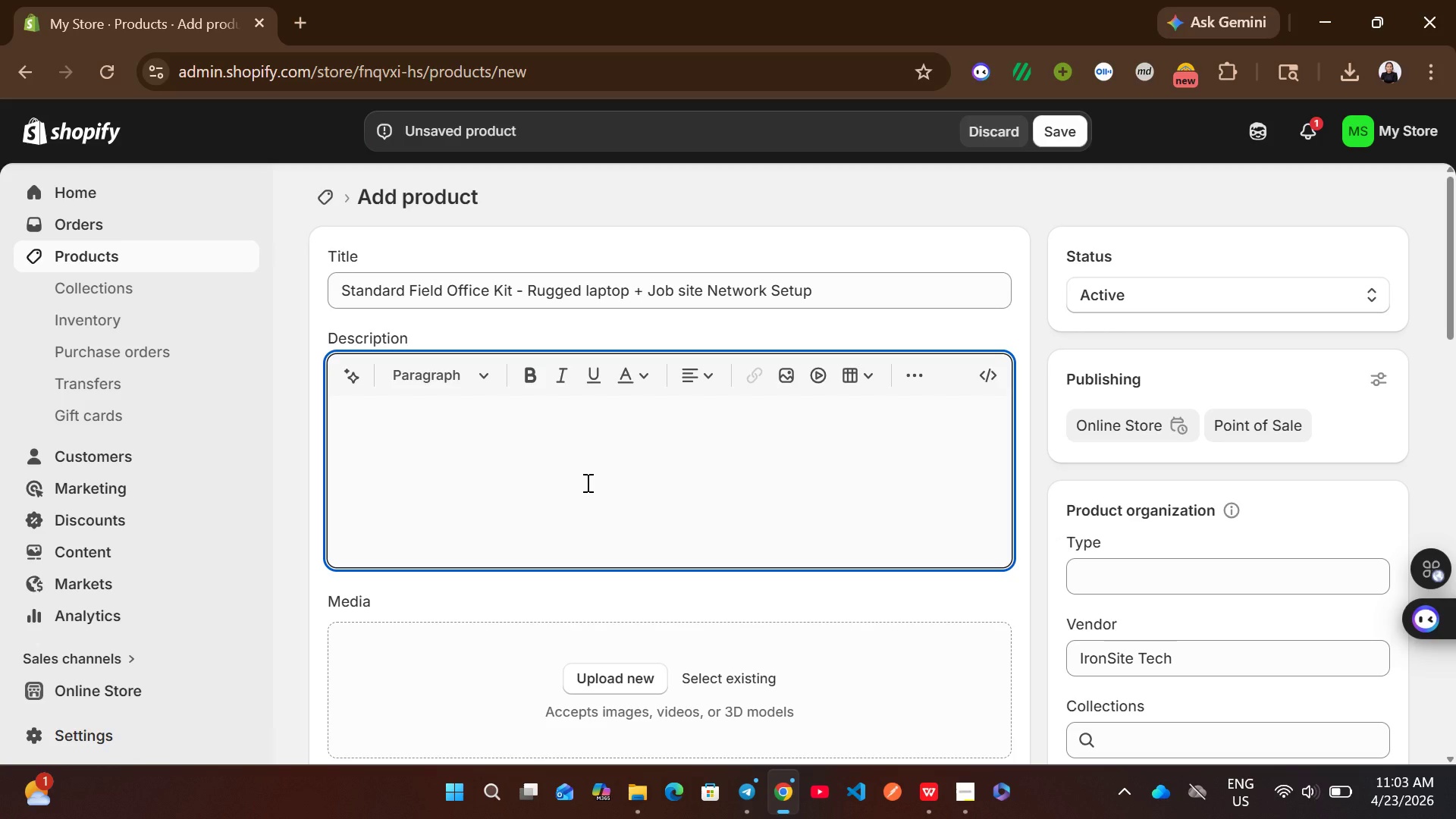 
type(designed for real world job sites )
 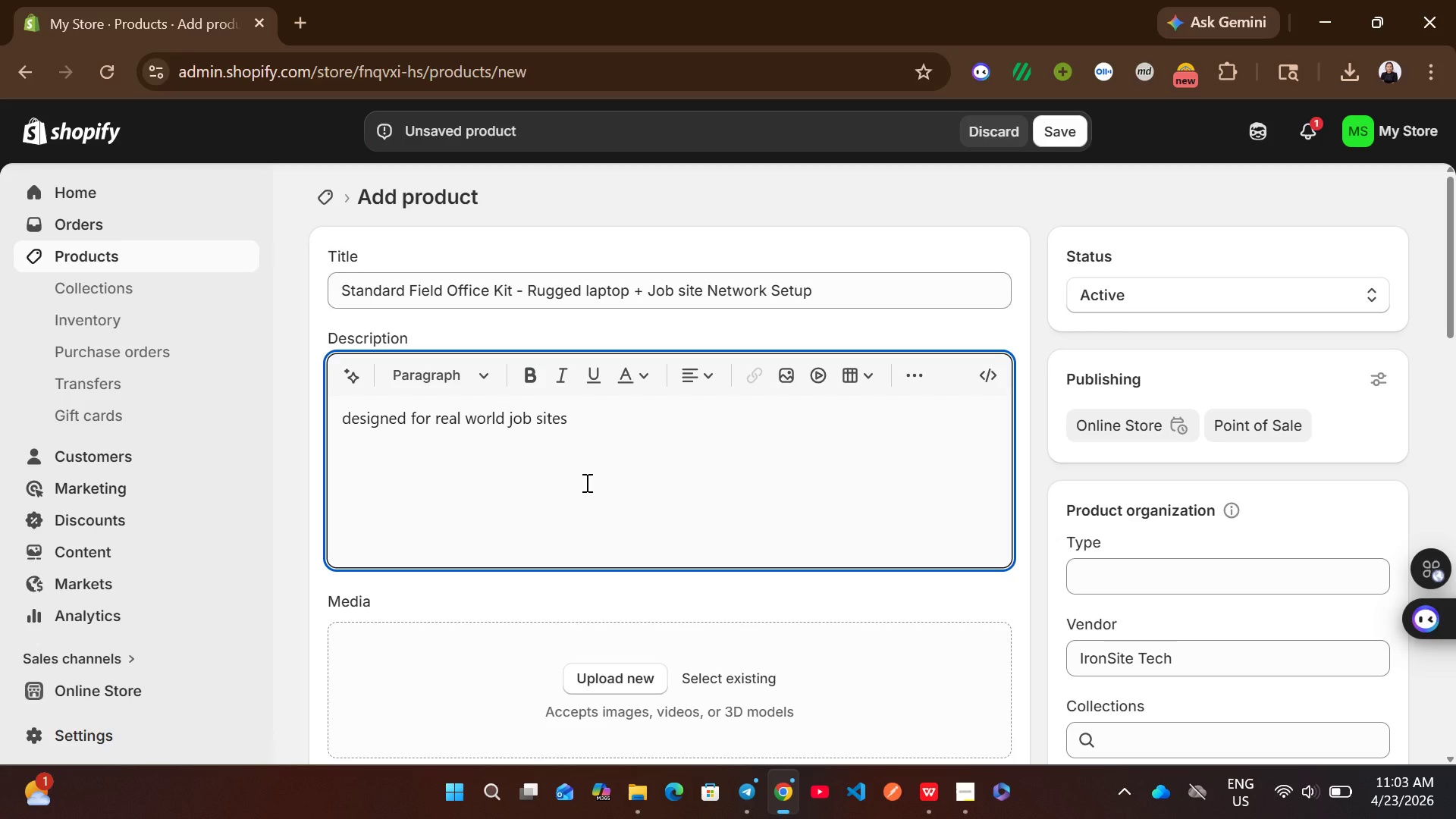 
wait(6.16)
 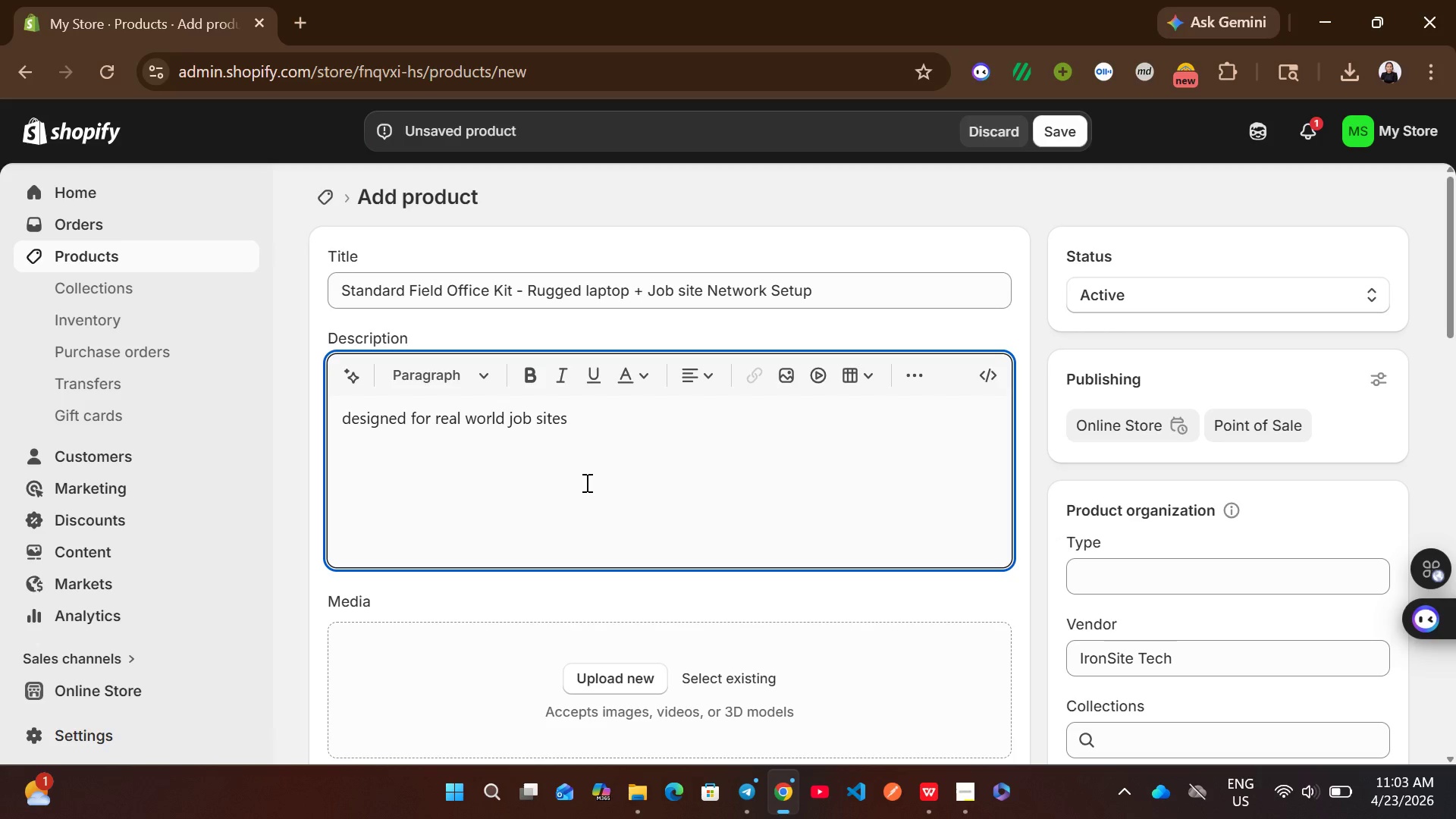 
key(Backspace)
type(, this bunde combines rugged hardware with remote i)
key(Backspace)
type(IT services to get your team operational fast,)
key(Backspace)
type(.)
 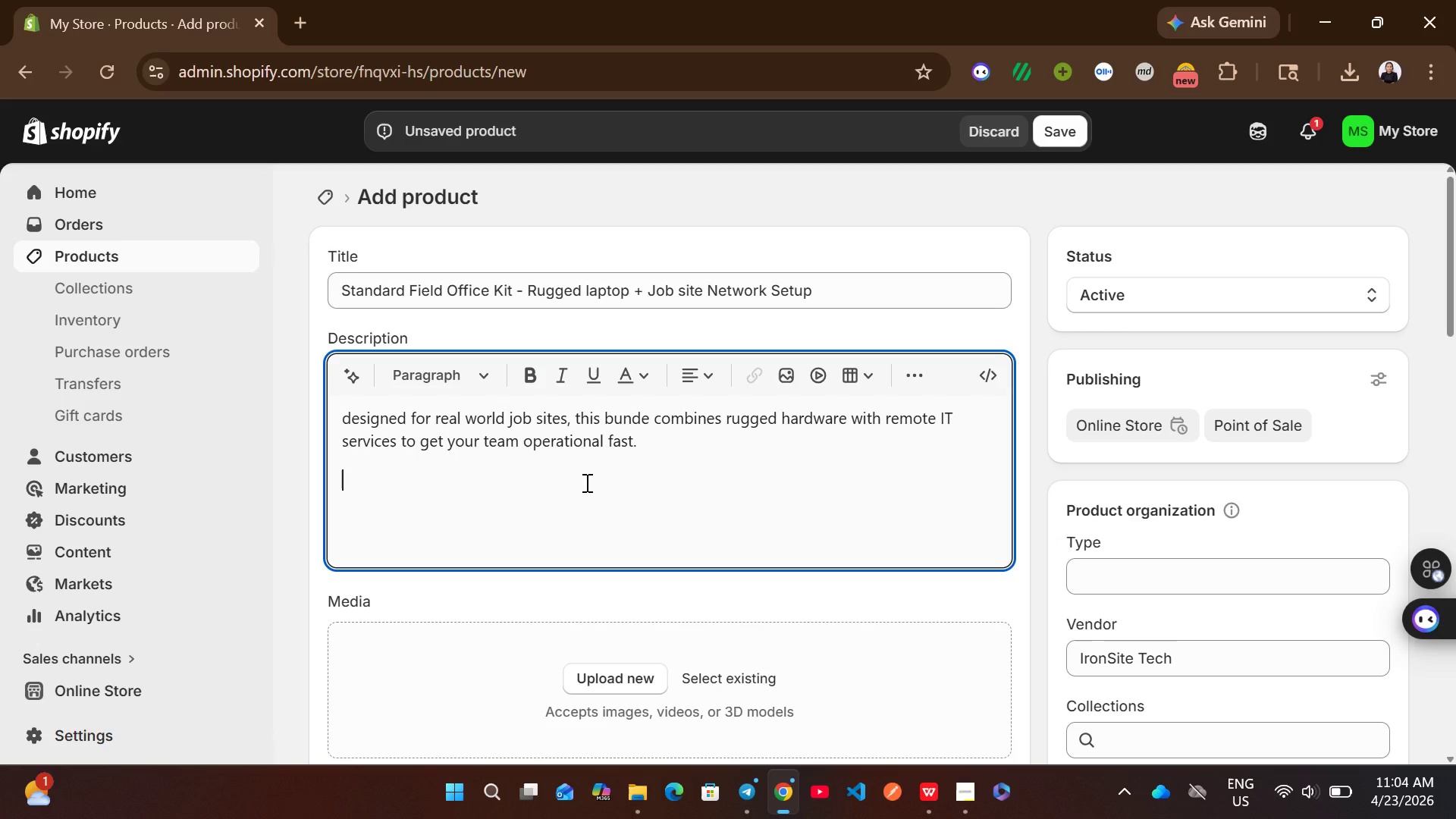 
 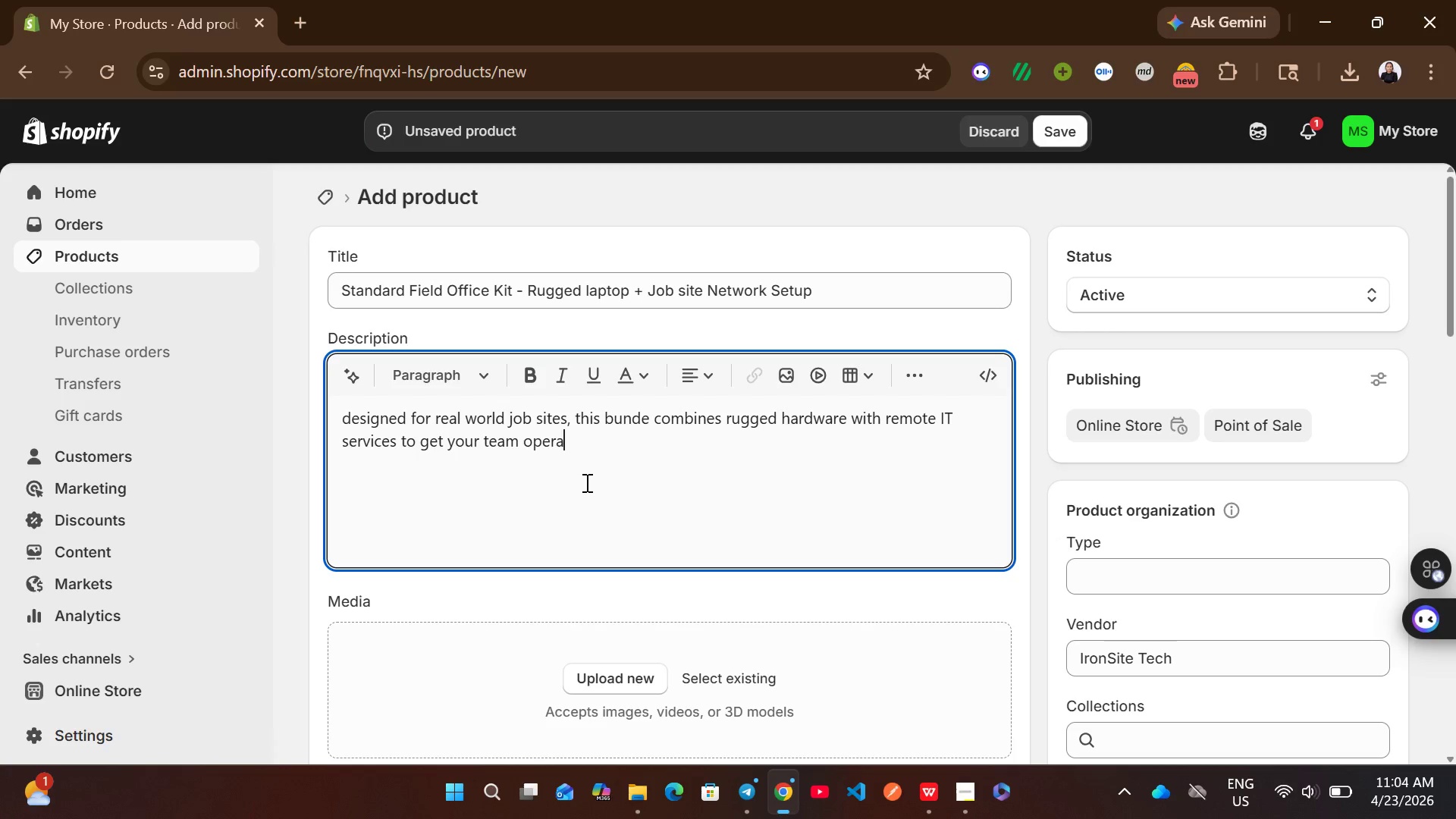 
key(Enter)
 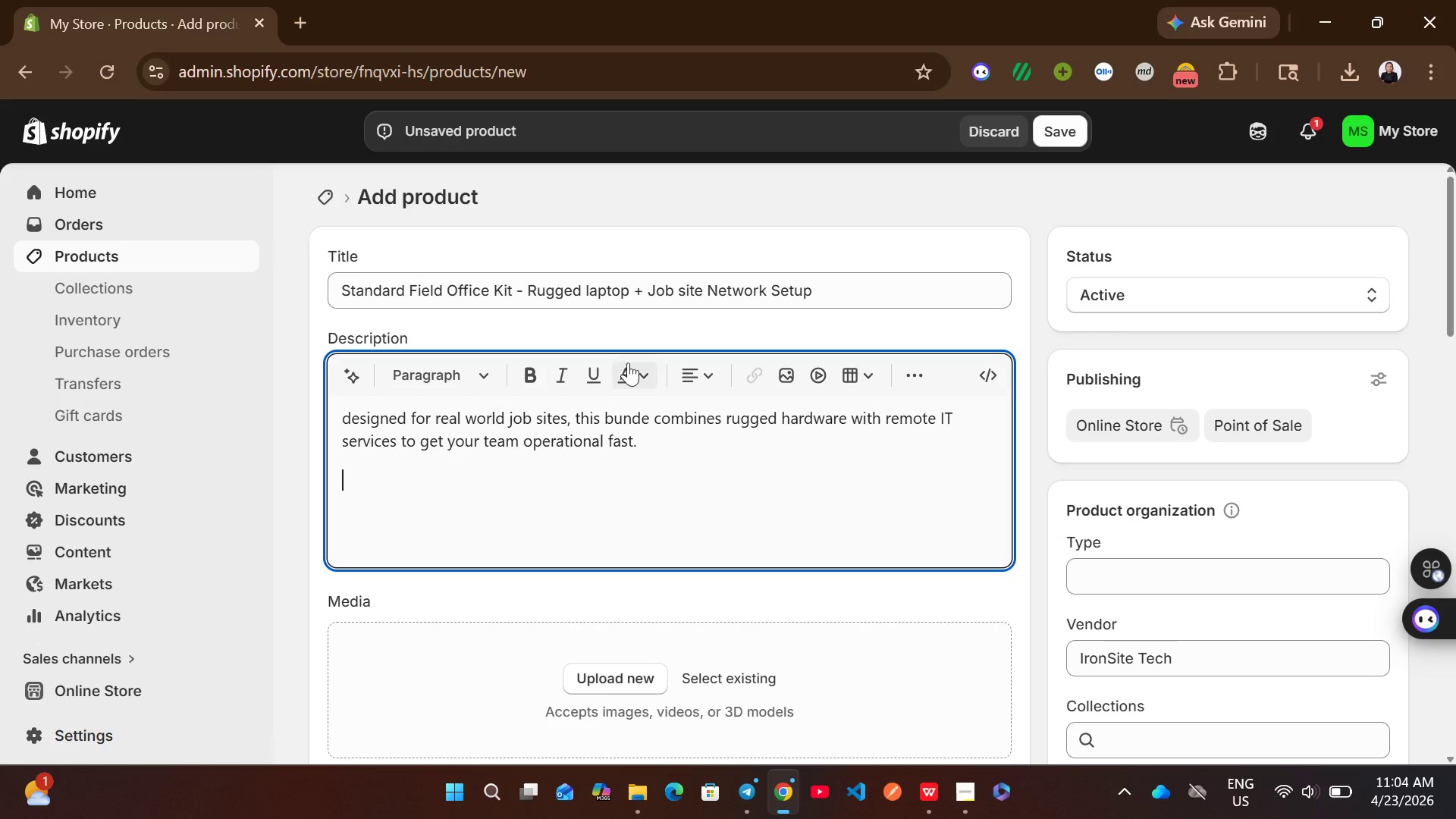 
left_click([416, 371])
 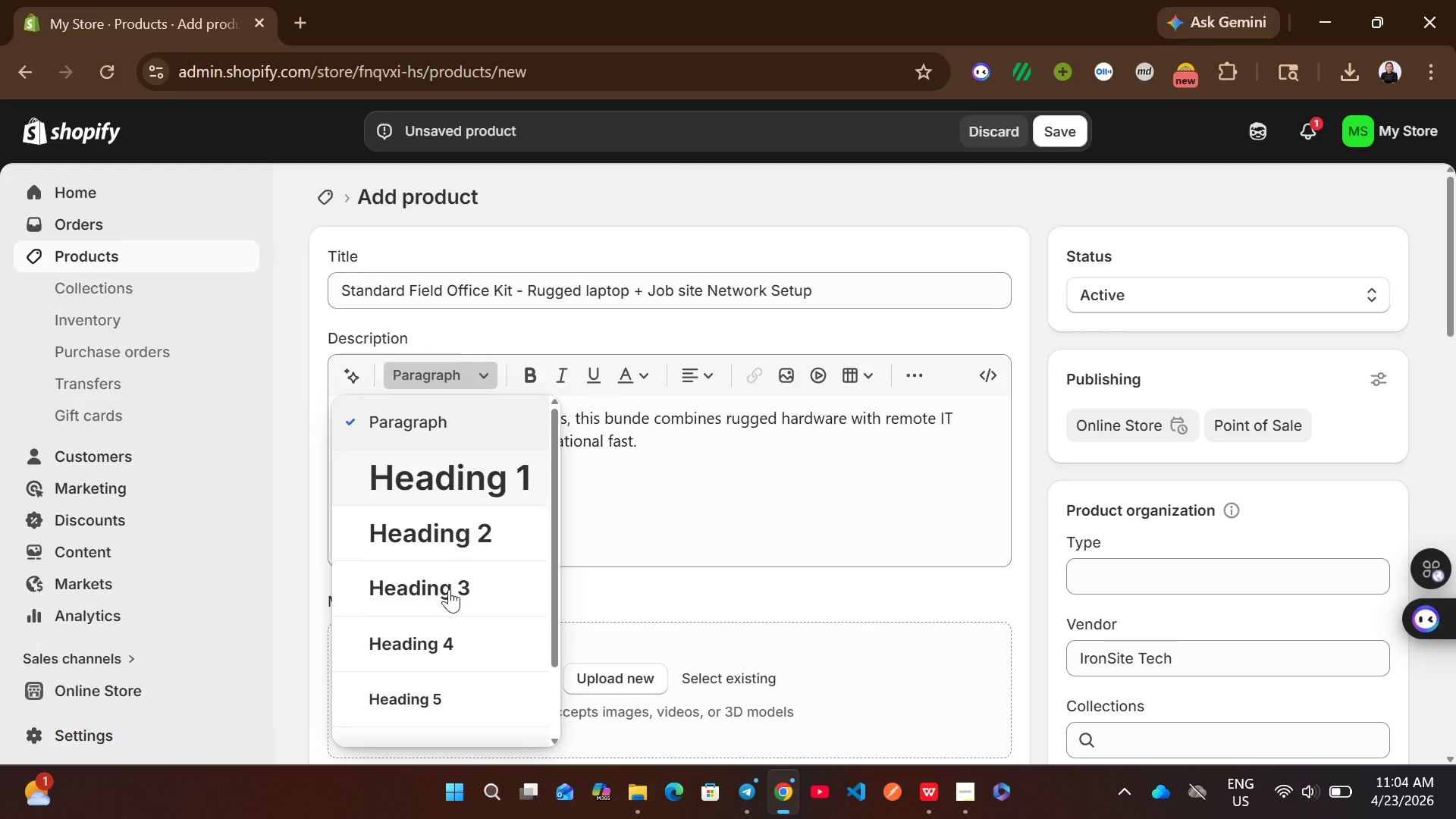 
left_click([448, 595])
 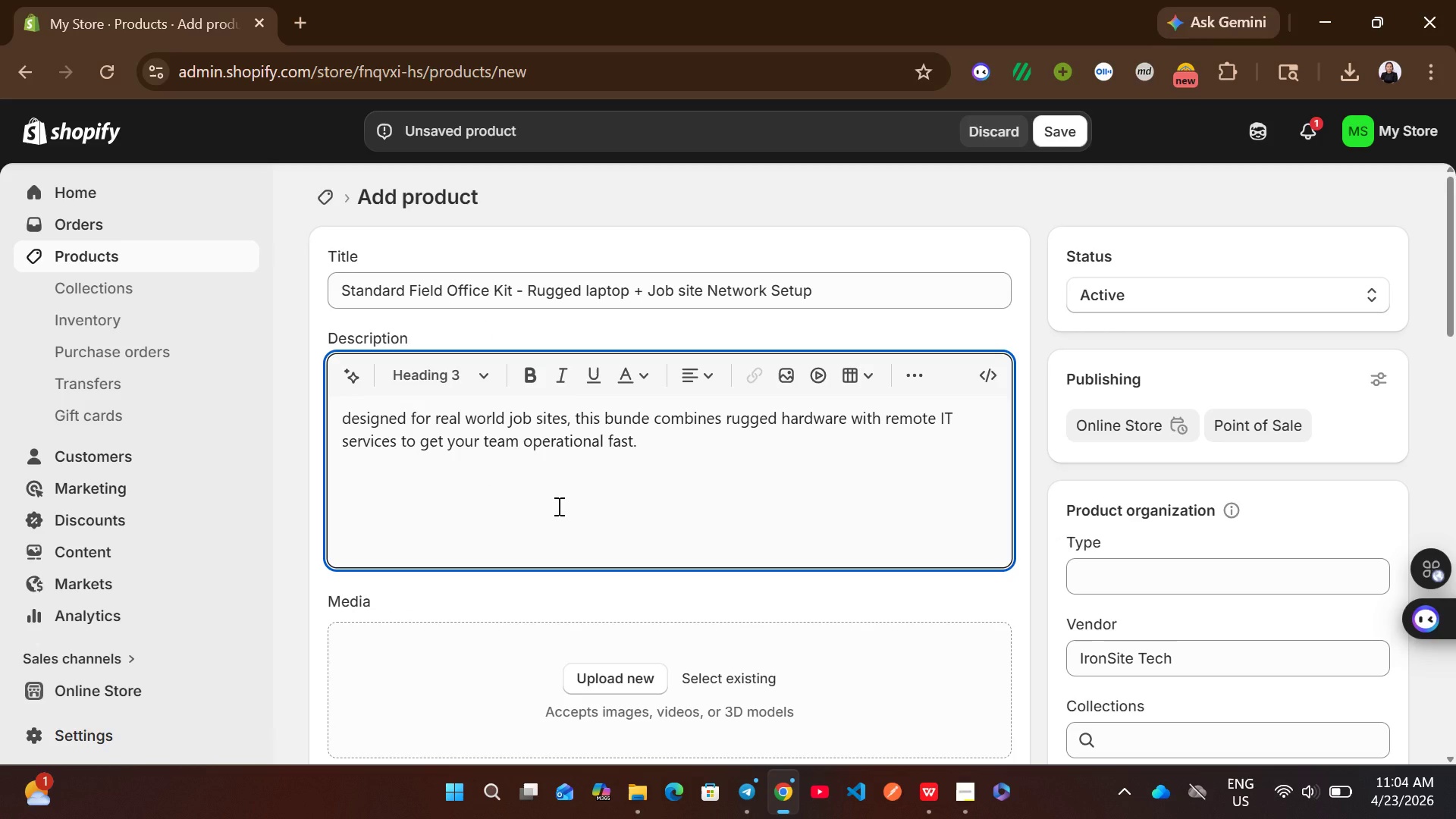 
type(what is included)
 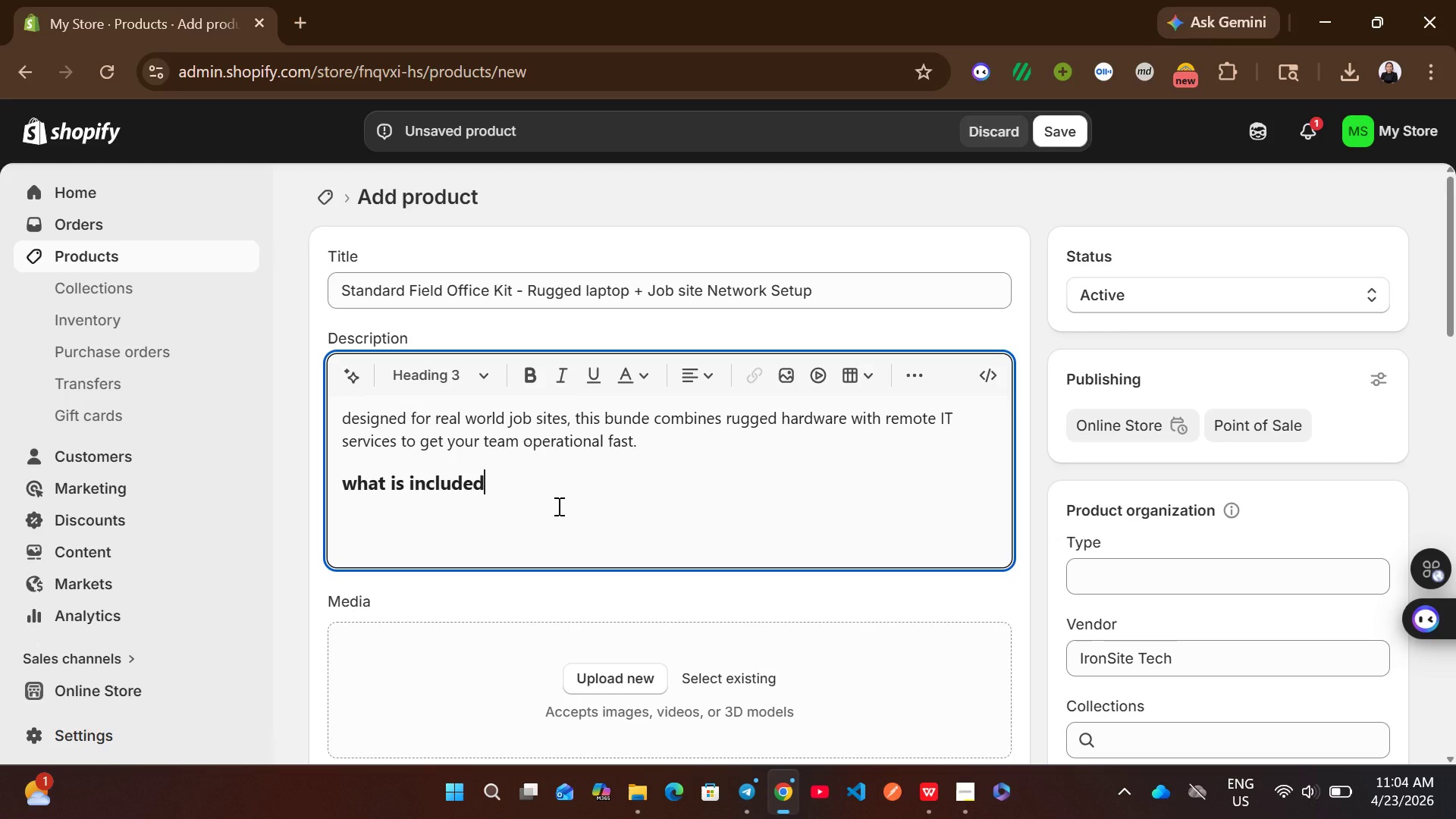 
key(Enter)
 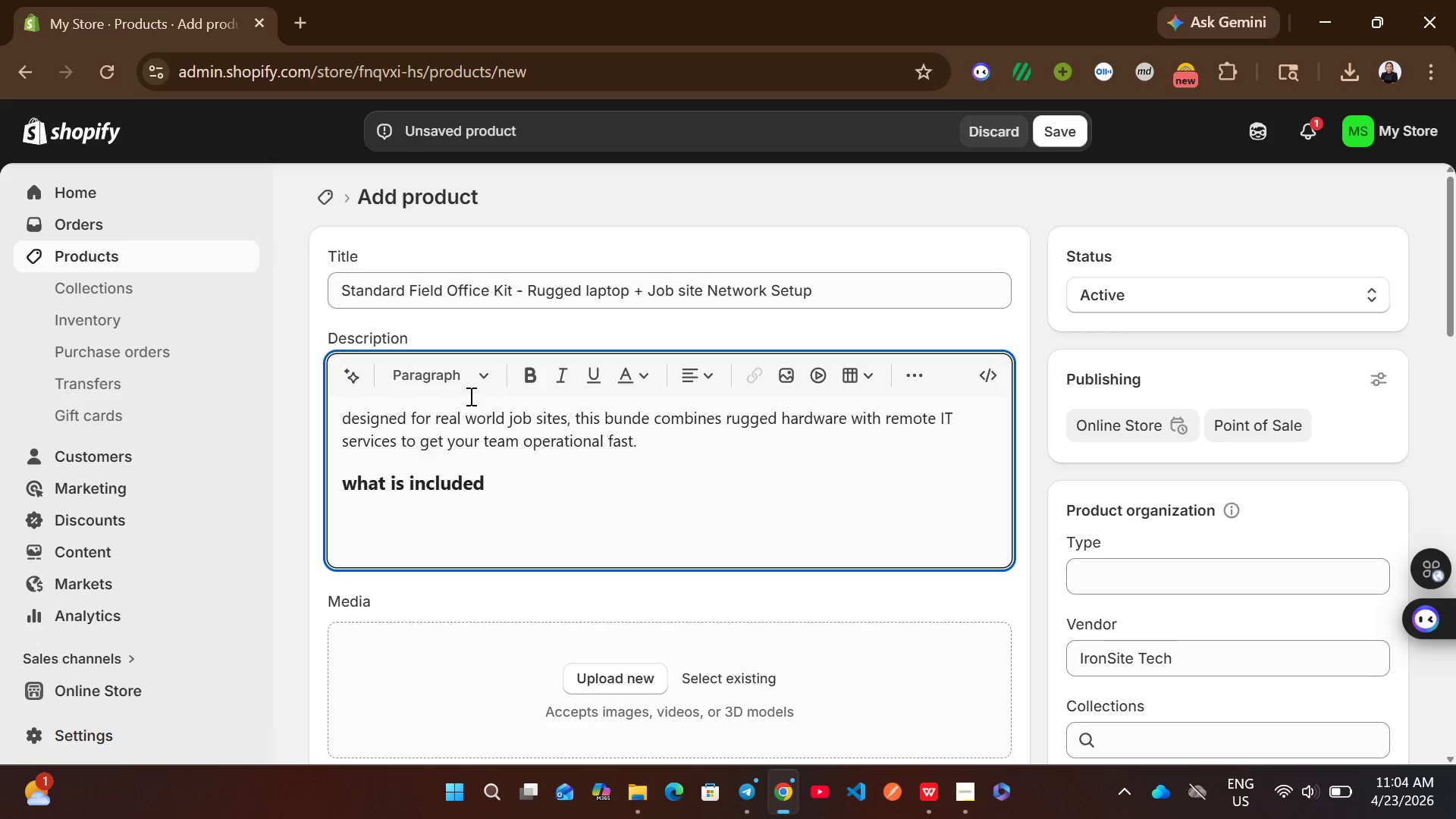 
wait(8.73)
 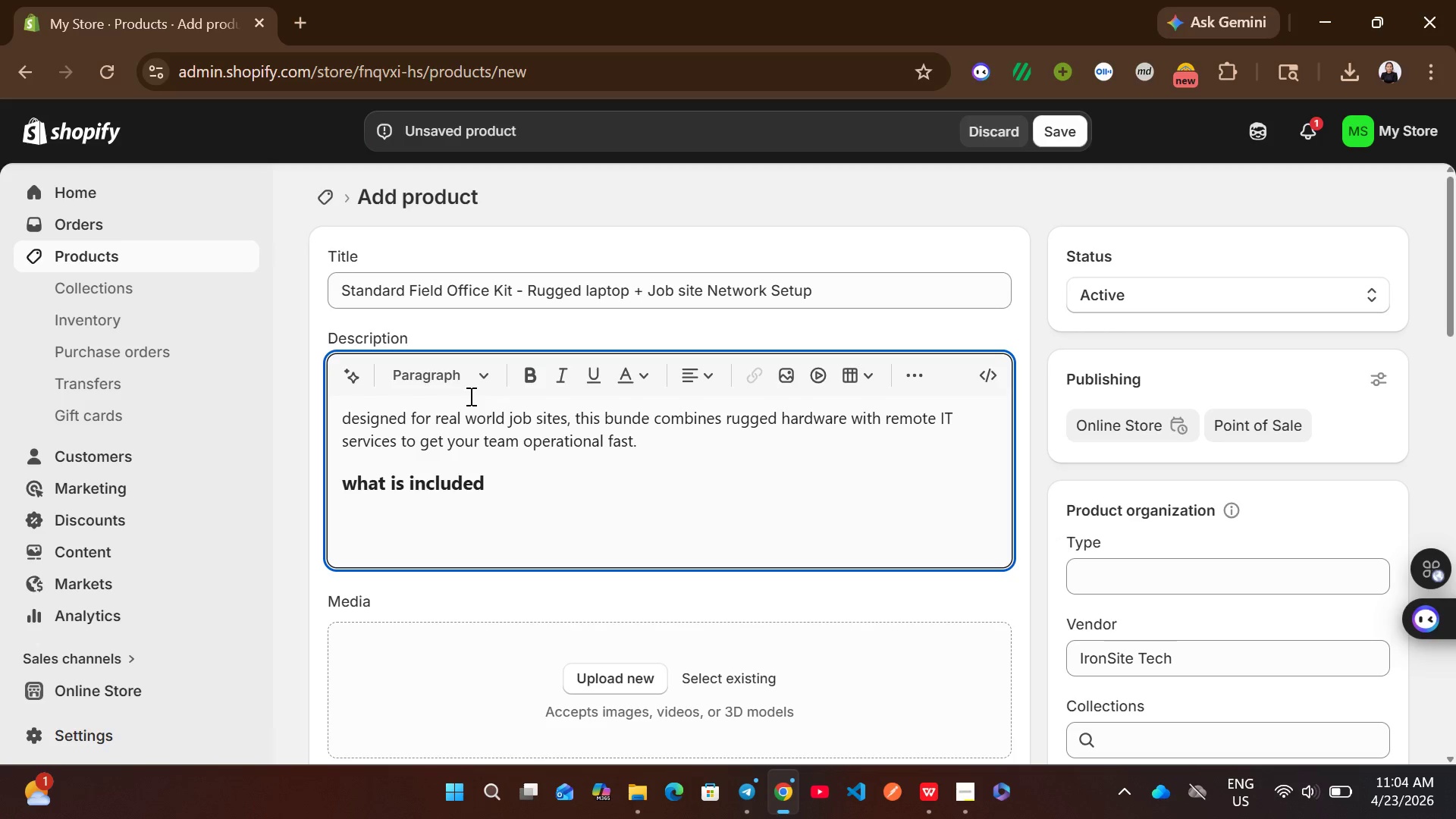 
left_click([915, 384])
 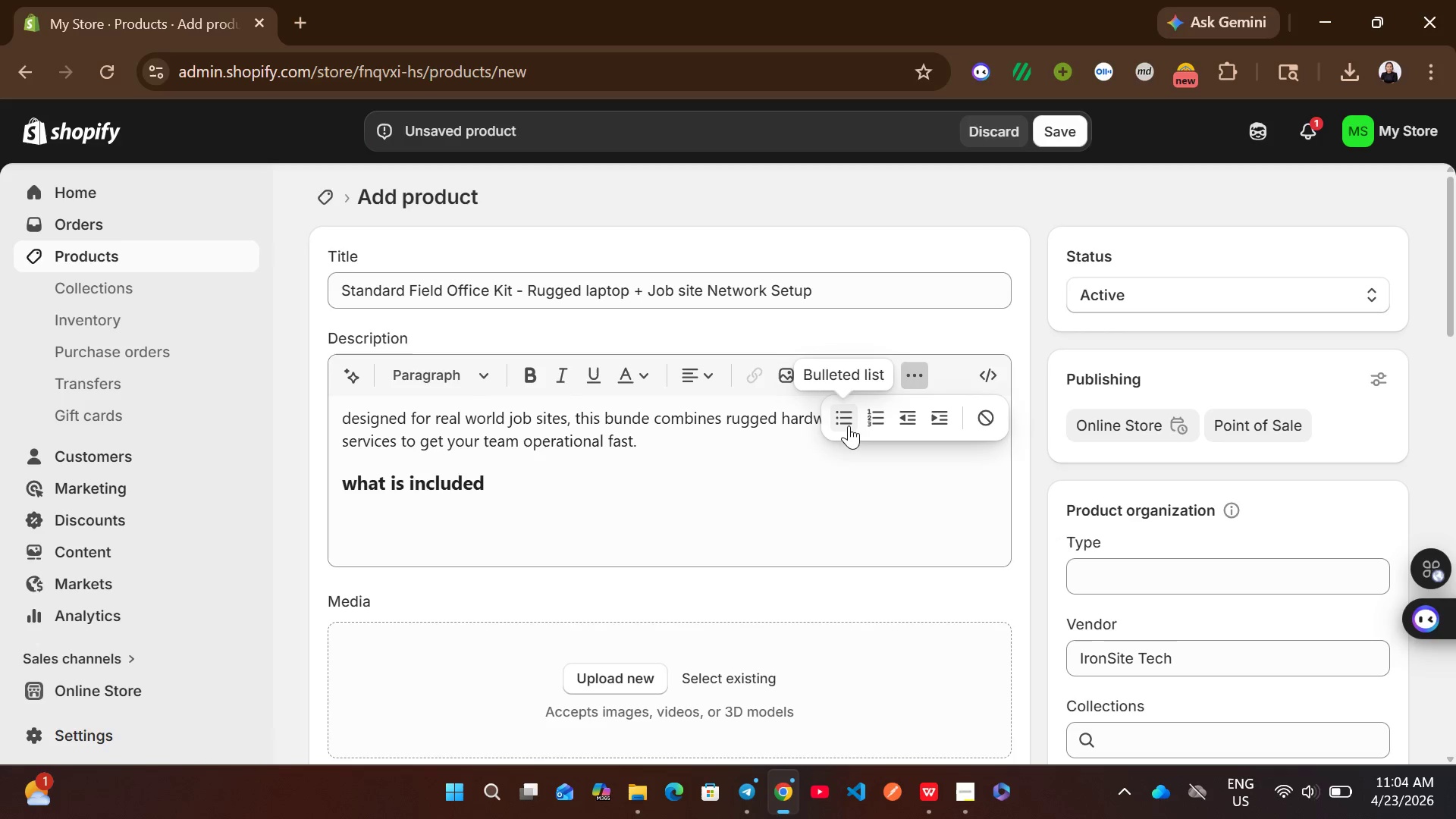 
left_click([841, 425])
 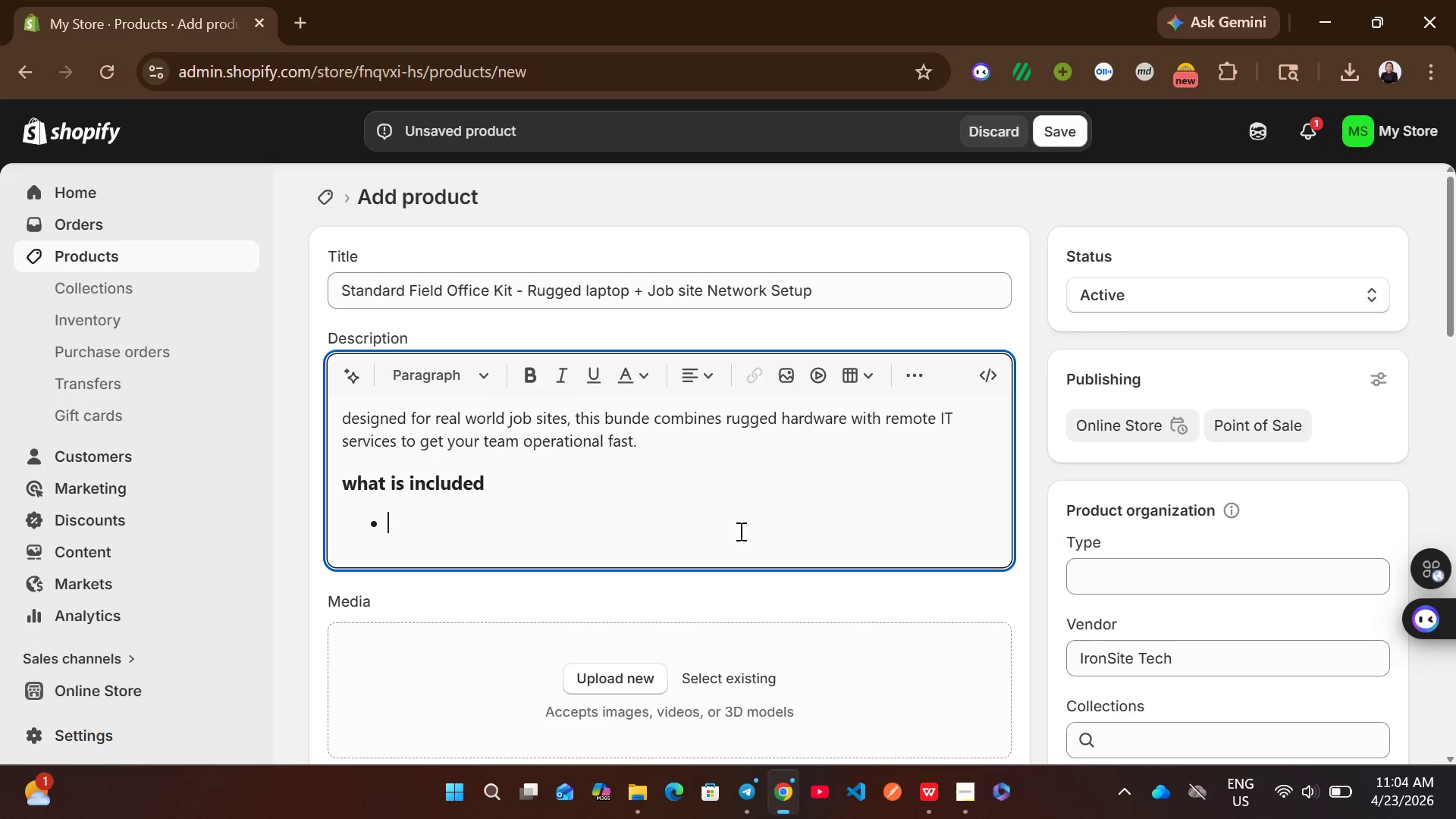 
type(hardware )
 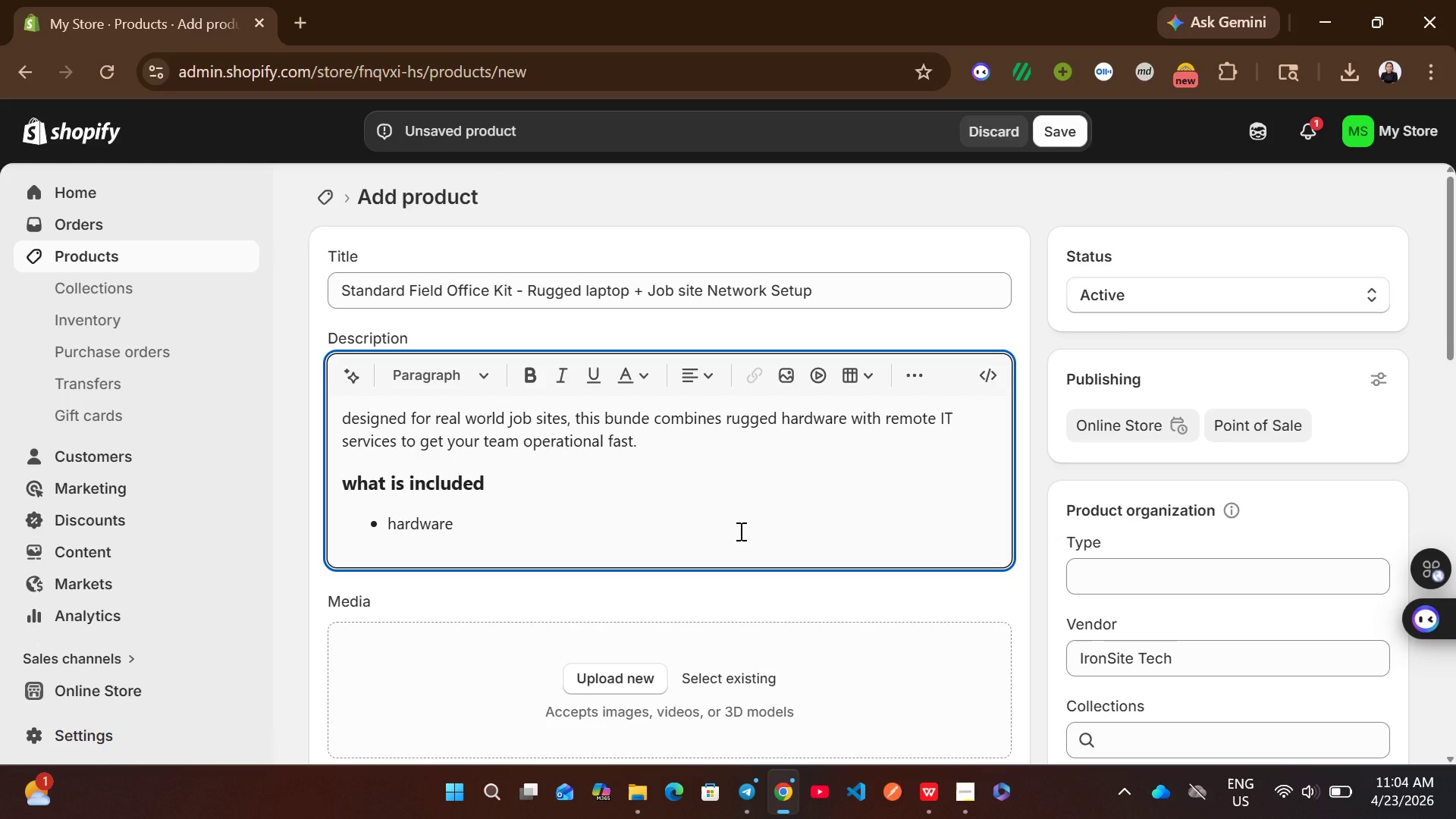 
key(Backspace)
 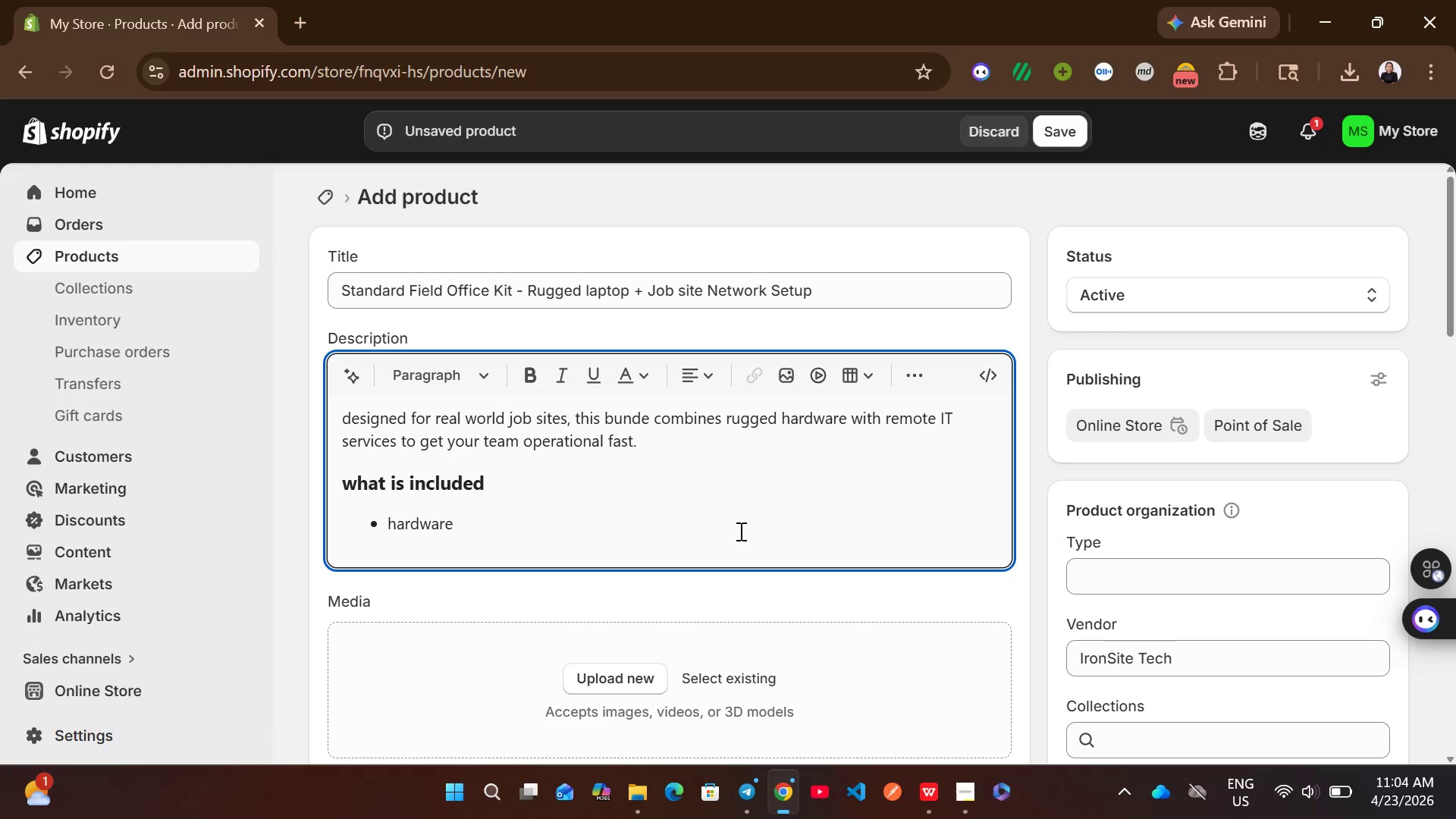 
key(Backspace)
 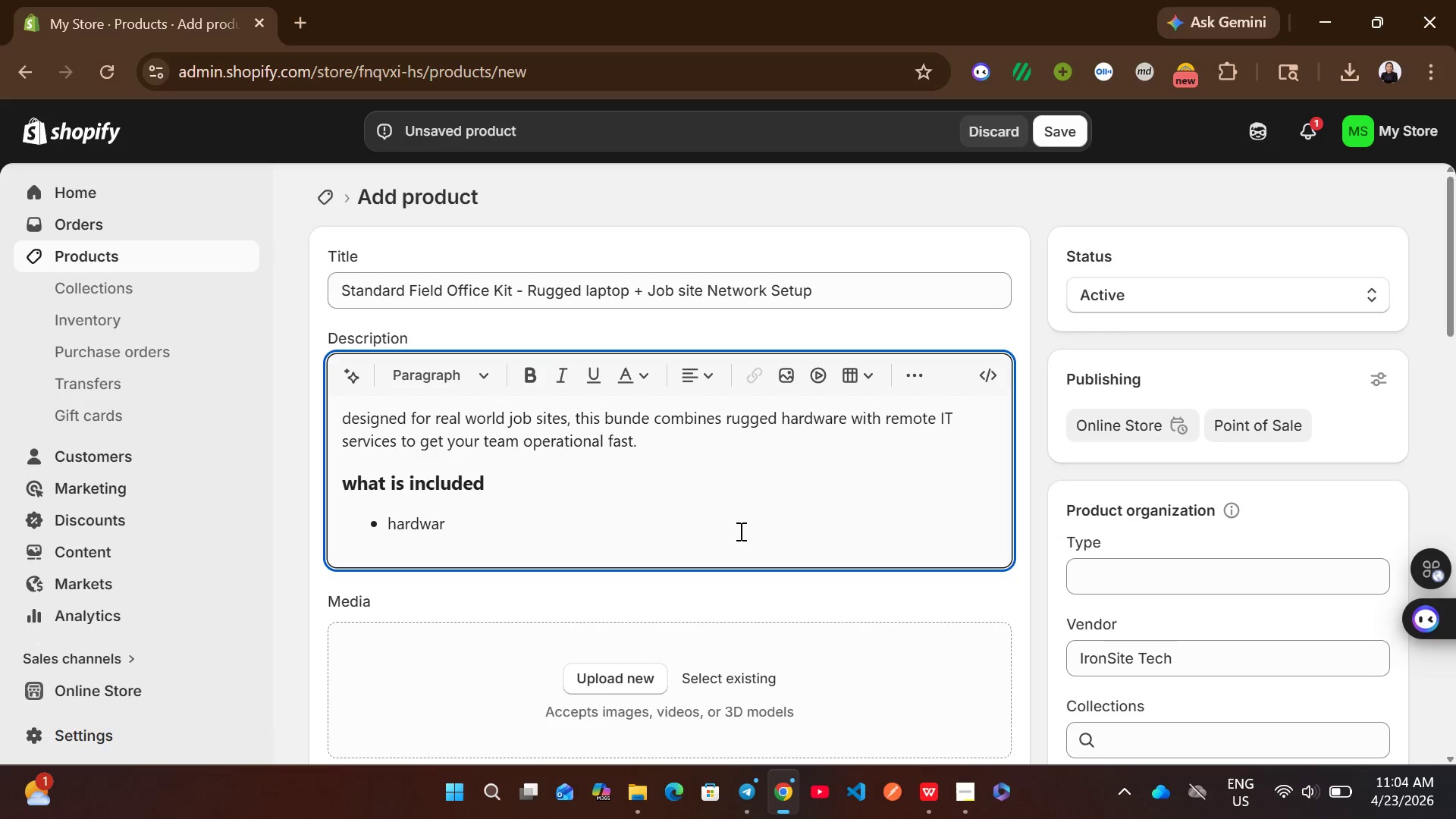 
key(Backspace)
 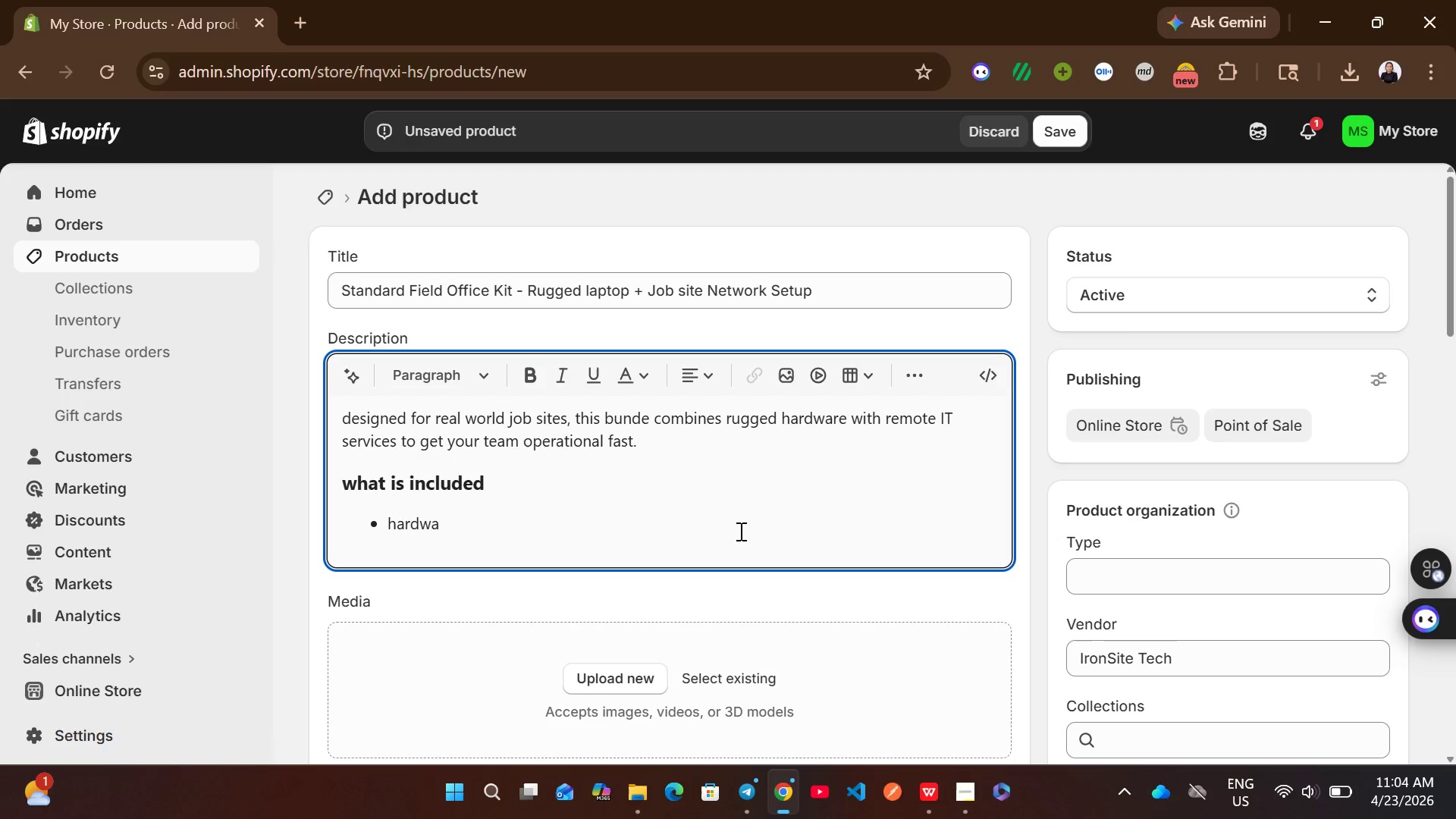 
key(Backspace)
 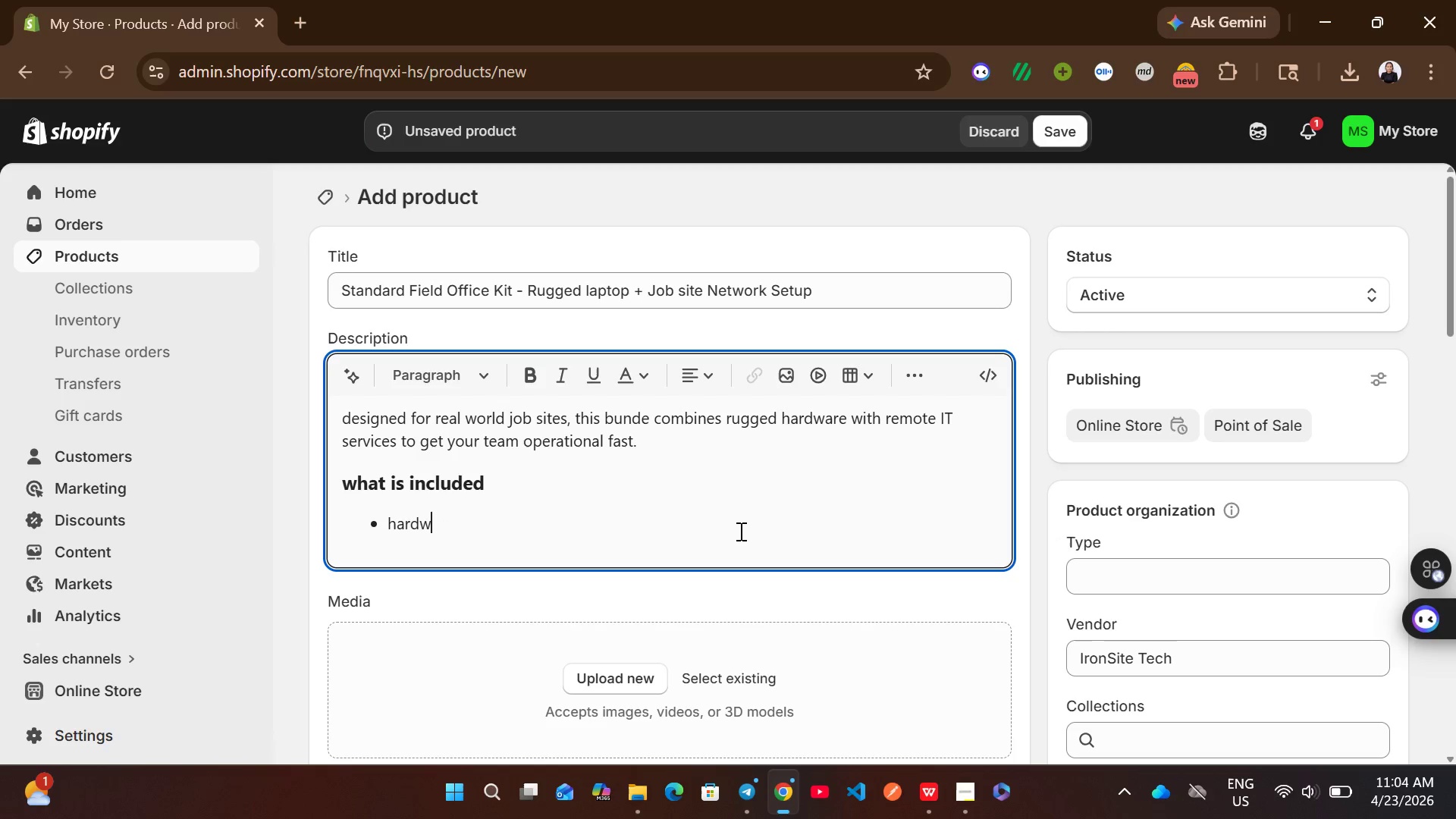 
key(Backspace)
 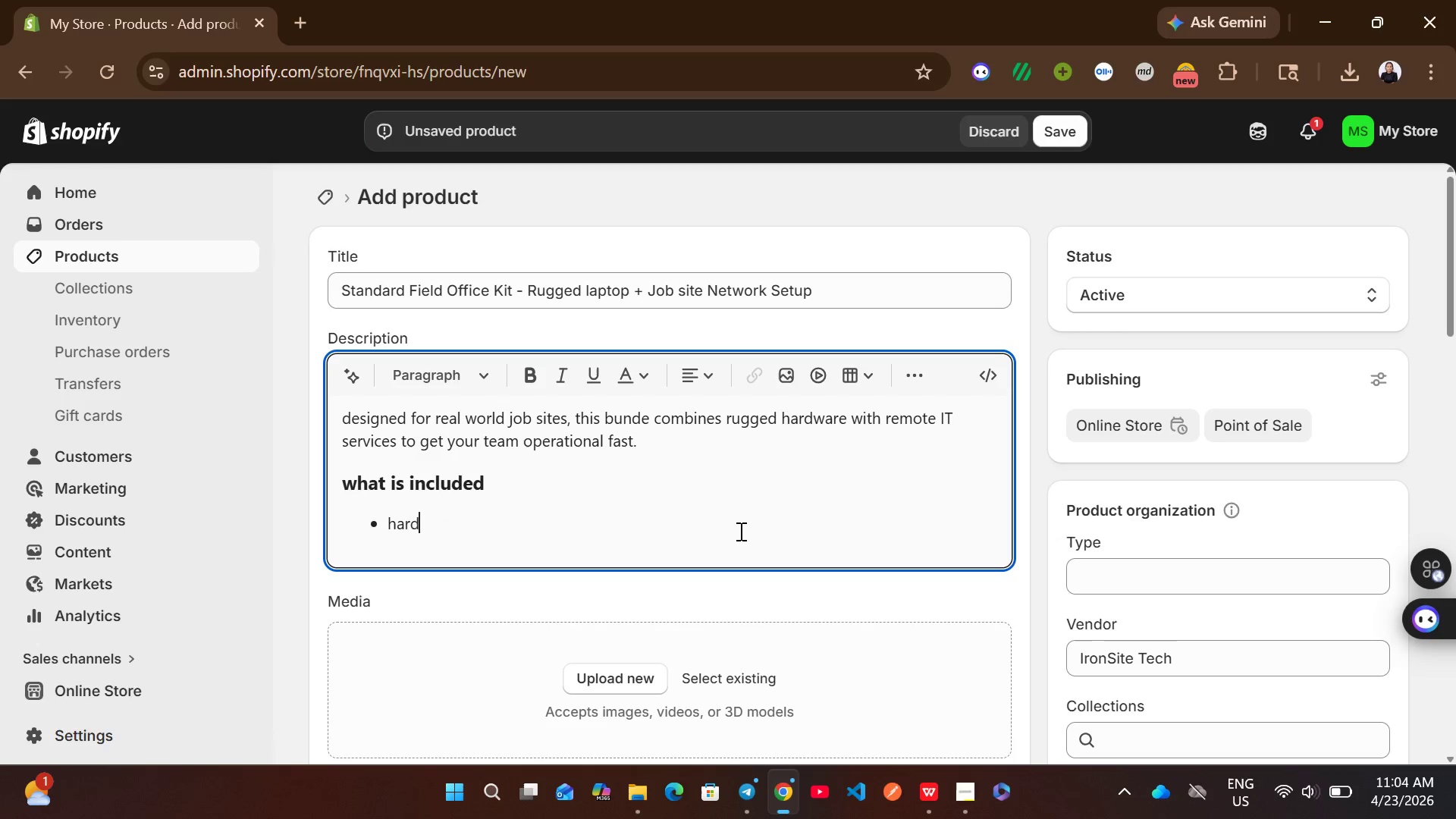 
key(Backspace)
 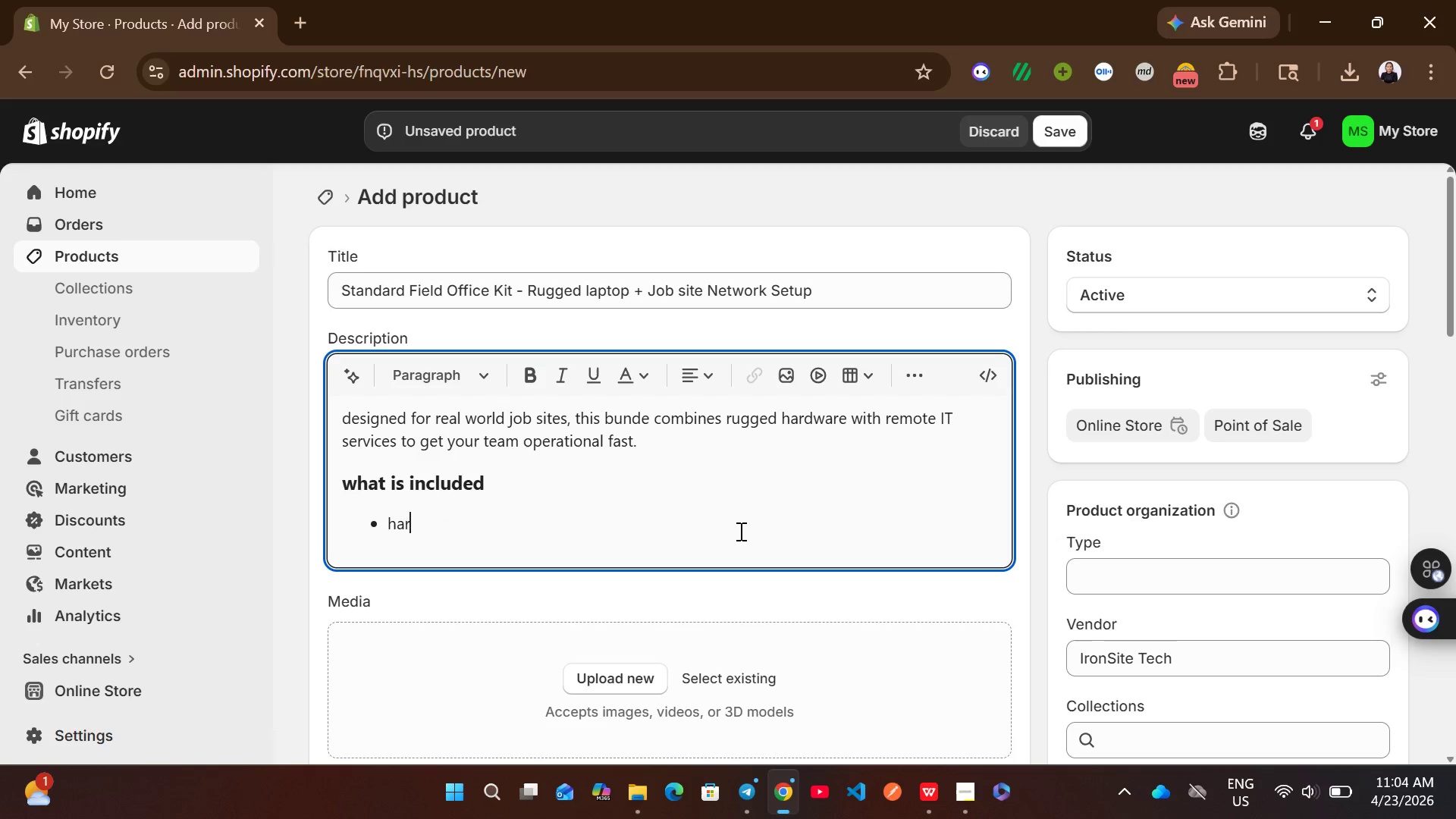 
key(Backspace)
 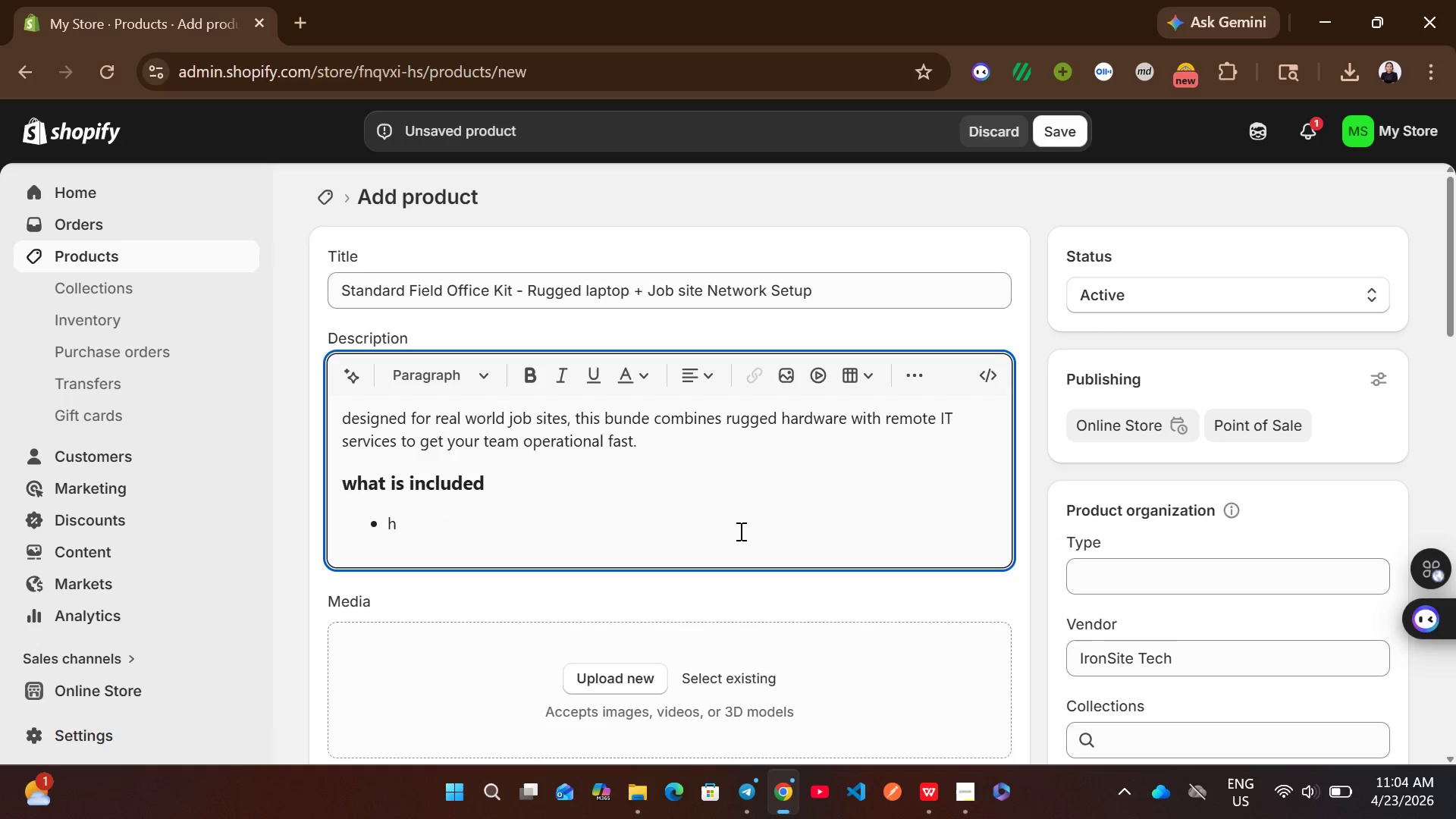 
key(Backspace)
 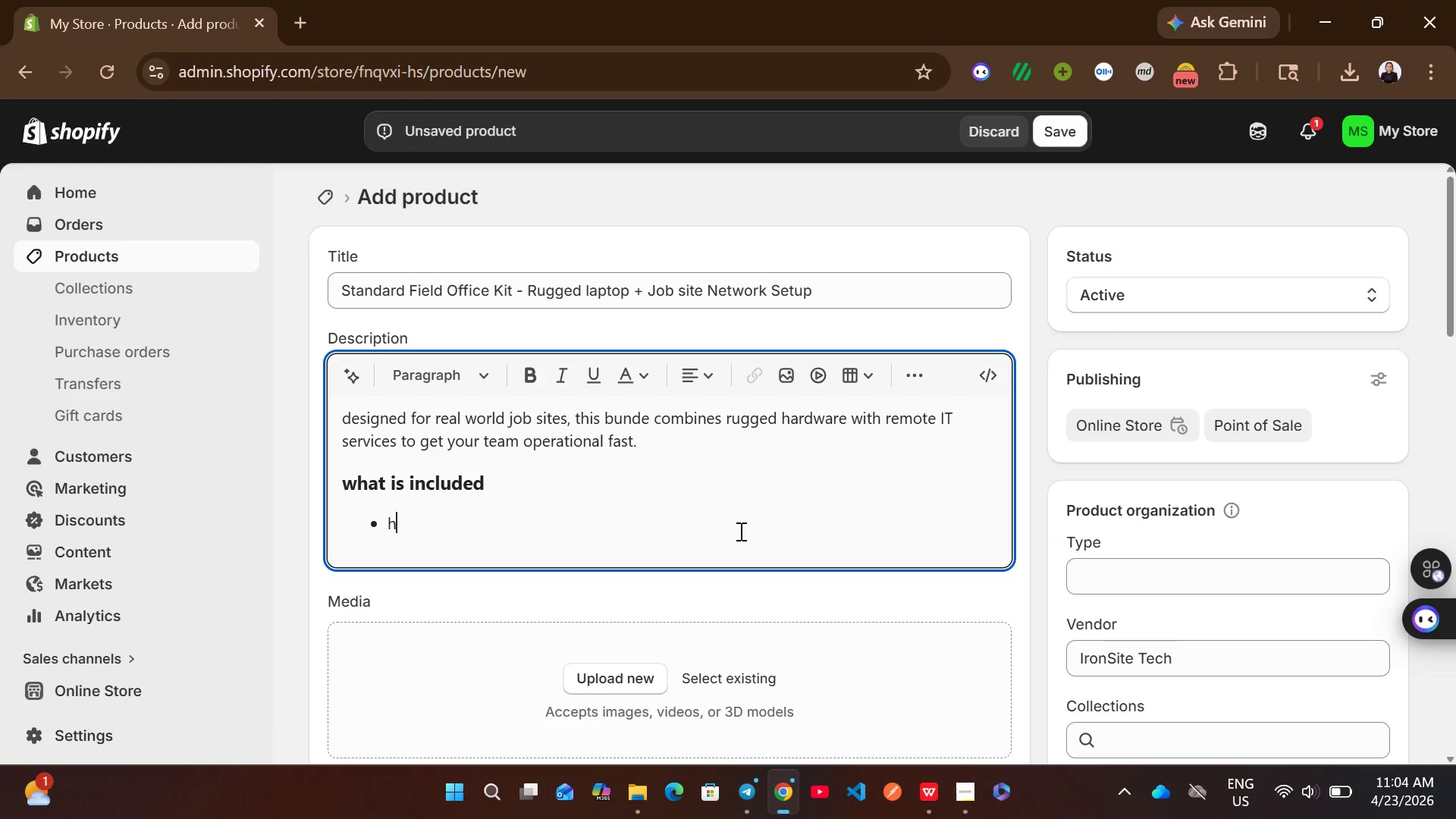 
key(Backspace)
 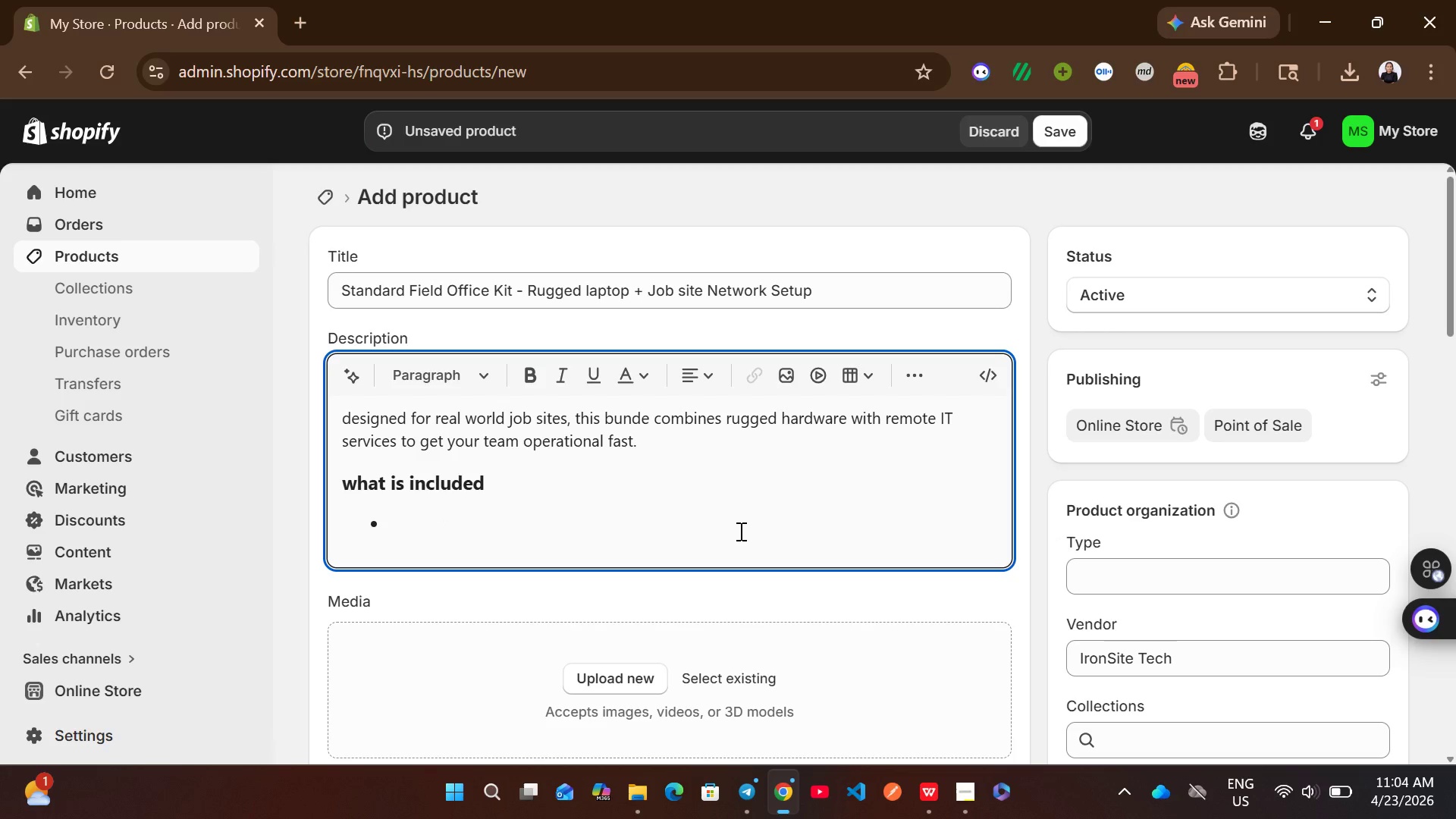 
key(Shift+ShiftLeft)
 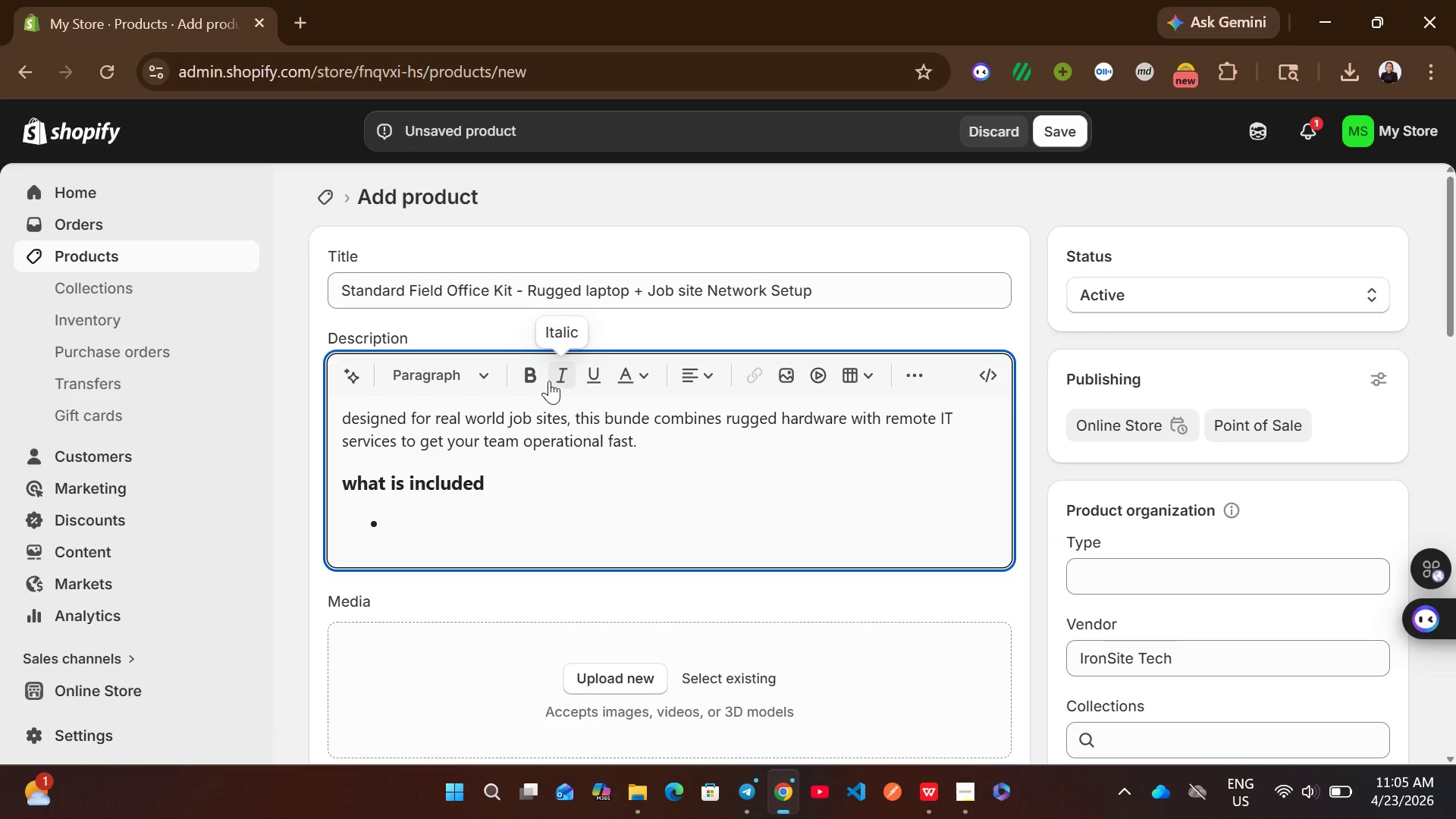 
left_click([535, 378])
 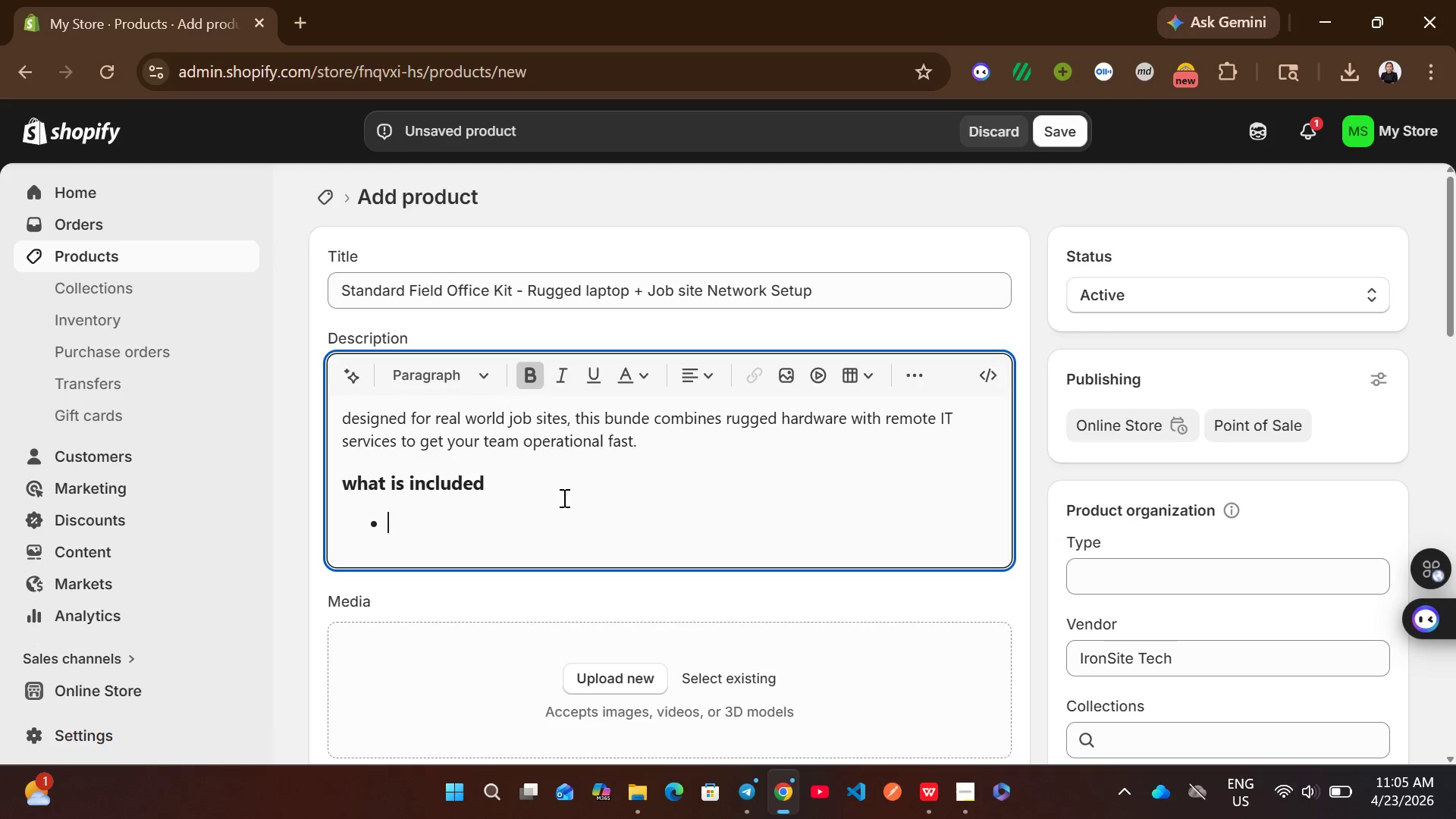 
type(Hardware:)
 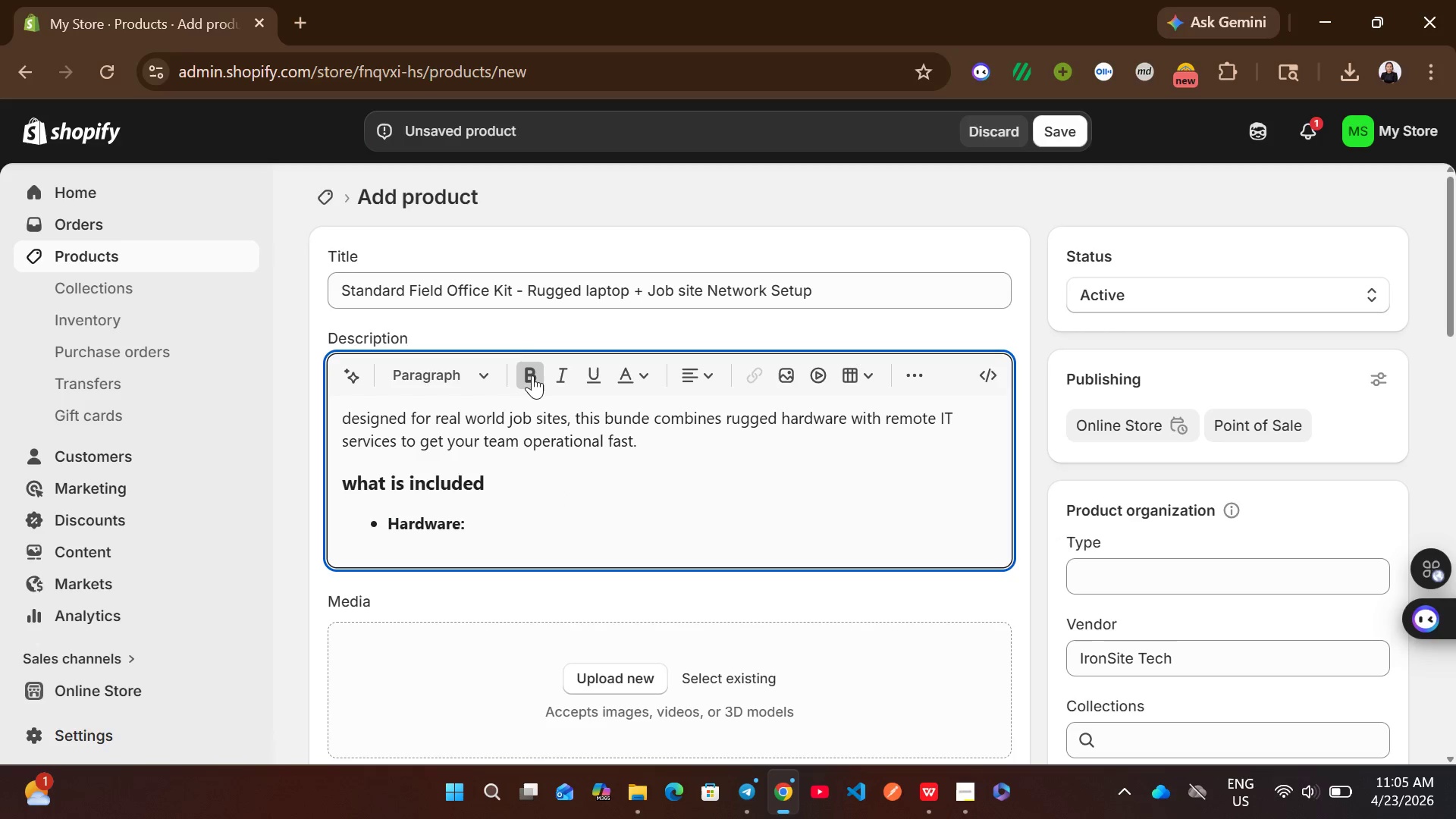 
left_click([532, 372])
 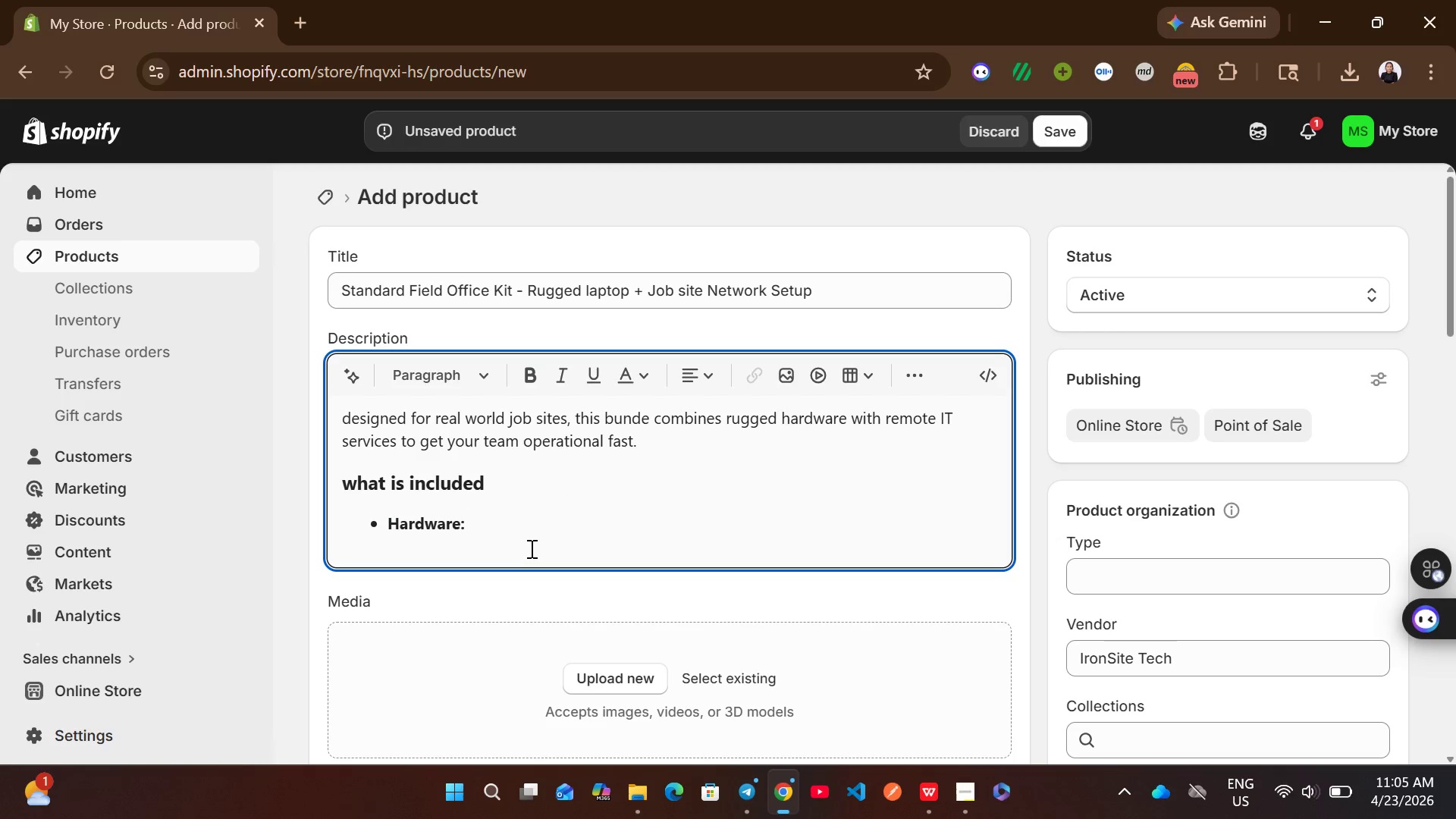 
key(Space)
 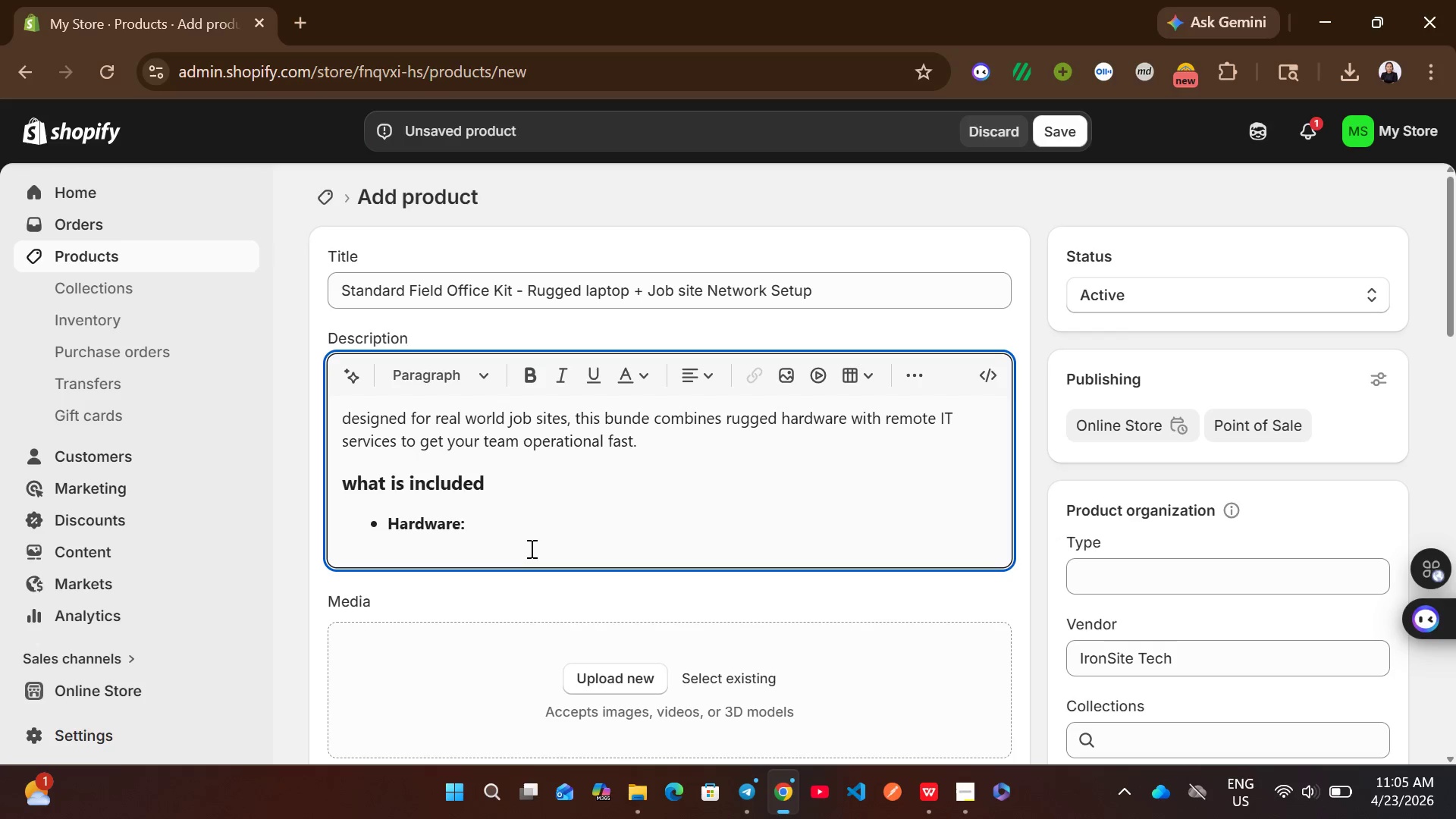 
type(Rugged primary device )
 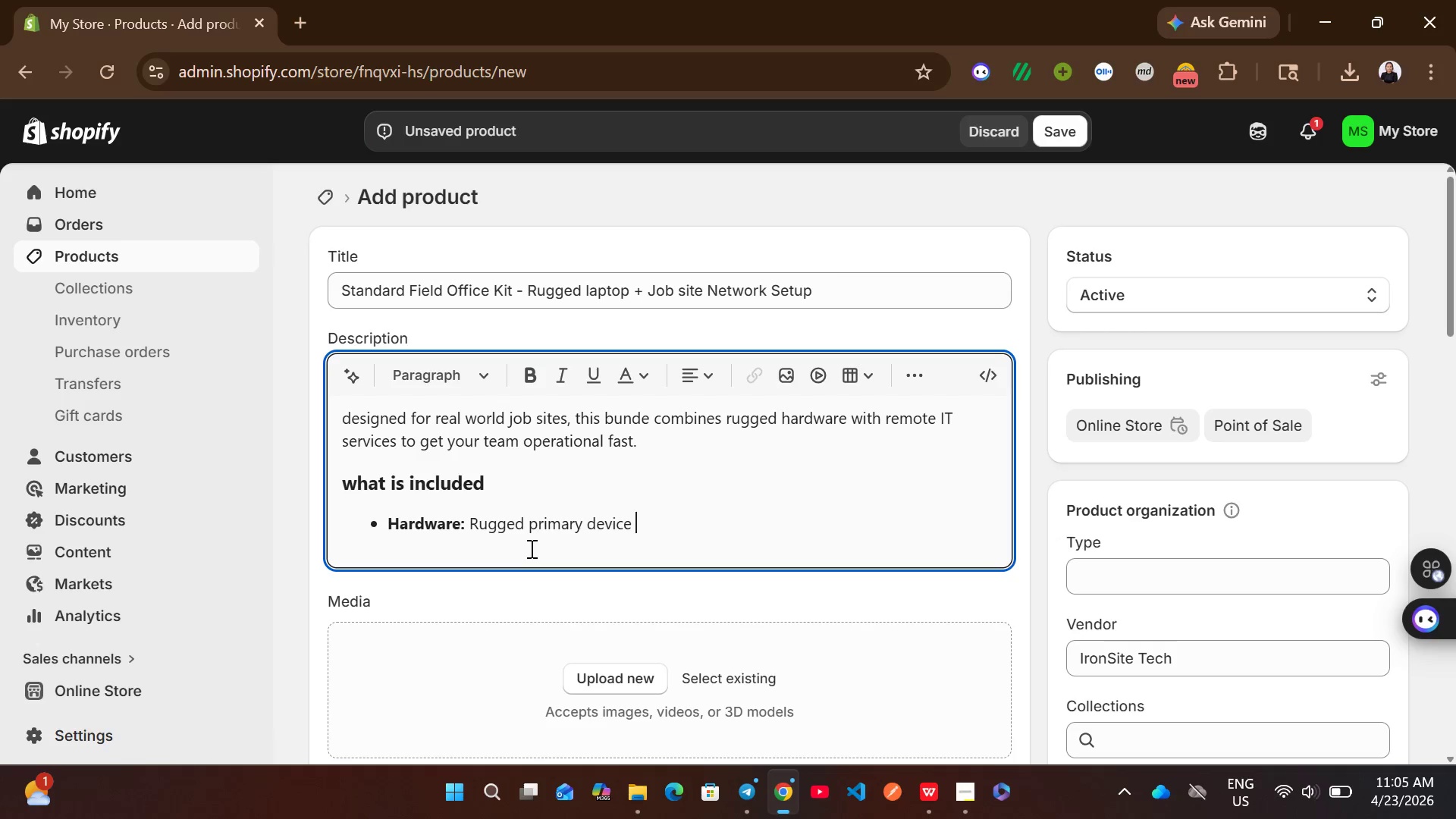 
key(Backspace)
type(, connectivity equipment )
key(Backspace)
type(, power accessoried)
key(Backspace)
type(s )
key(Backspace)
type(, protective case)
 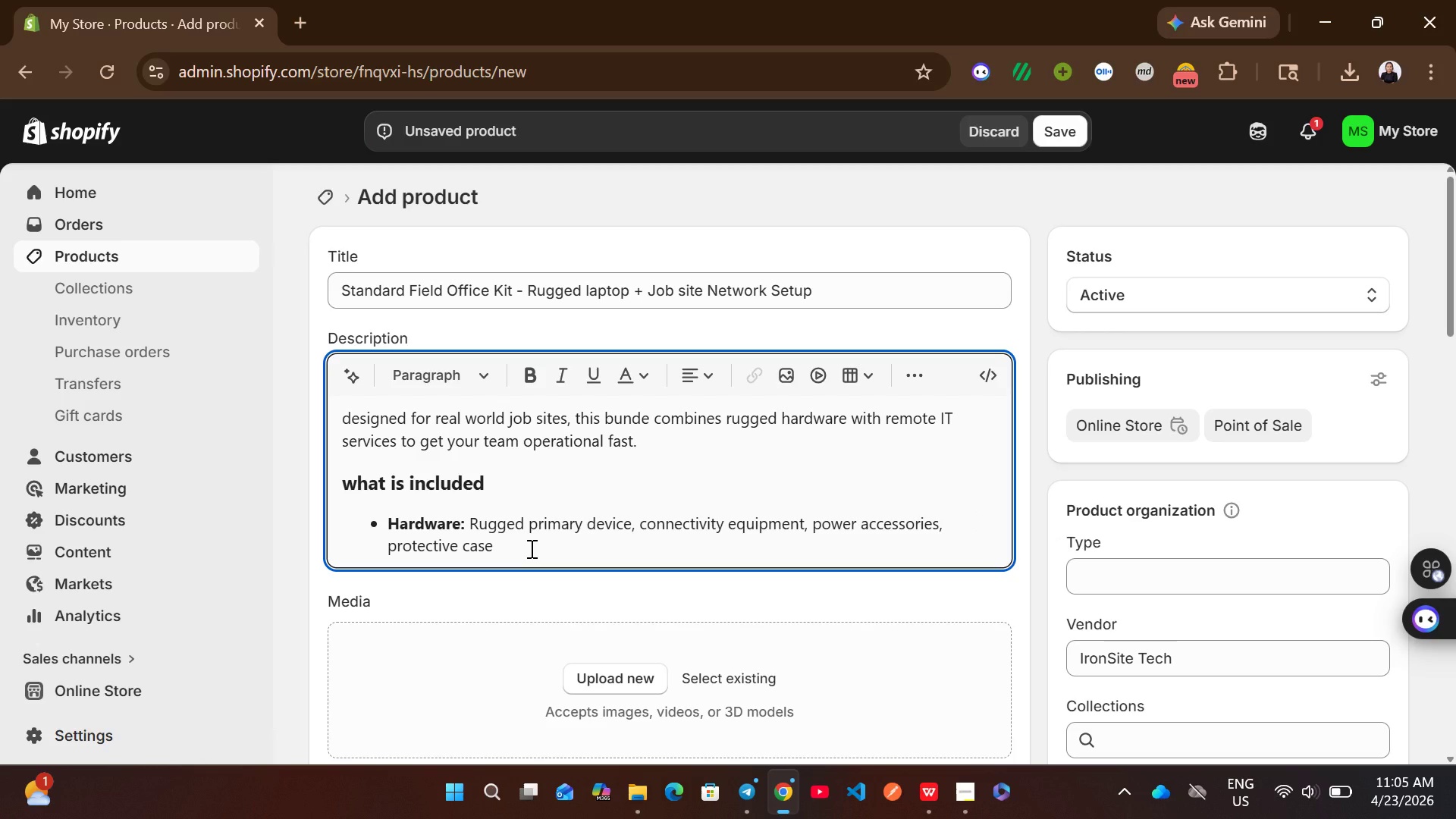 
key(Enter)
 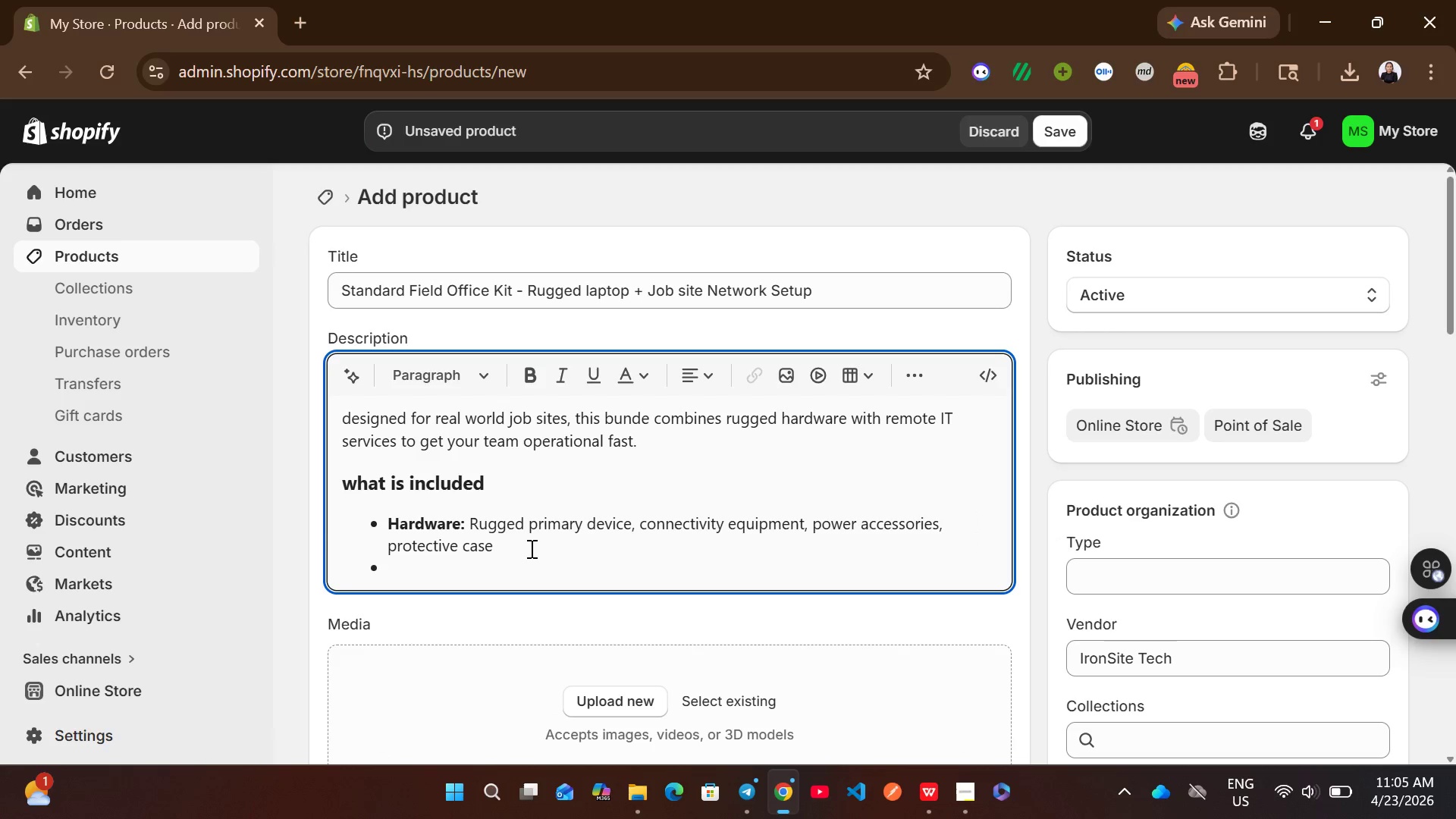 
type(Service)
 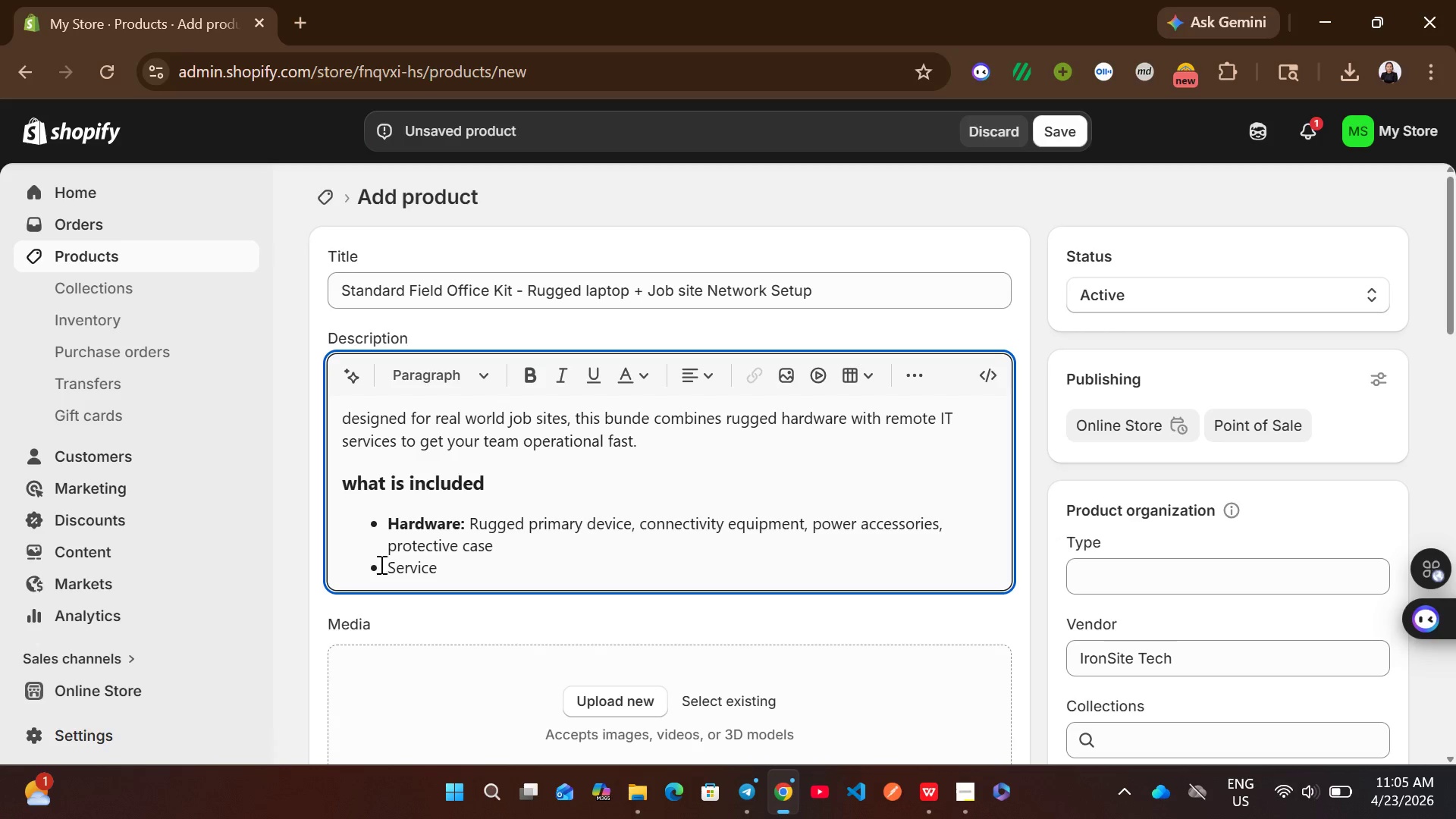 
left_click_drag(start_coordinate=[380, 564], to_coordinate=[437, 566])
 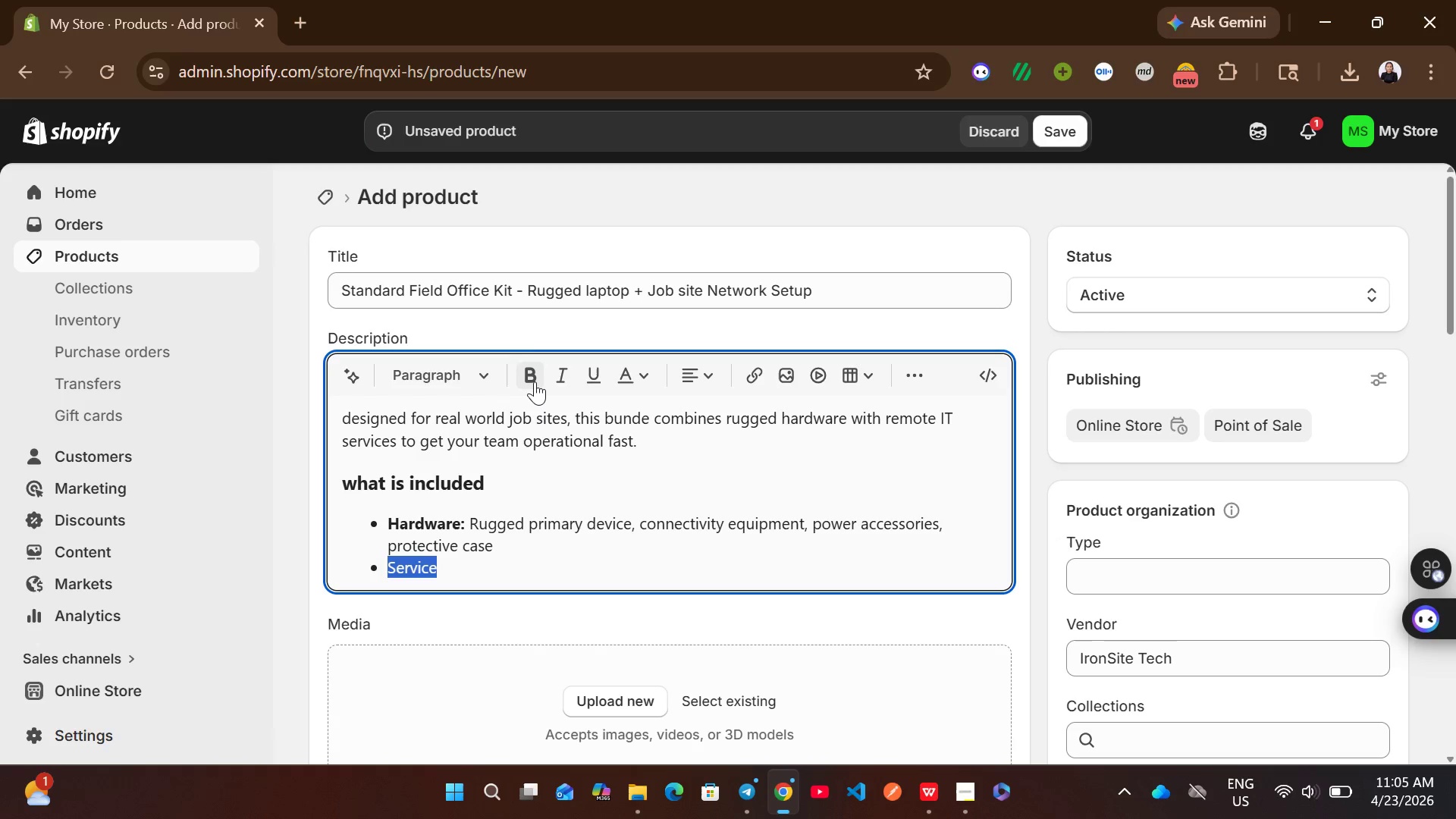 
left_click([535, 381])
 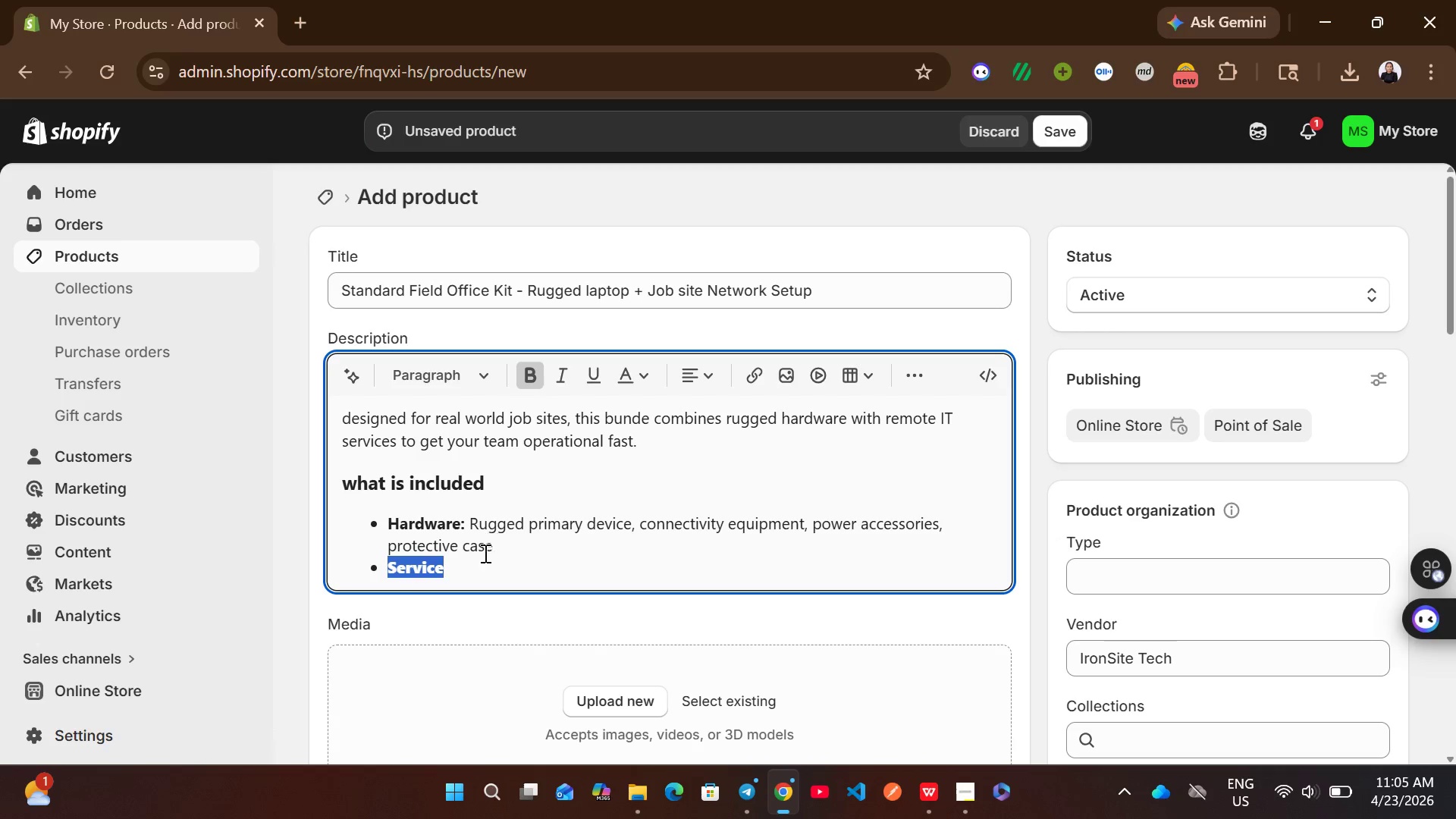 
left_click([481, 560])
 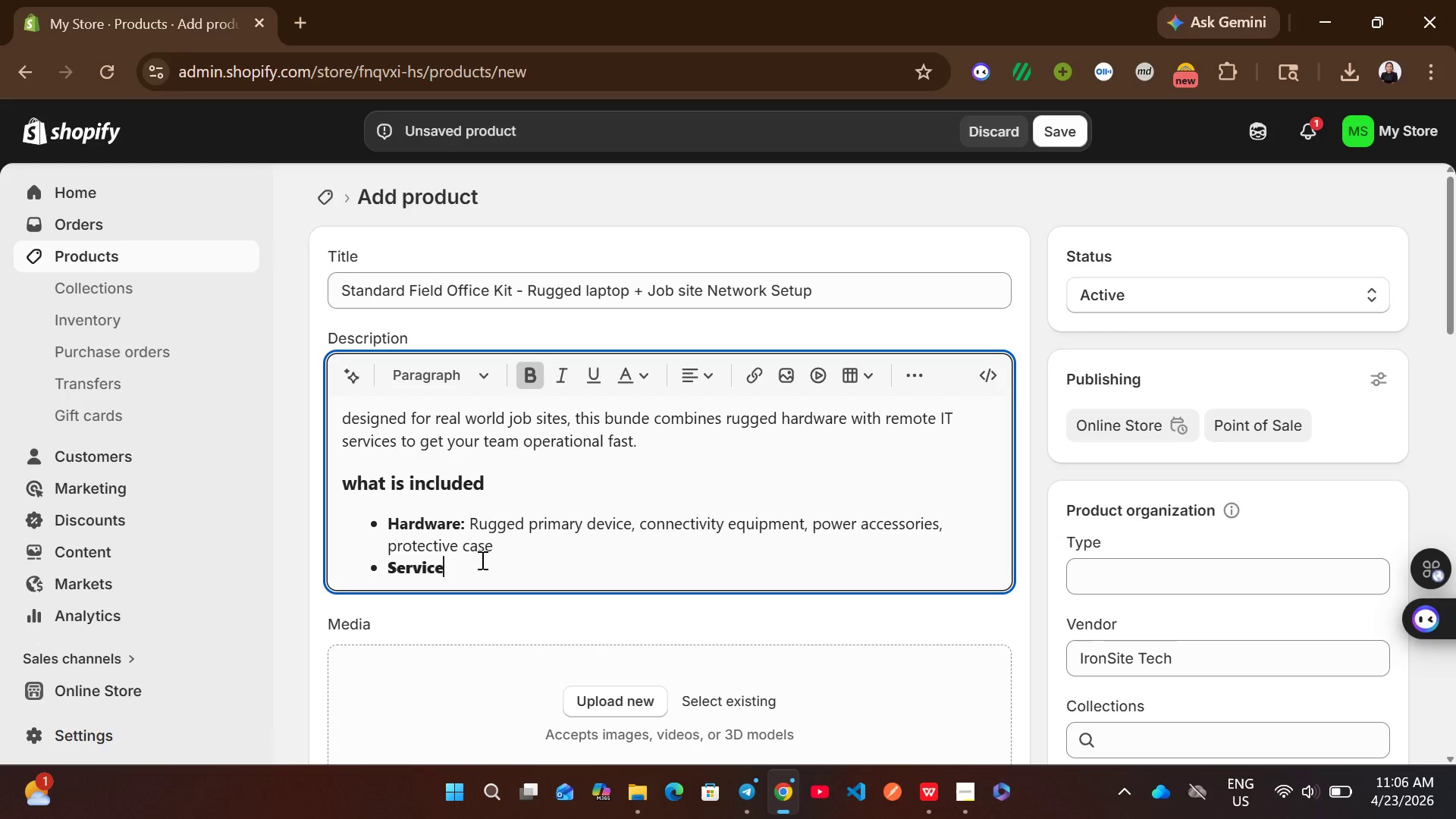 
key(Shift+ShiftRight)
 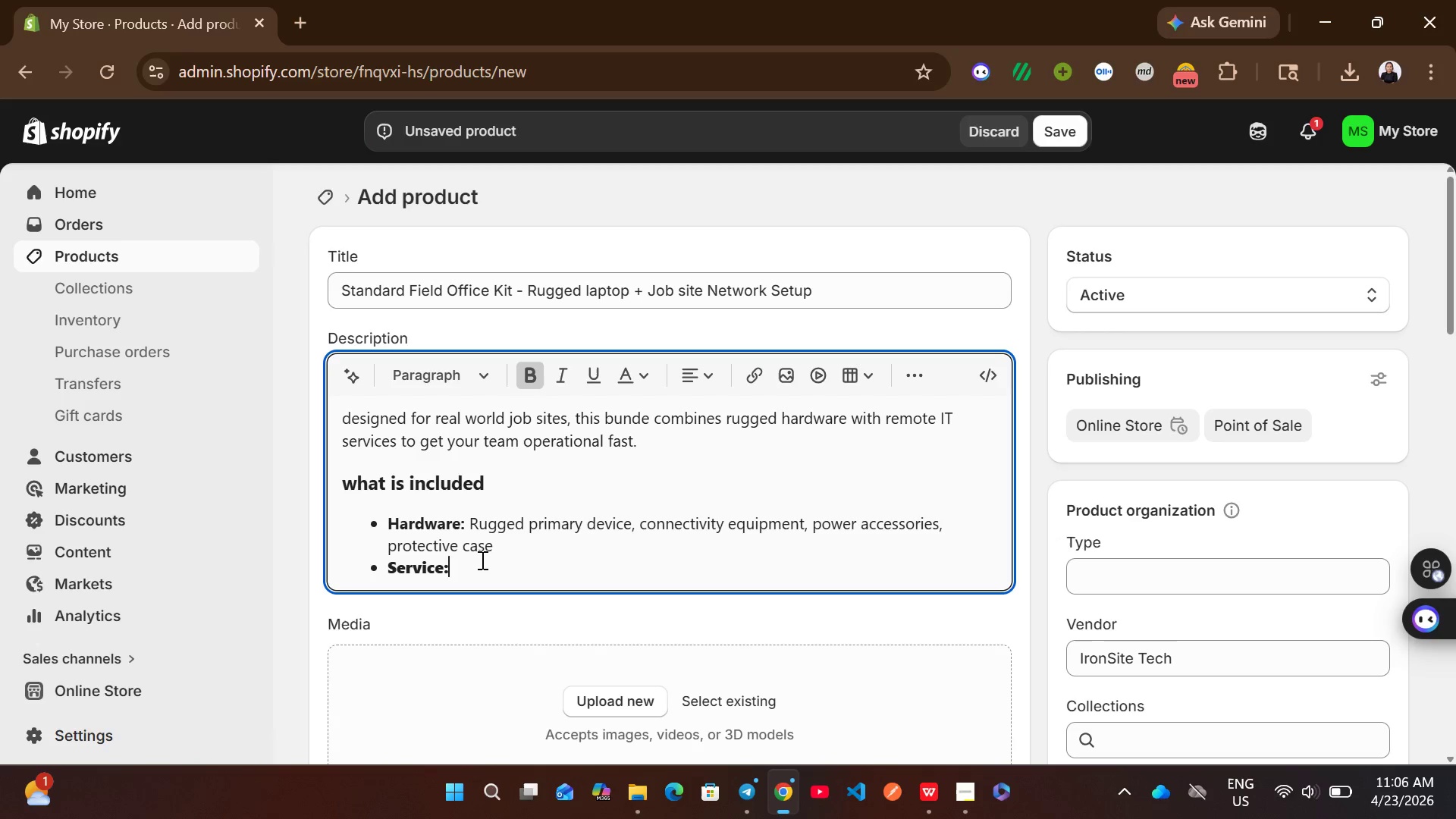 
key(Shift+Semicolon)
 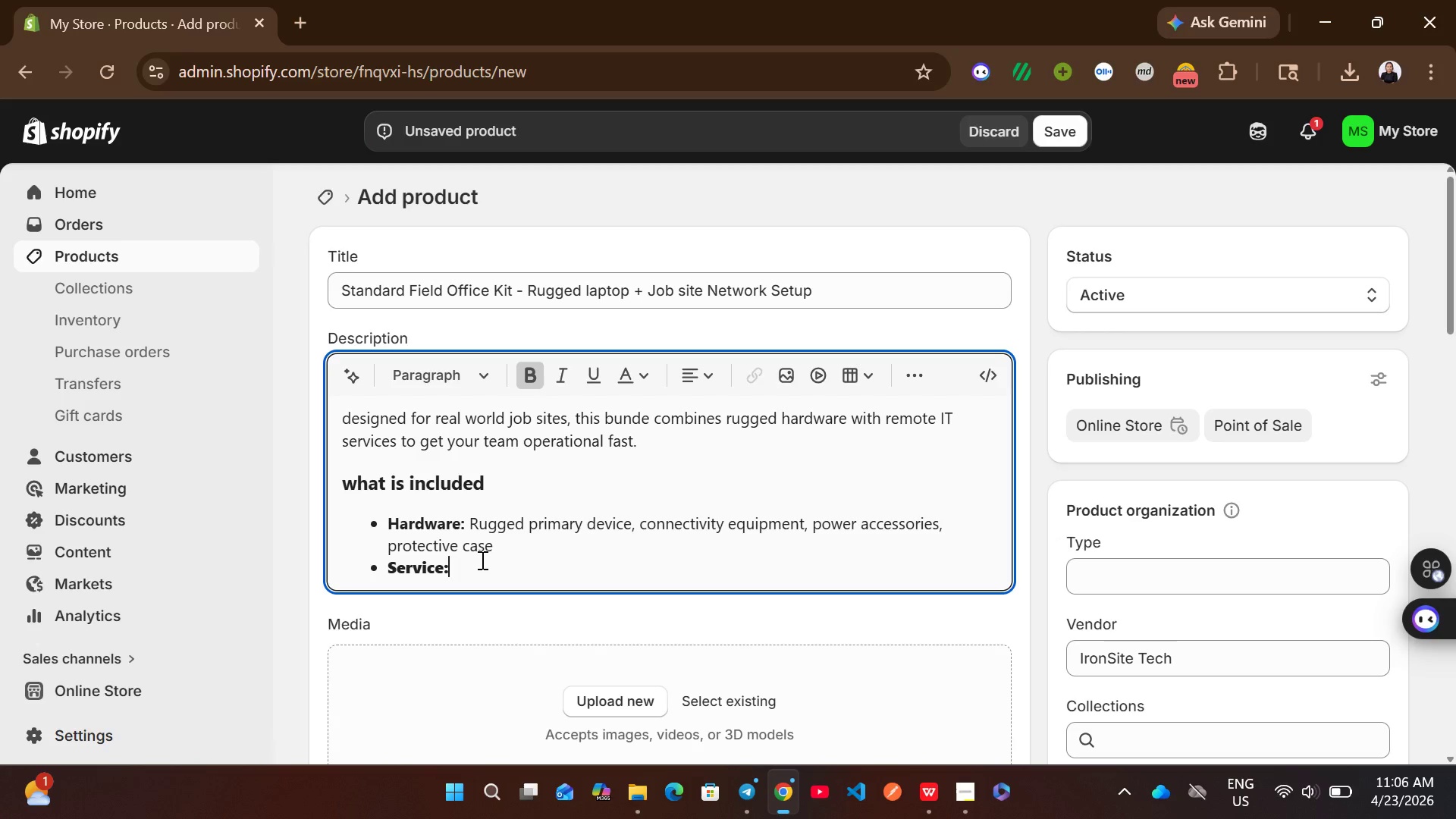 
key(Space)
 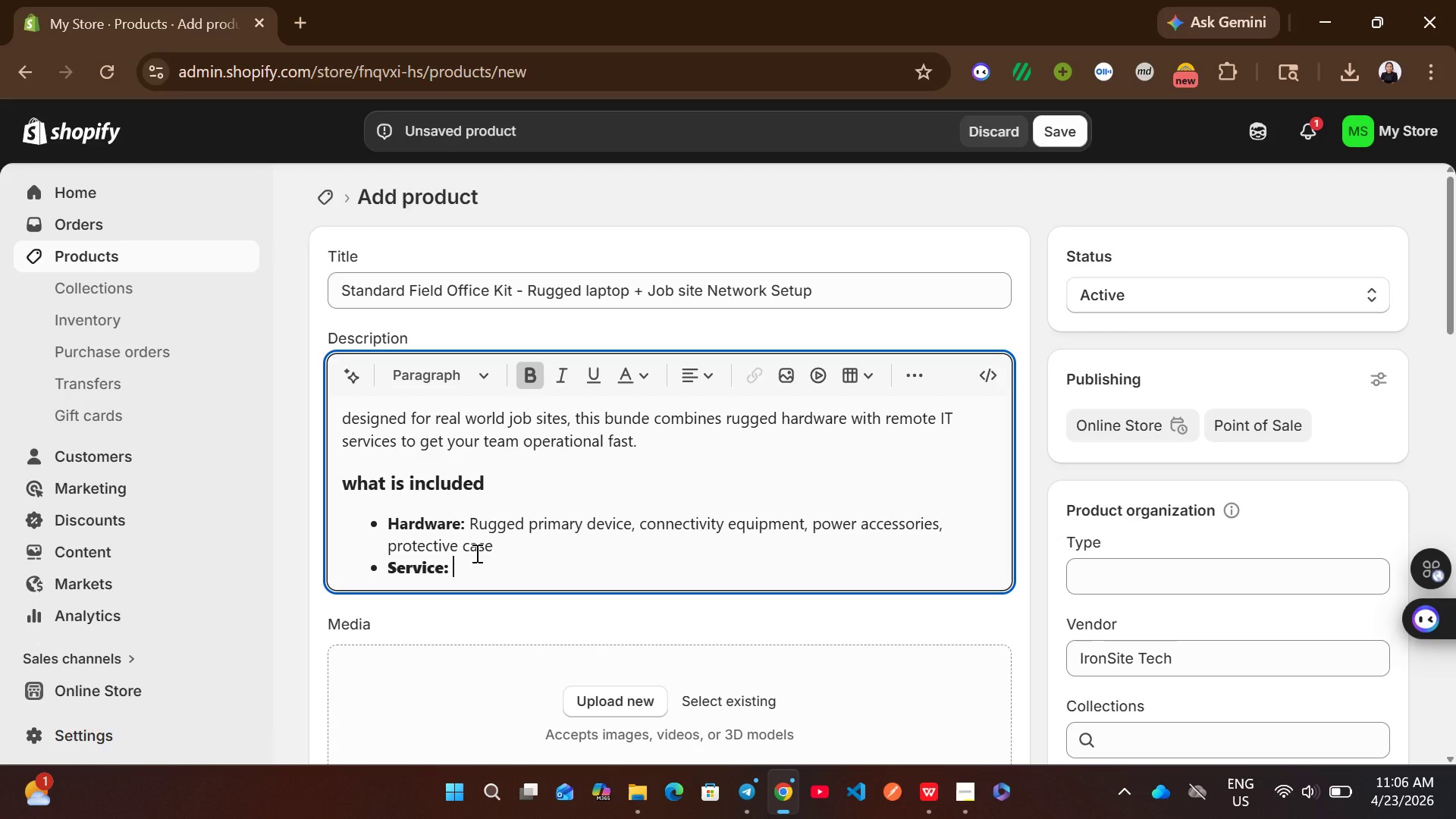 
type(Remote)
 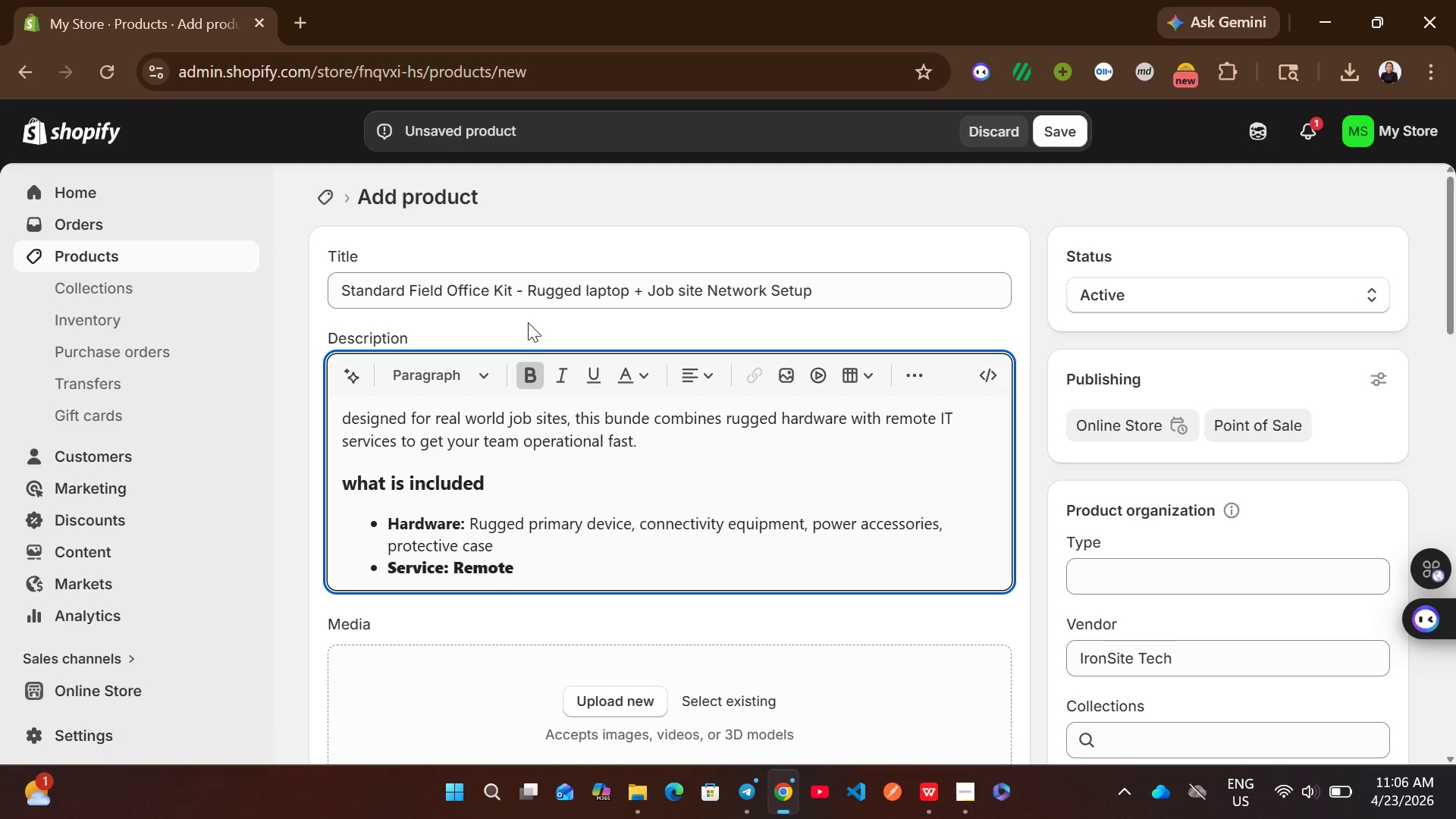 
left_click([531, 362])
 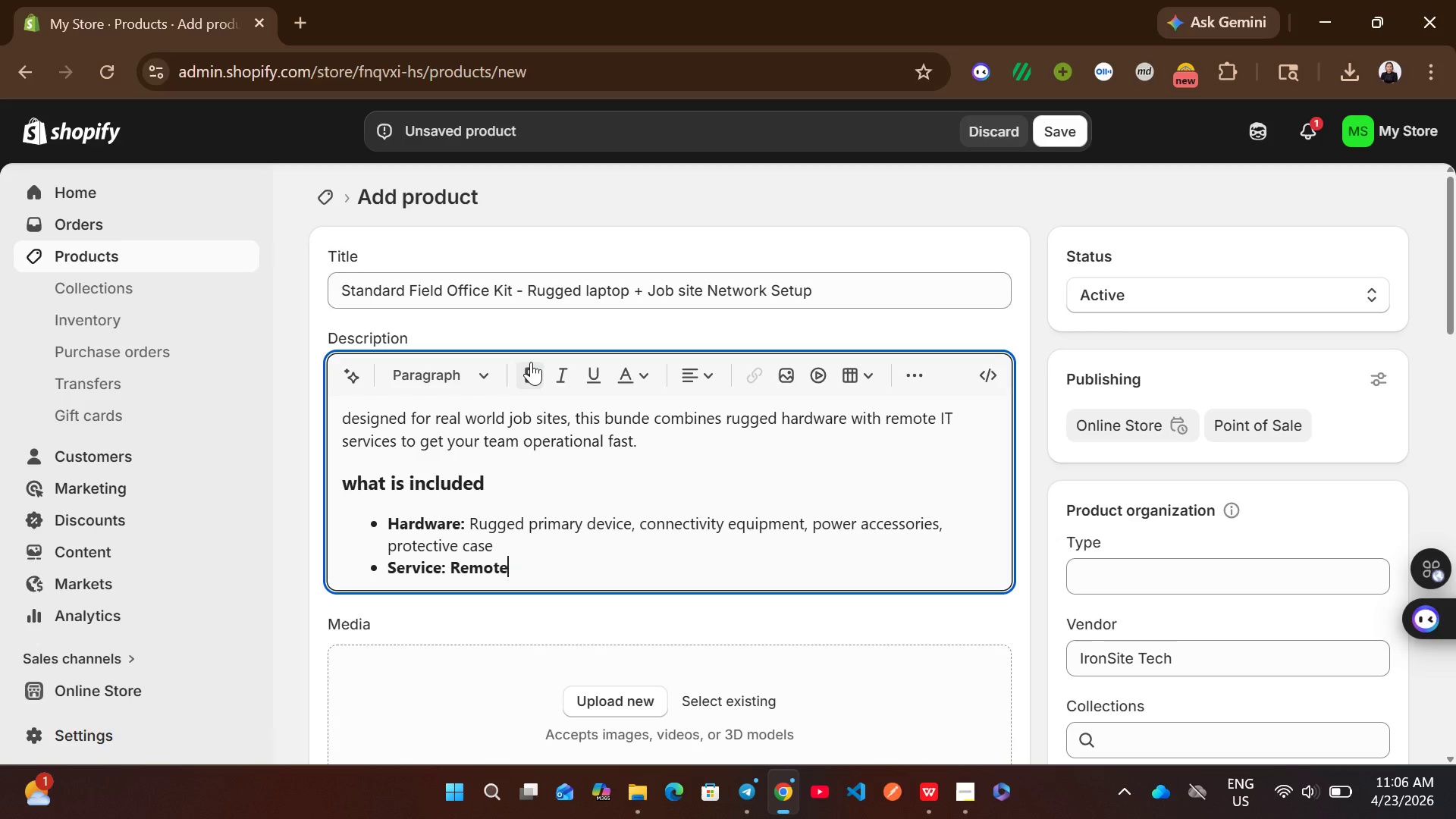 
key(Backspace)
key(Backspace)
key(Backspace)
key(Backspace)
key(Backspace)
key(Backspace)
type(remote setup )
key(Backspace)
 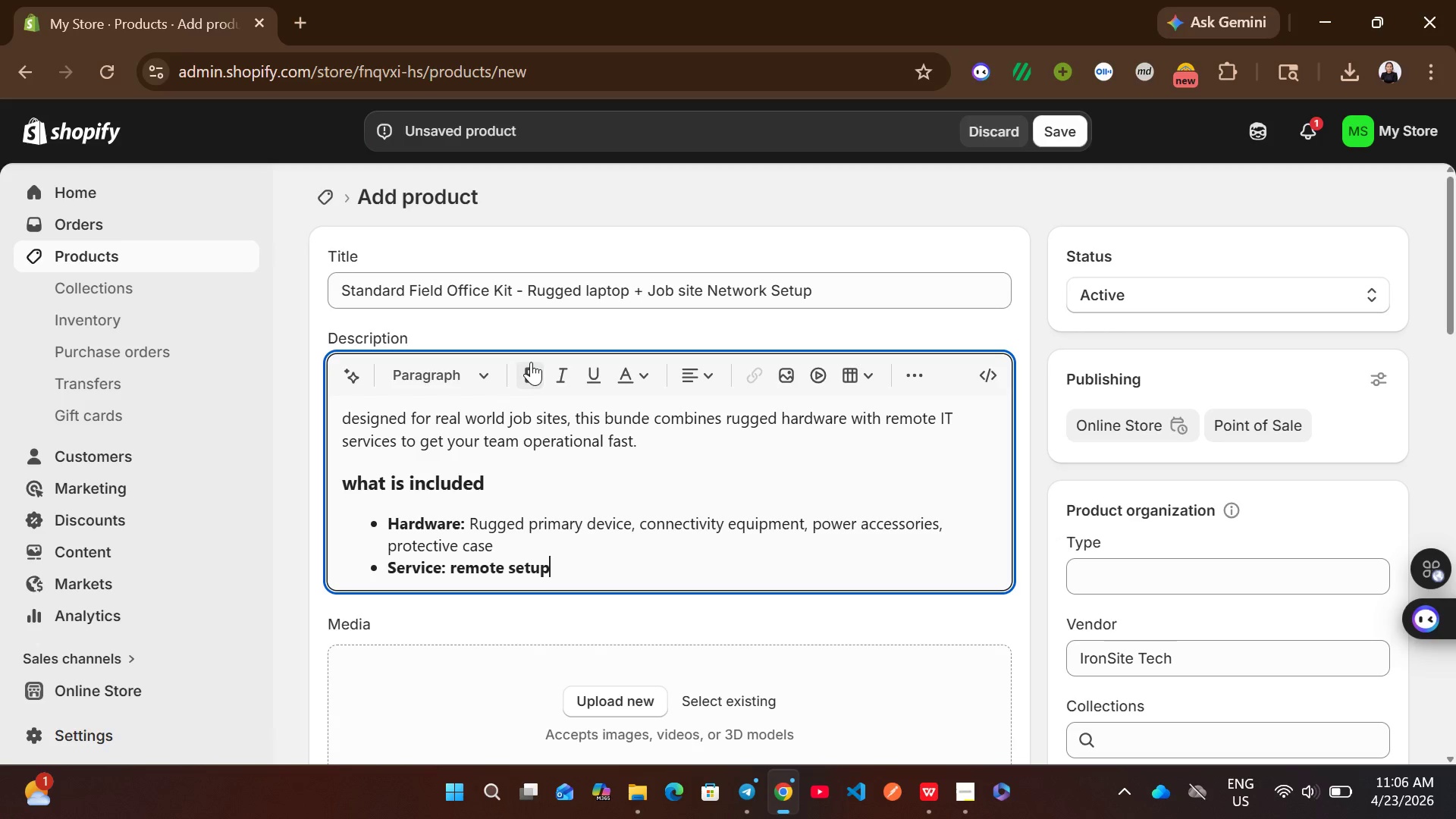 
left_click([535, 378])
 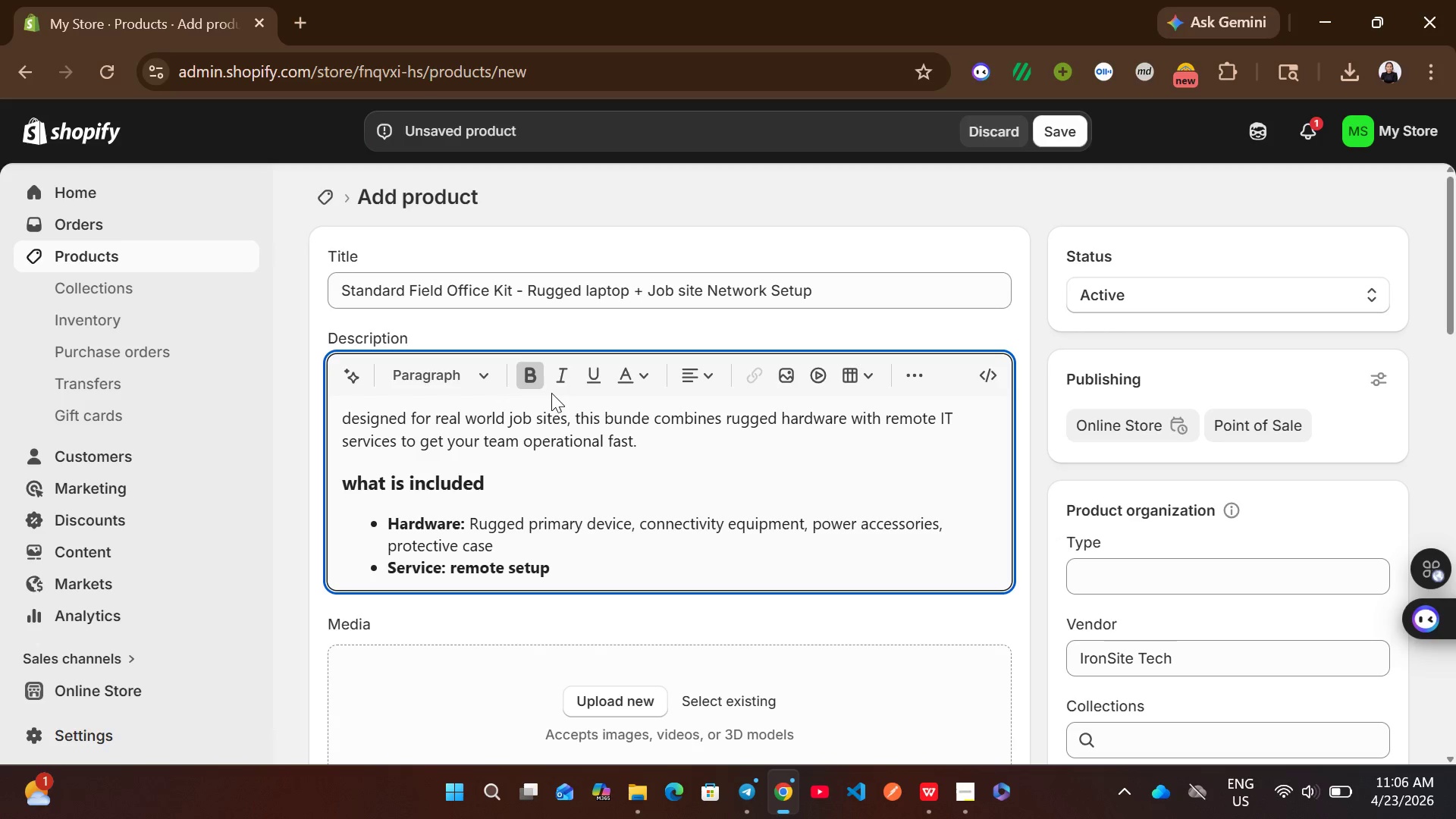 
left_click([543, 391])
 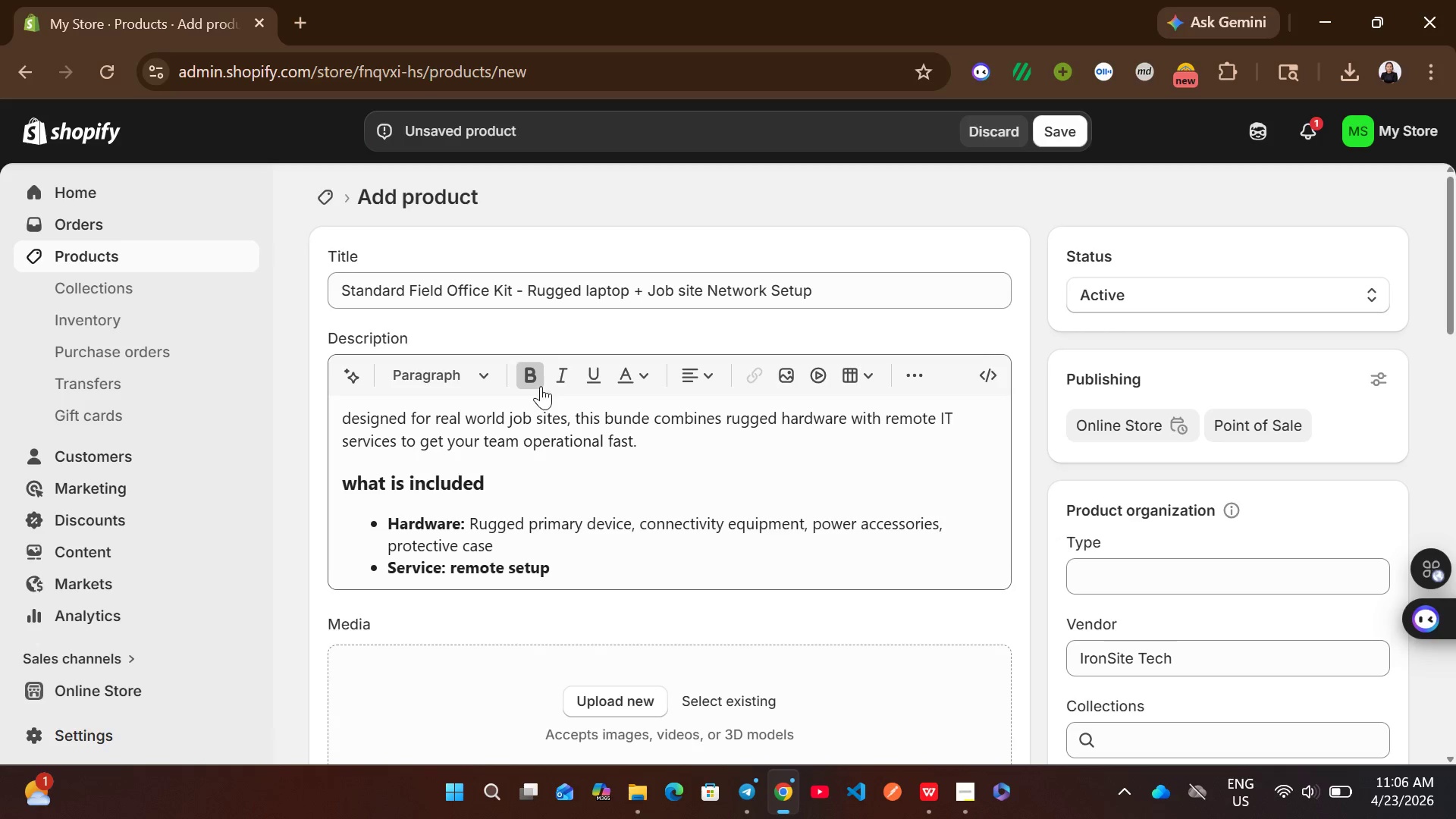 
left_click([541, 386])
 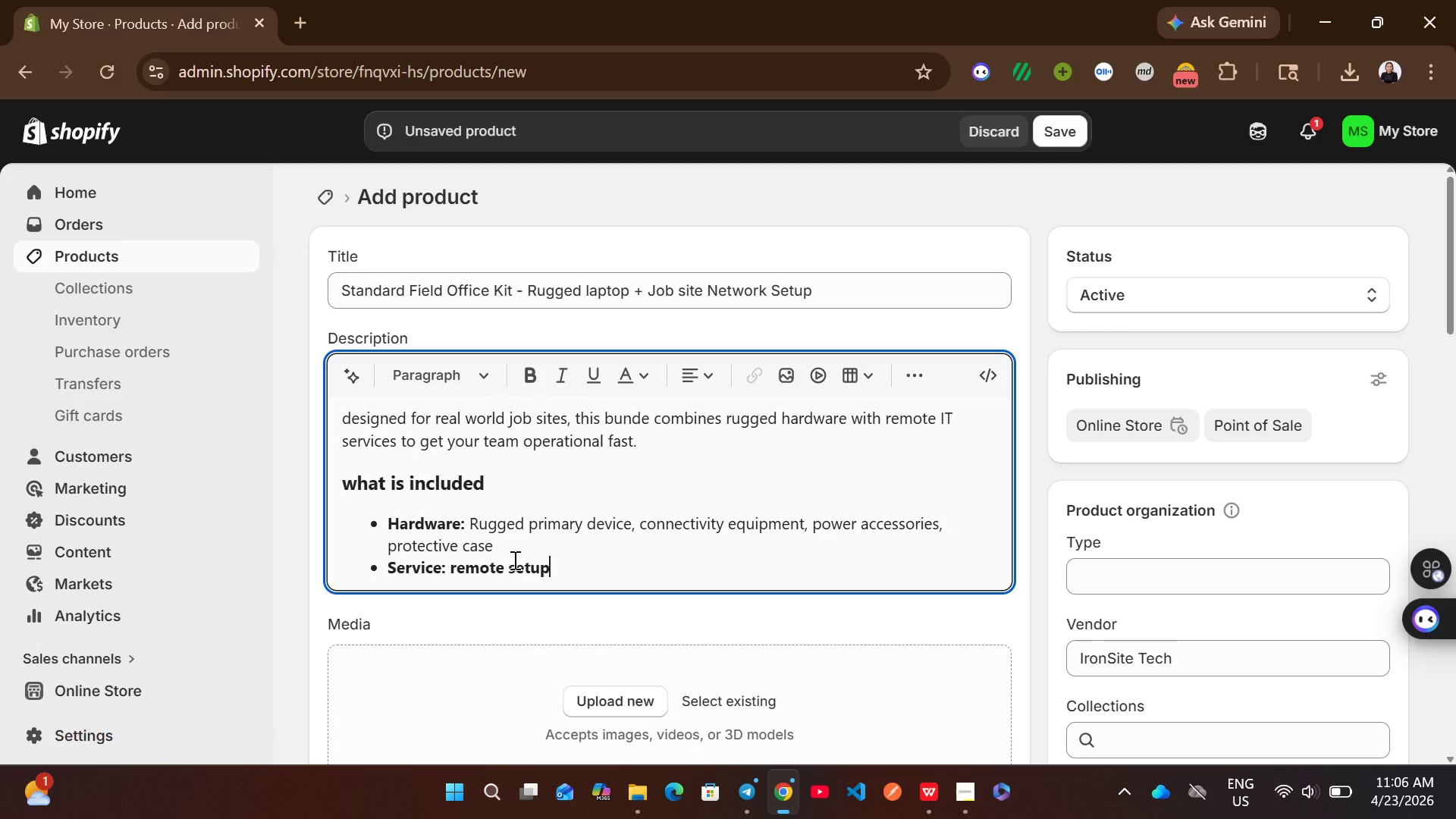 
left_click_drag(start_coordinate=[552, 567], to_coordinate=[449, 555])
 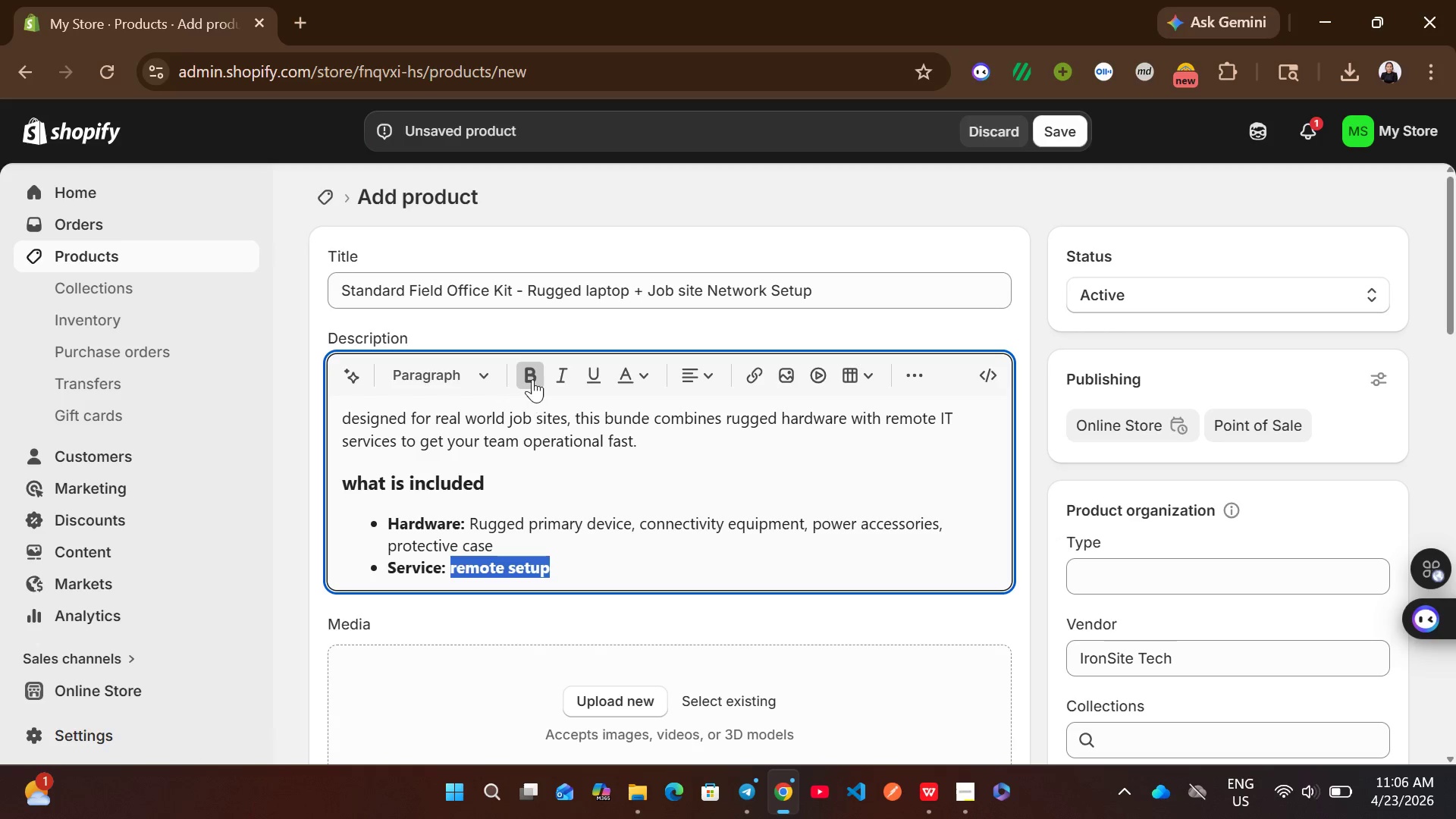 
left_click([532, 378])
 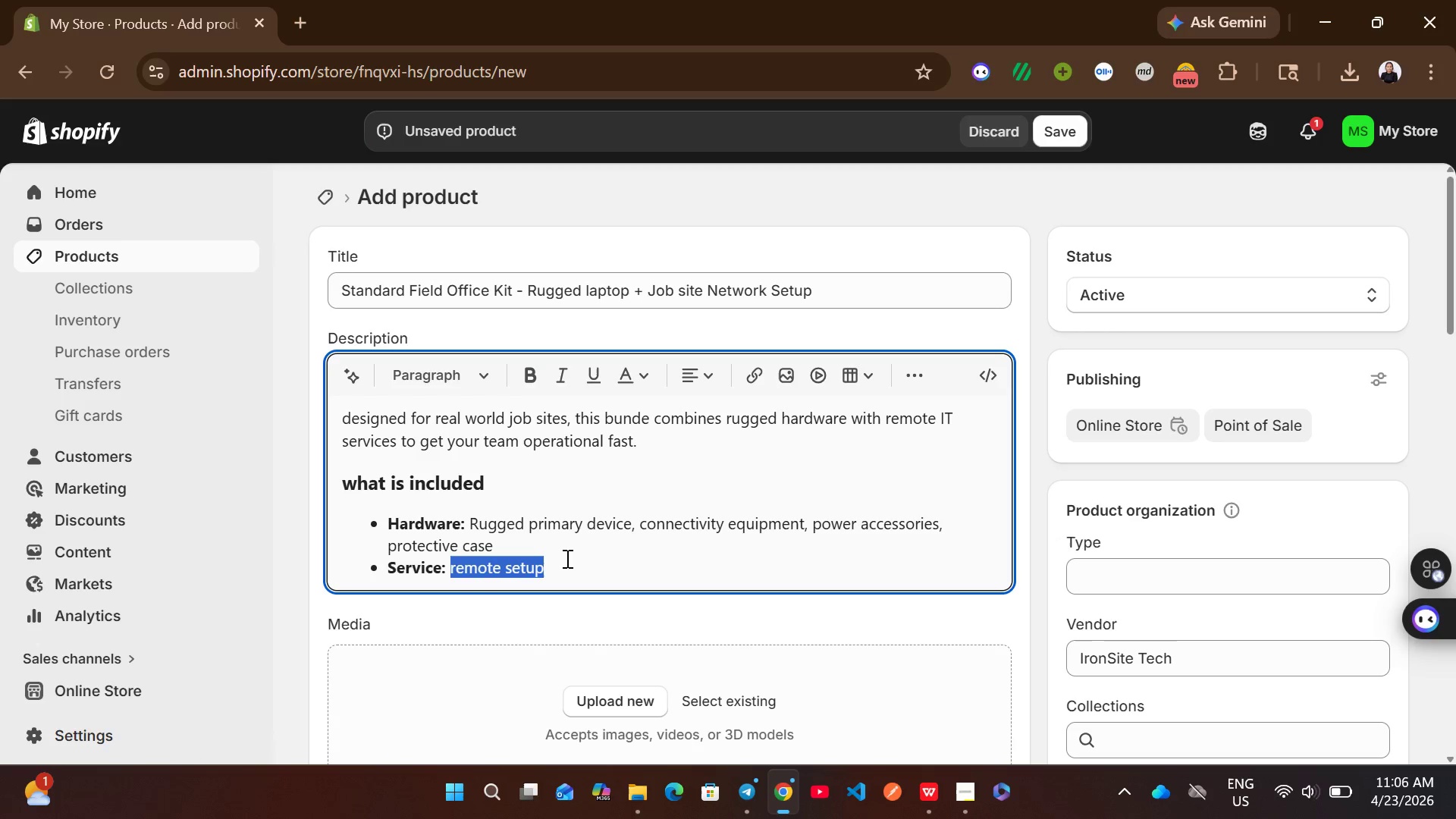 
left_click([563, 562])
 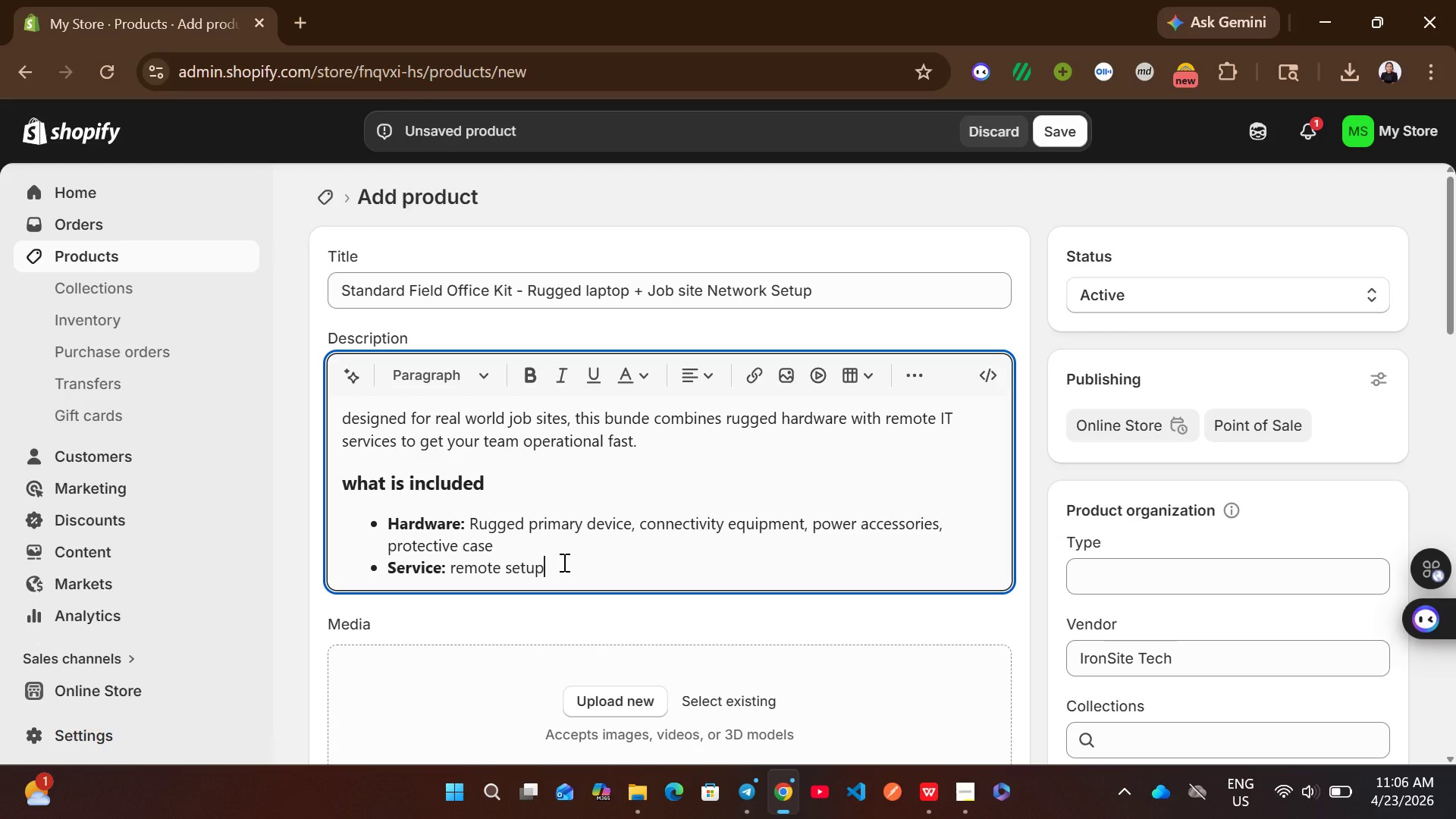 
key(Space)
 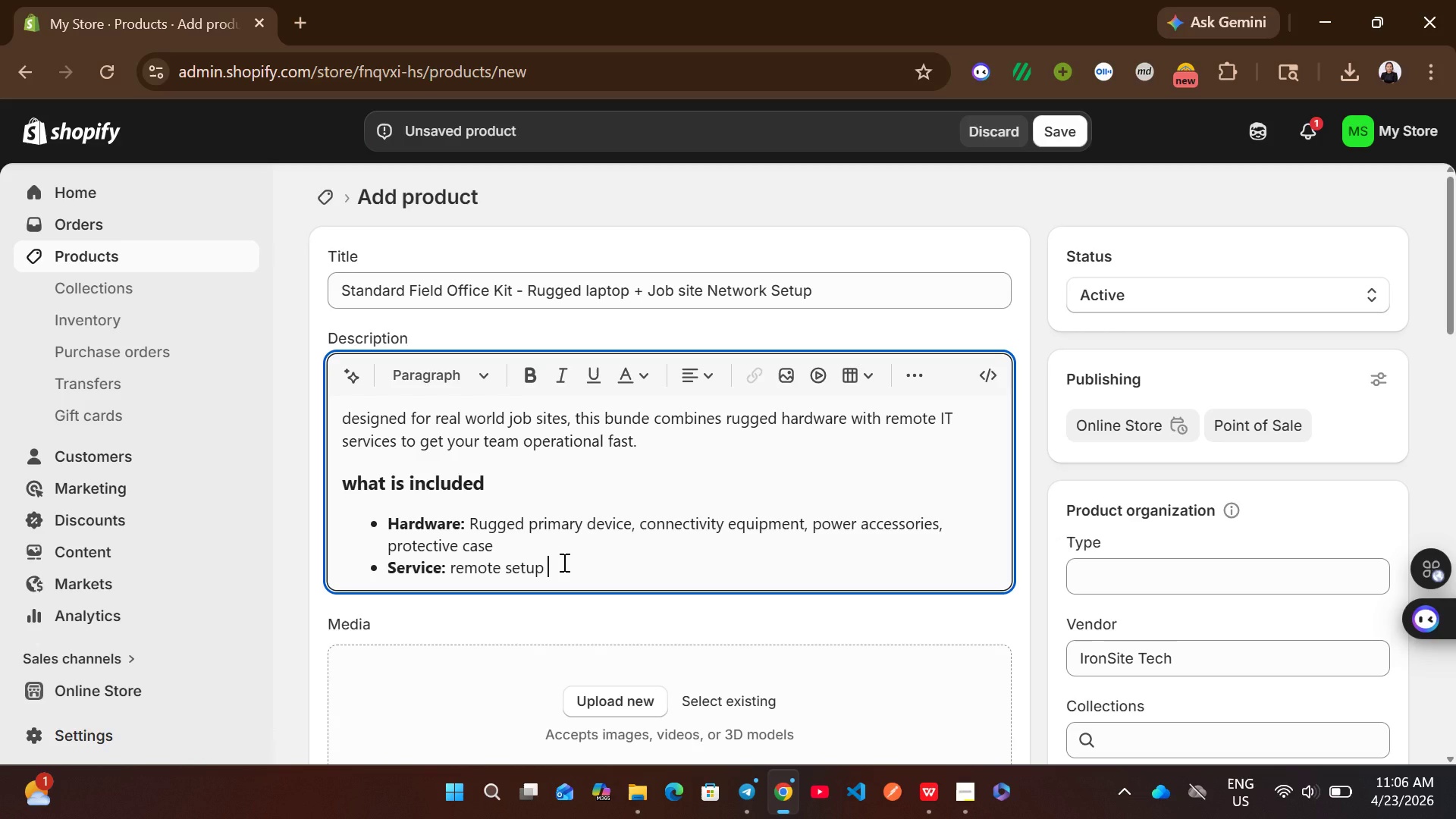 
key(Backspace)
type(, configuration )
key(Backspace)
type(, onboarding and optimizart)
key(Backspace)
key(Backspace)
type(tion)
 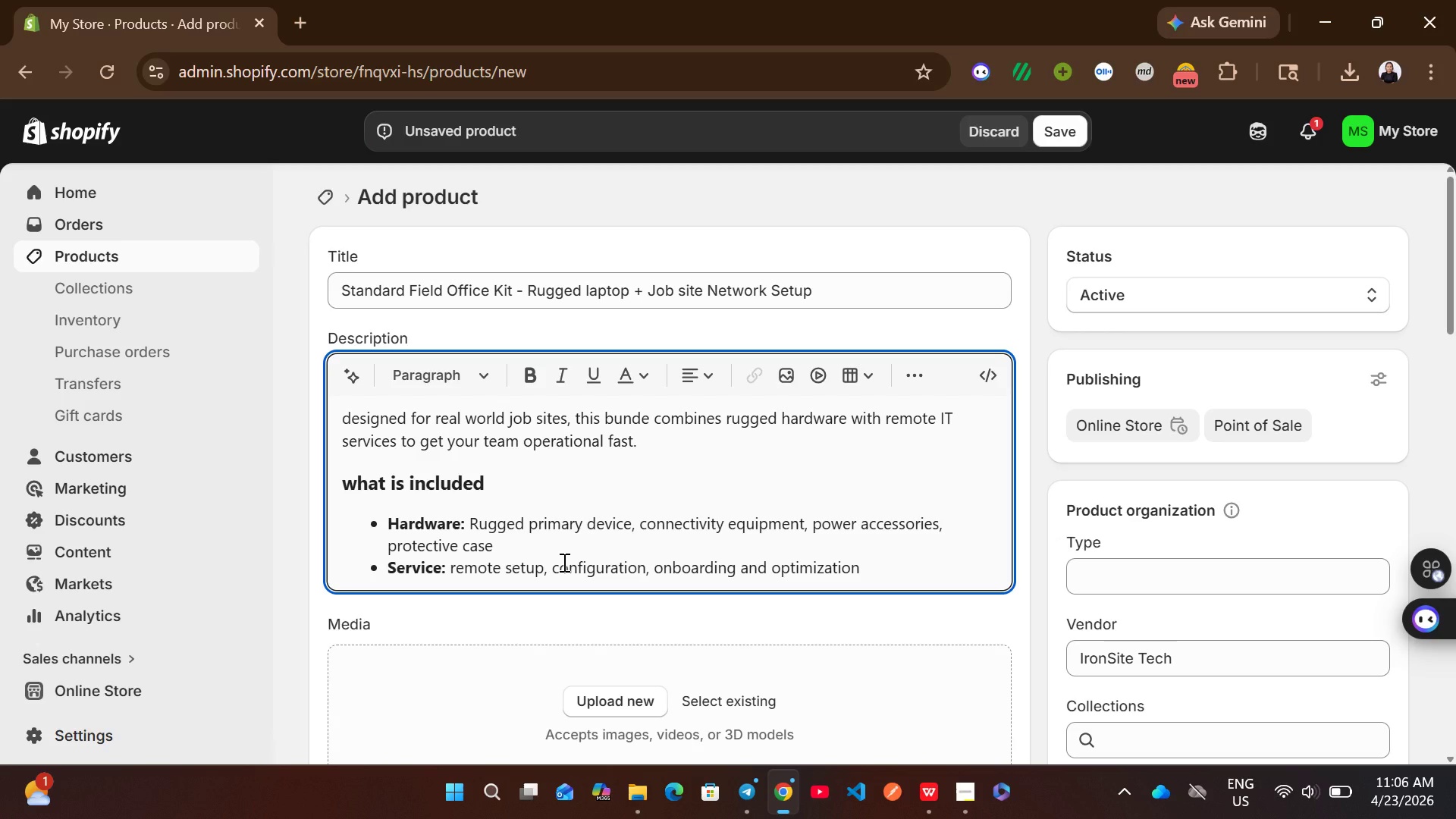 
wait(5.17)
 